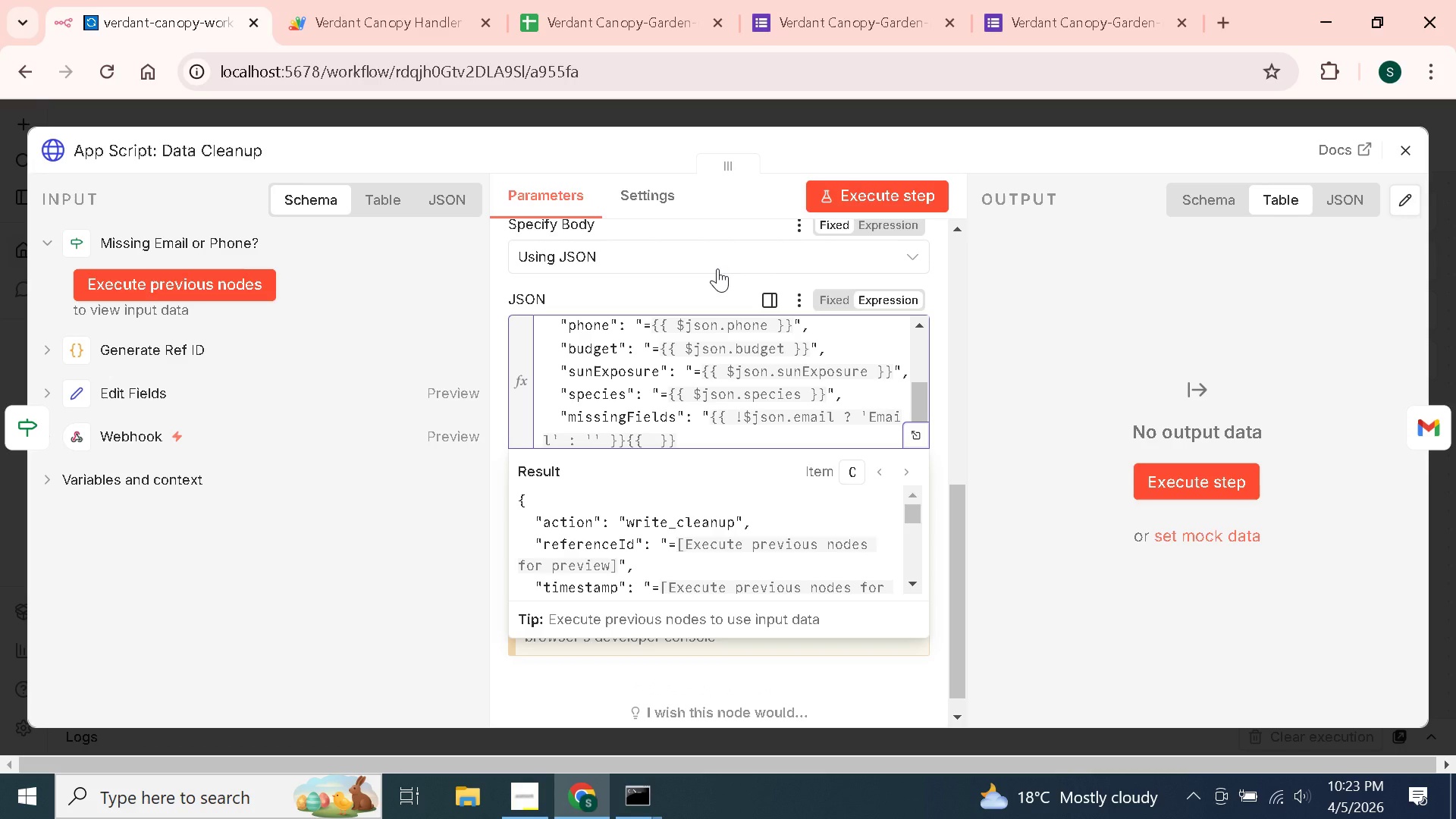 
wait(5.69)
 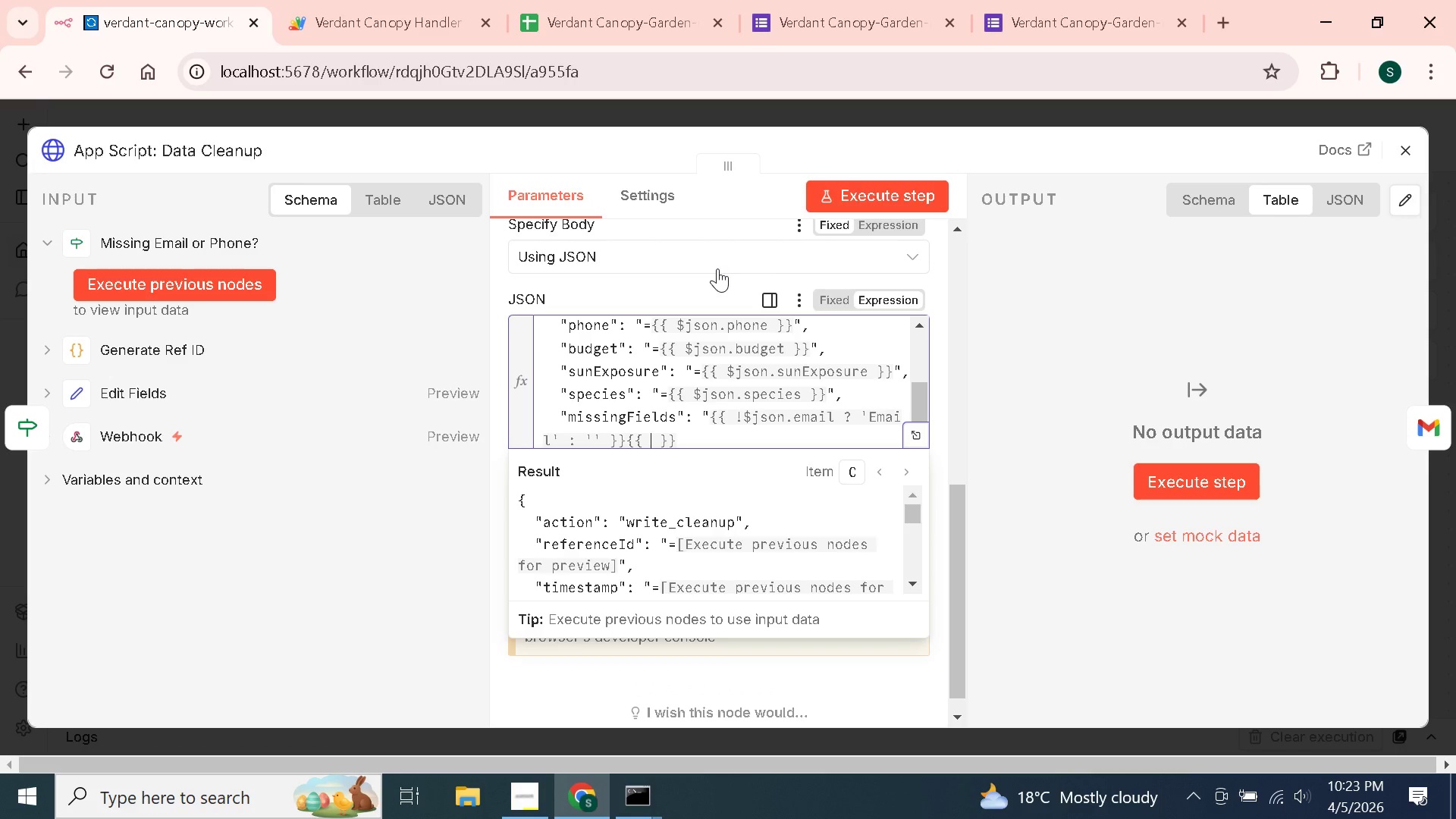 
type(!$json.email && !$json.phone ?1)
key(Backspace)
type(`, `: )
 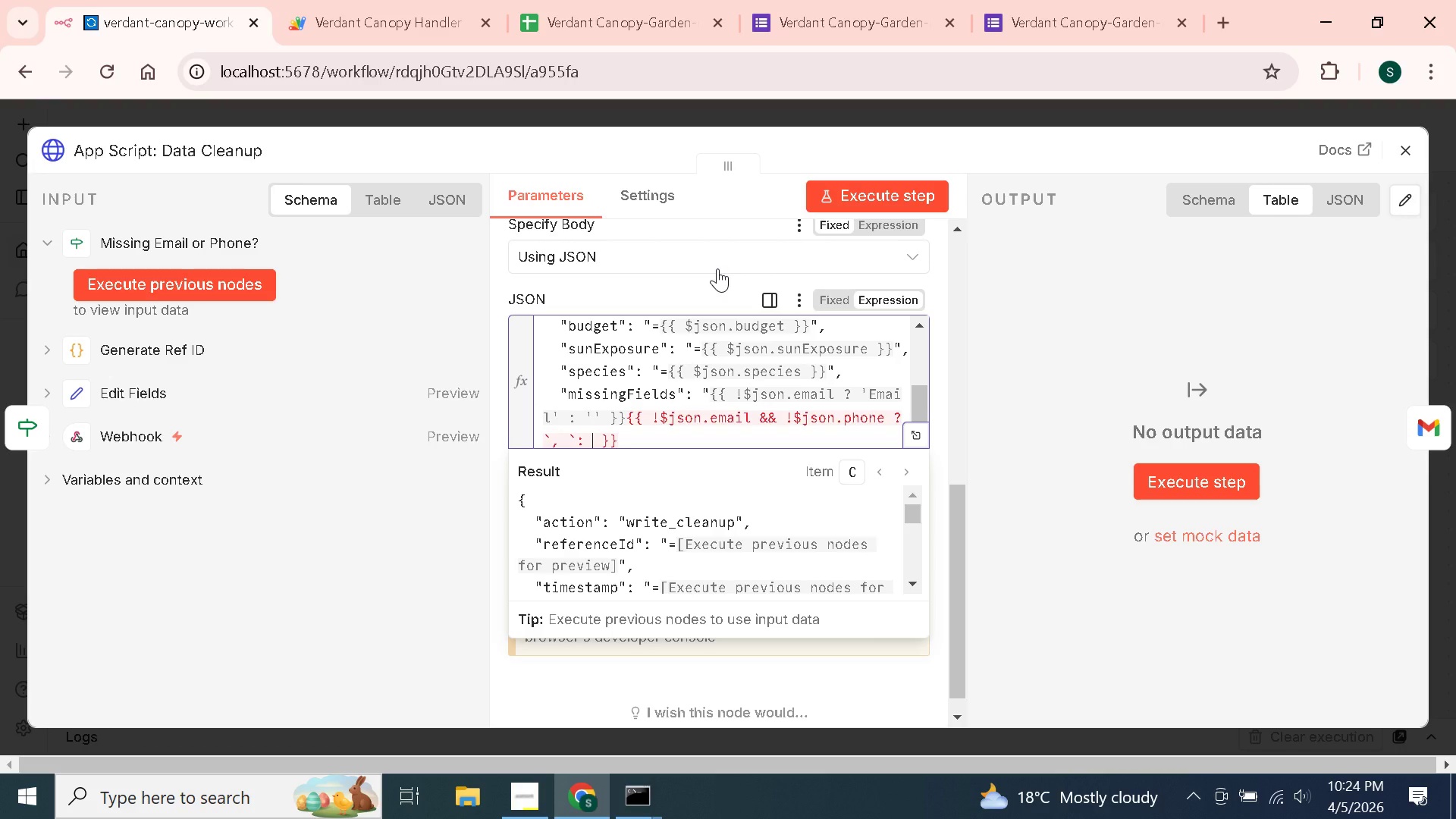 
key(ArrowLeft)
 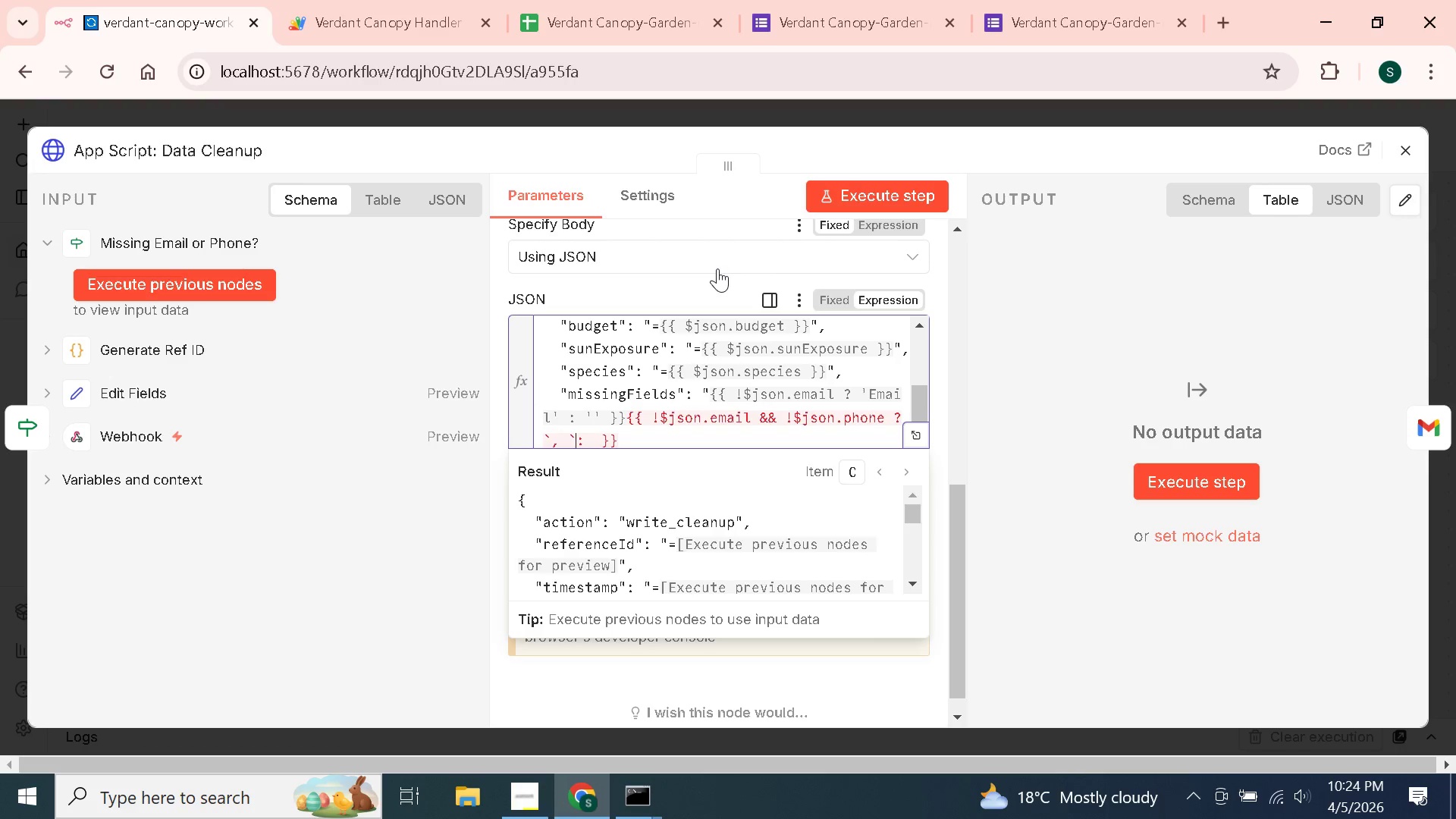 
key(ArrowLeft)
 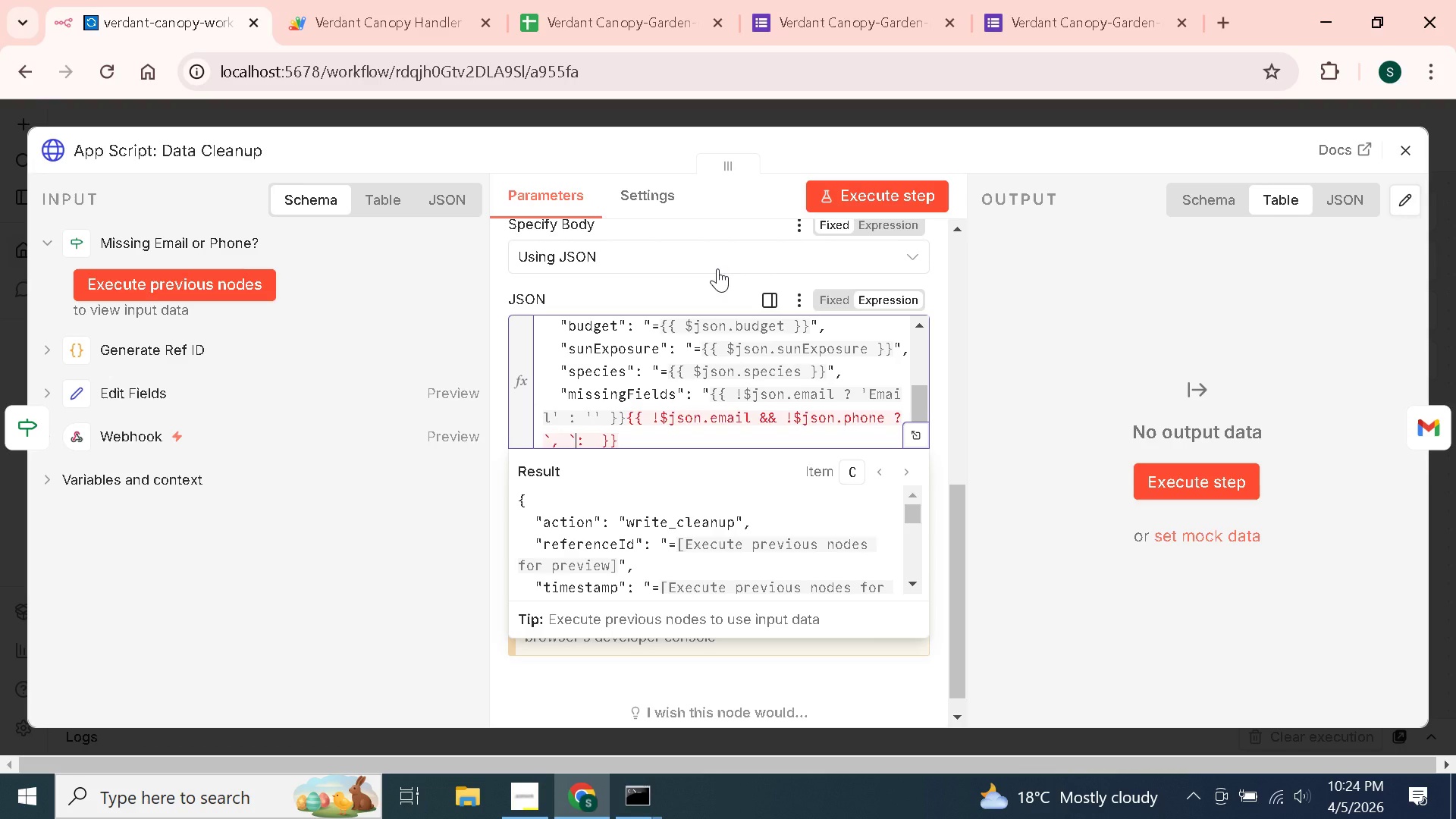 
key(ArrowLeft)
 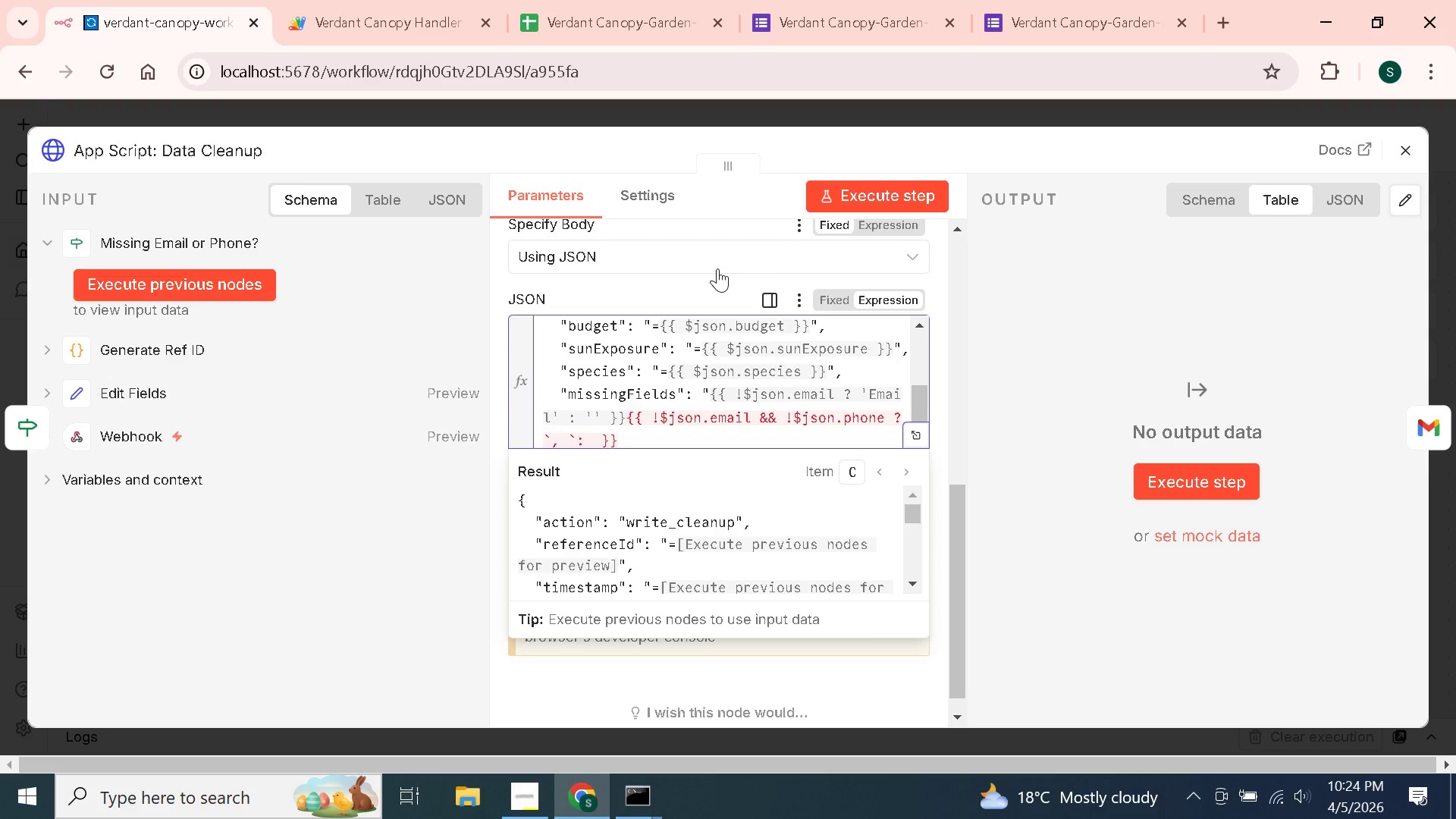 
key(Backspace)
 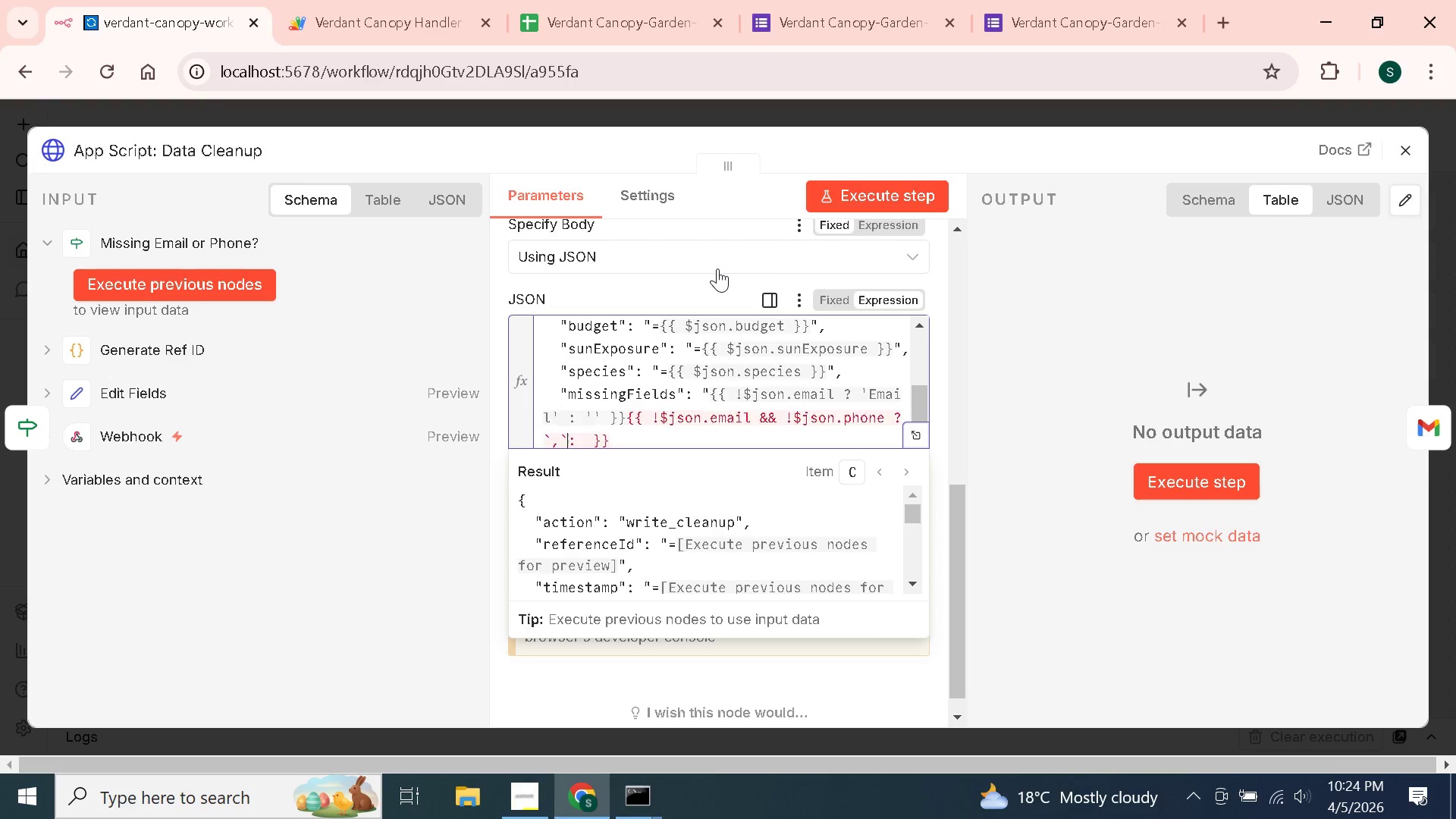 
key(ArrowRight)
 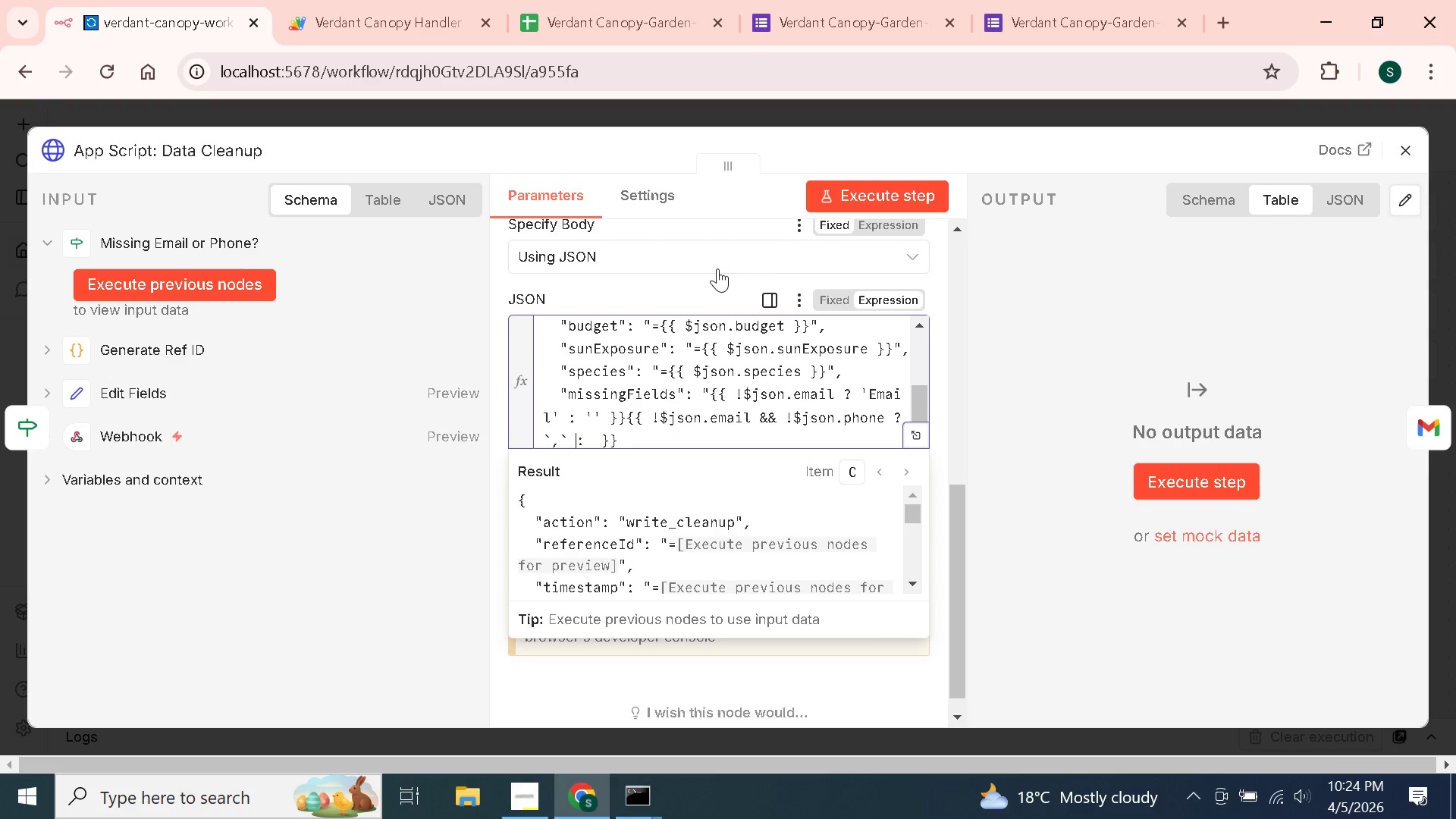 
key(Space)
 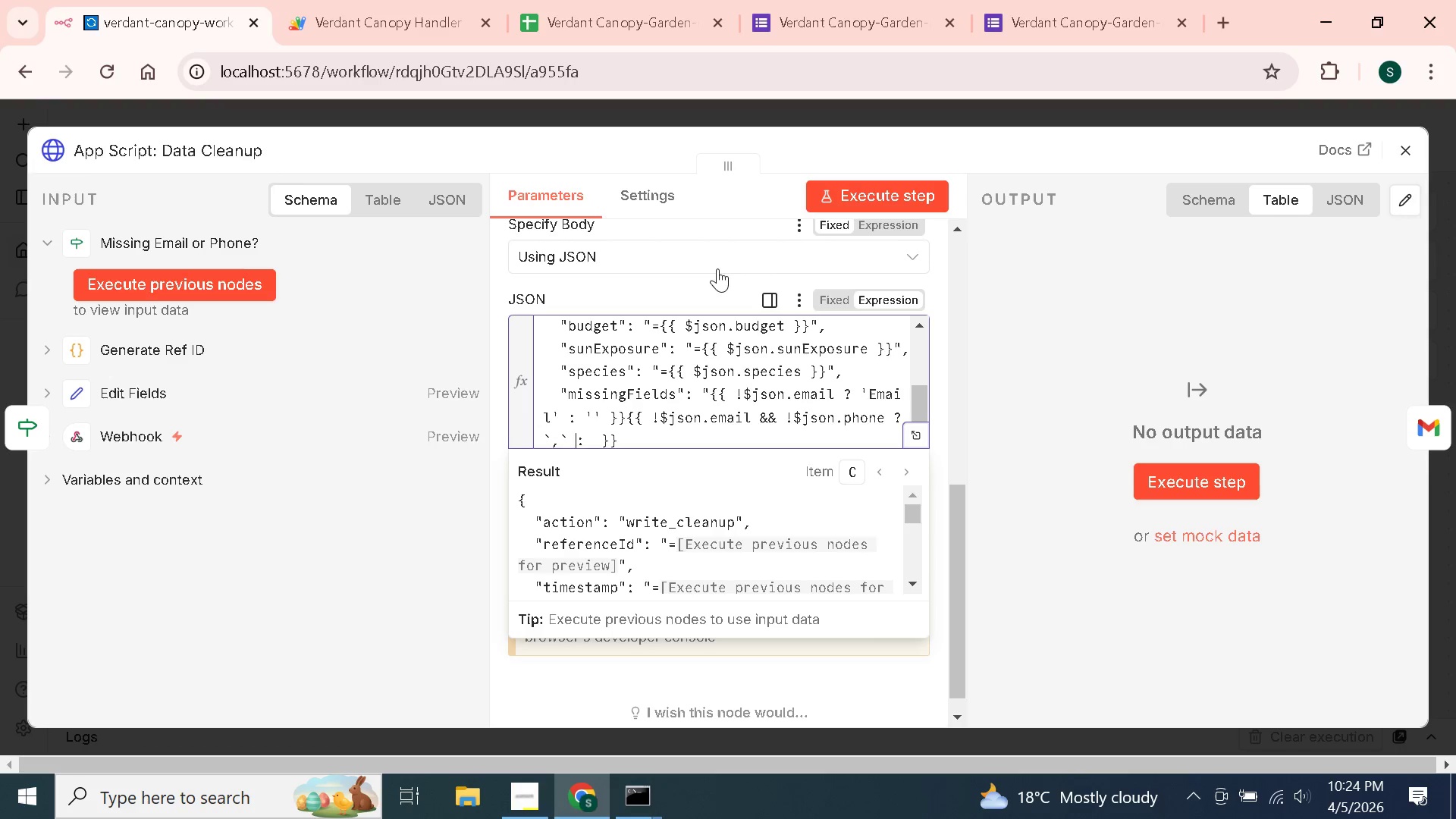 
key(ArrowRight)
 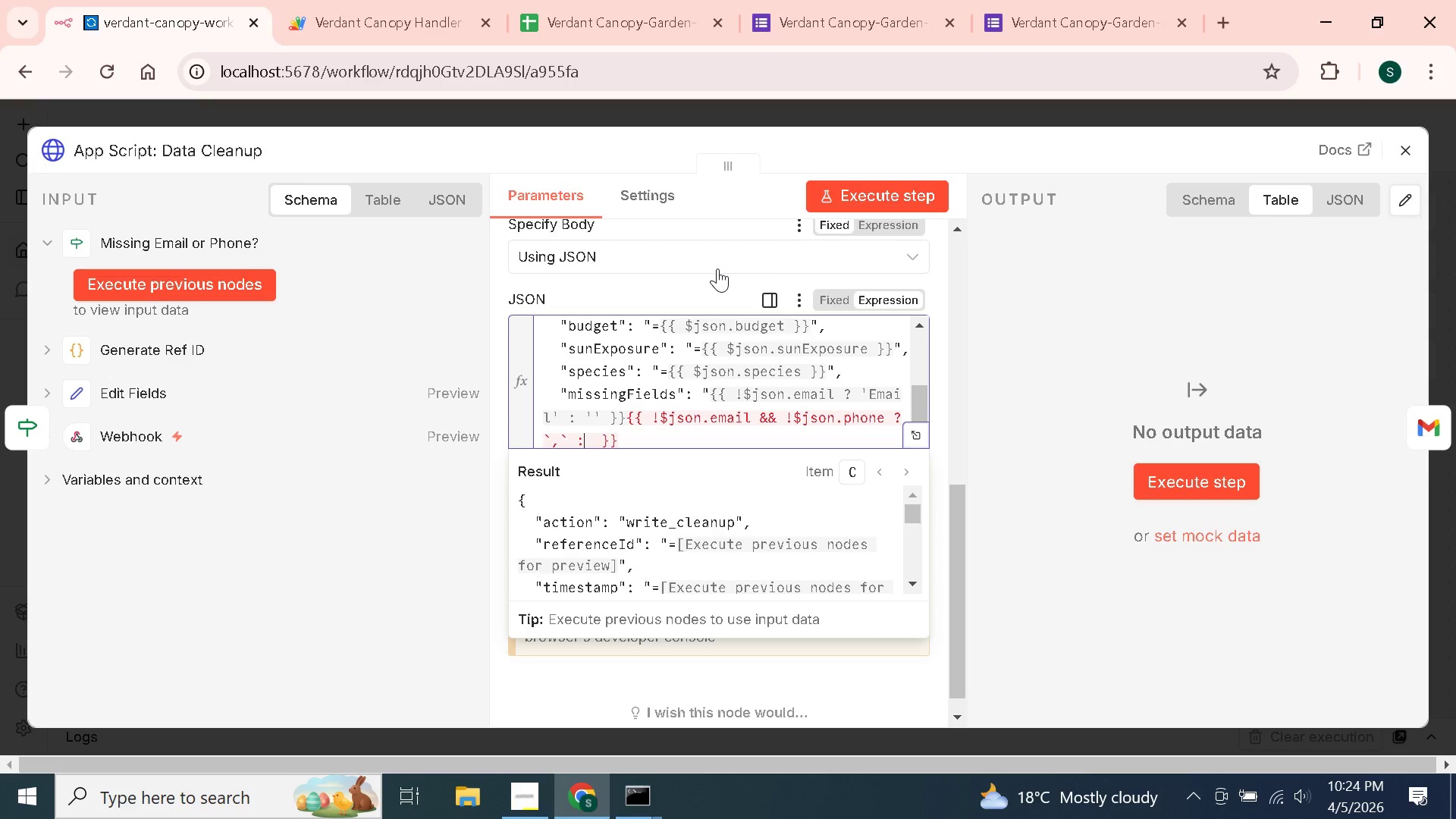 
key(Space)
 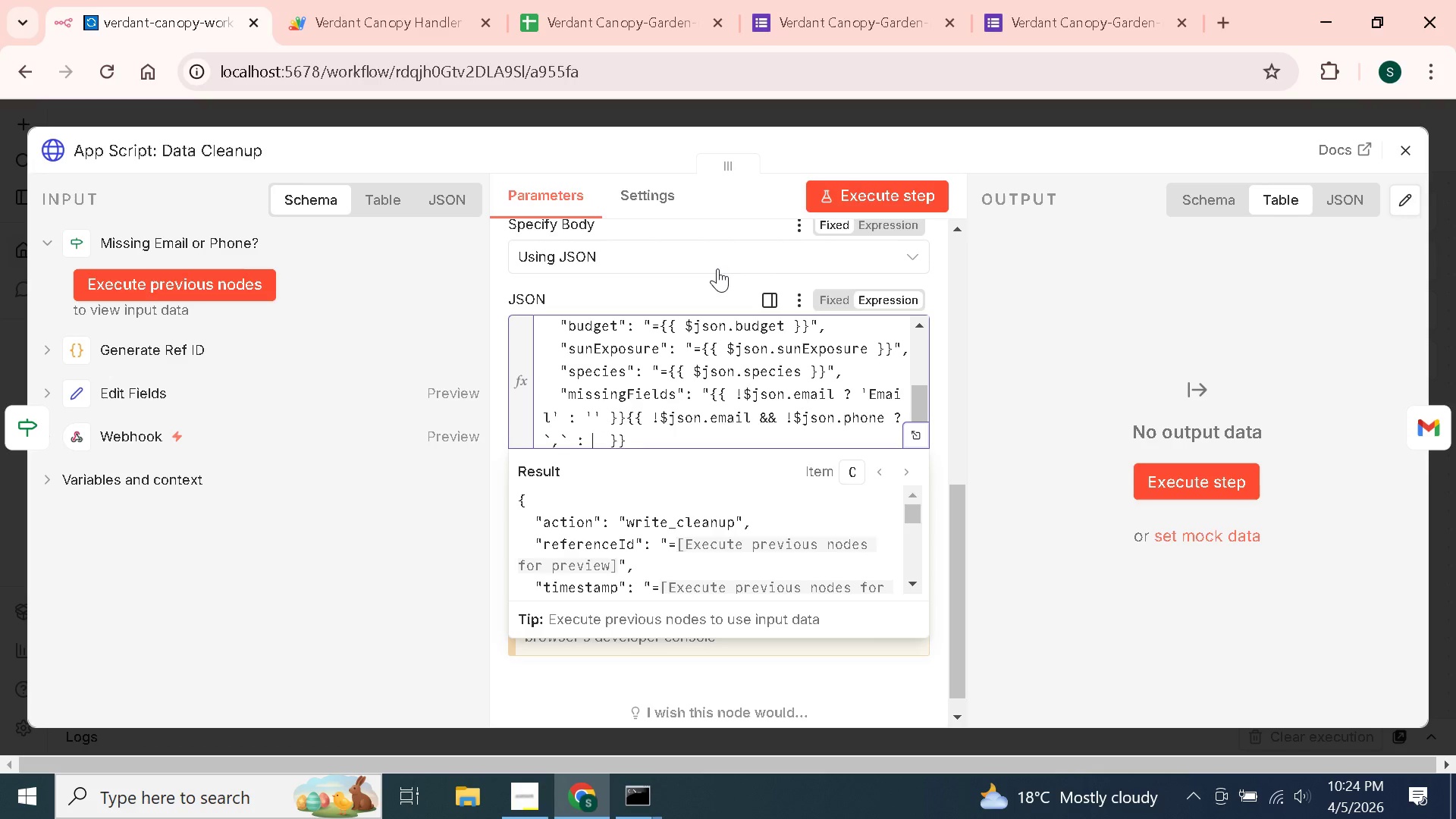 
key(Quote)
 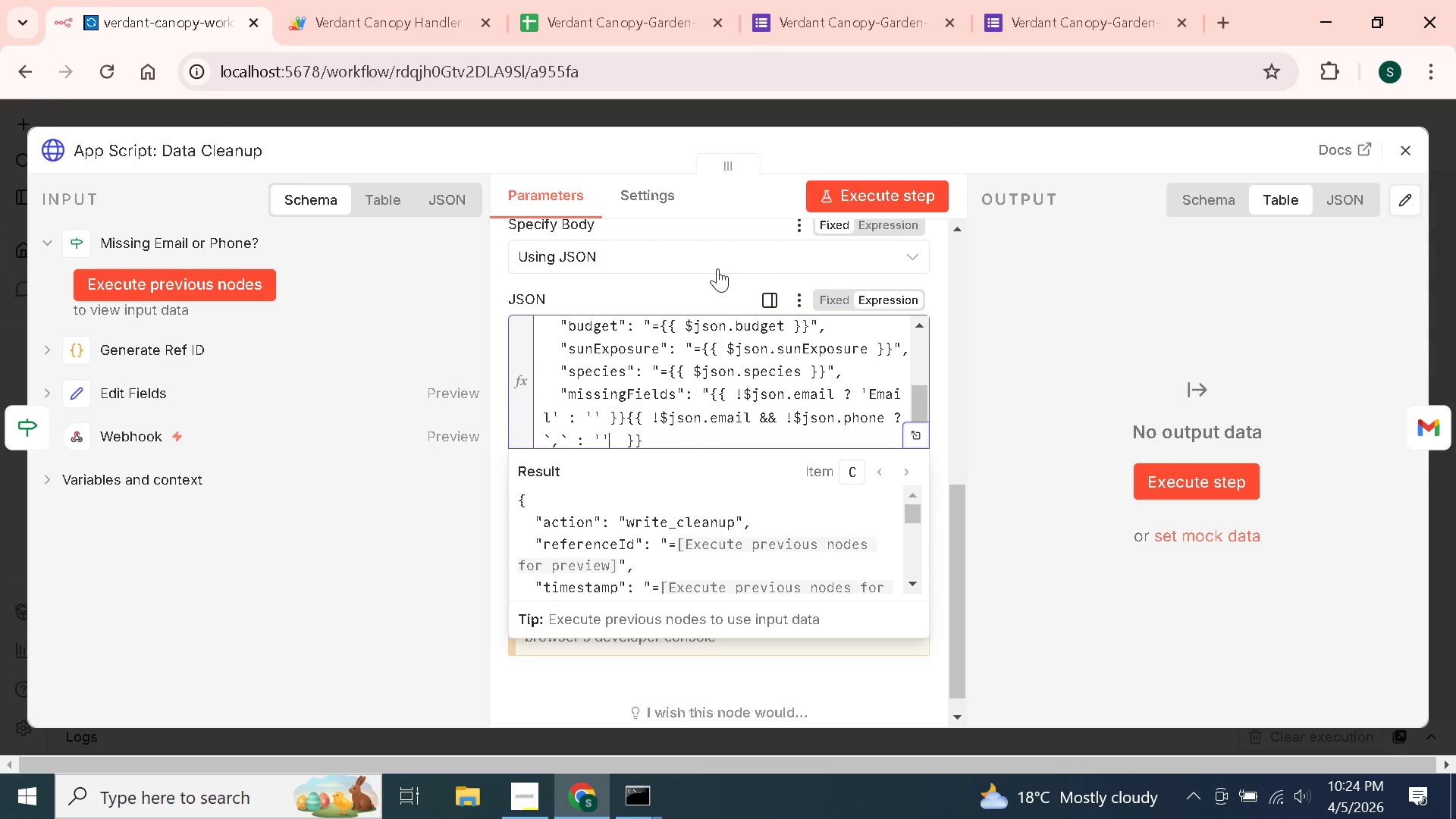 
key(Quote)
 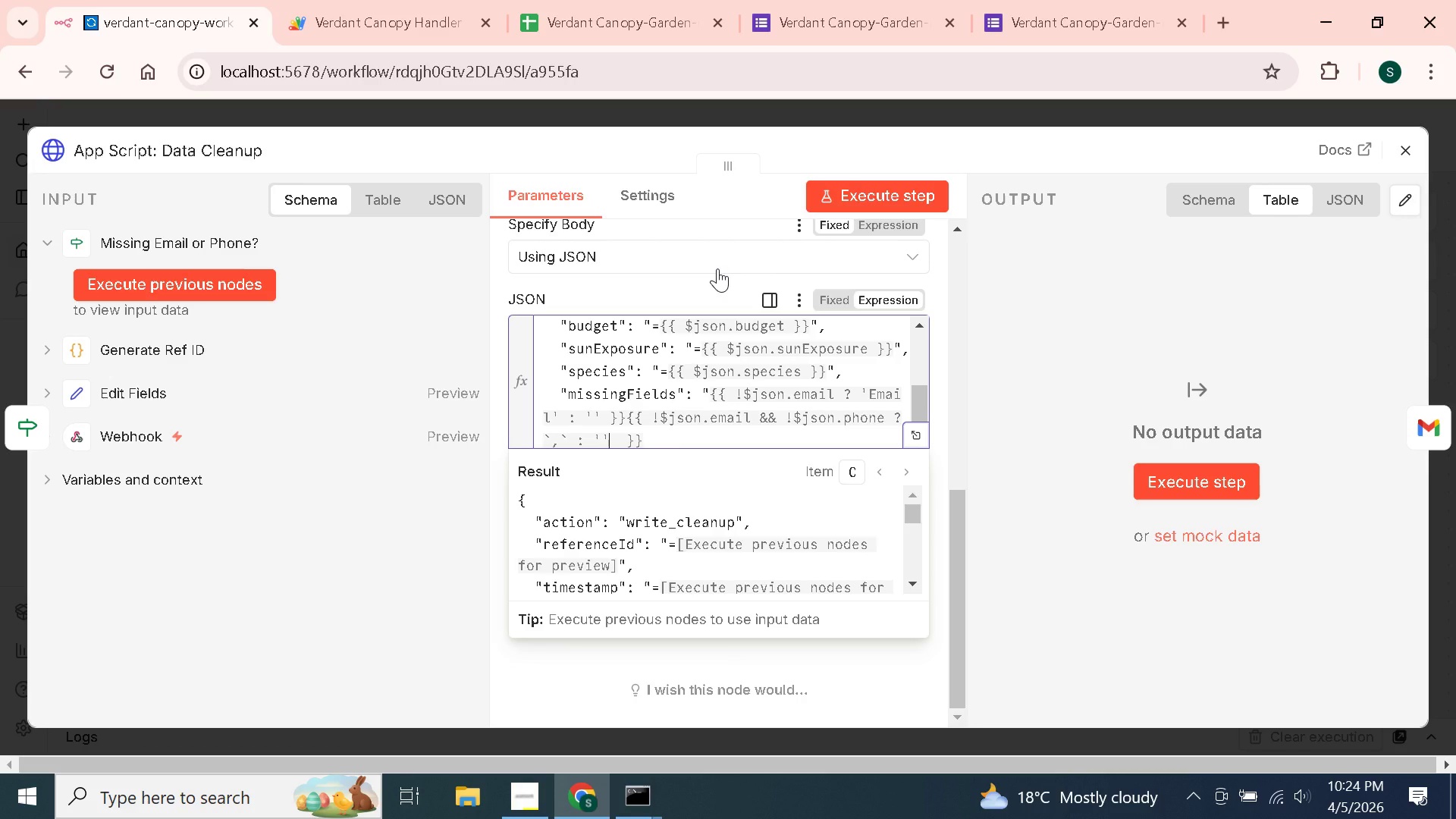 
key(ArrowLeft)
 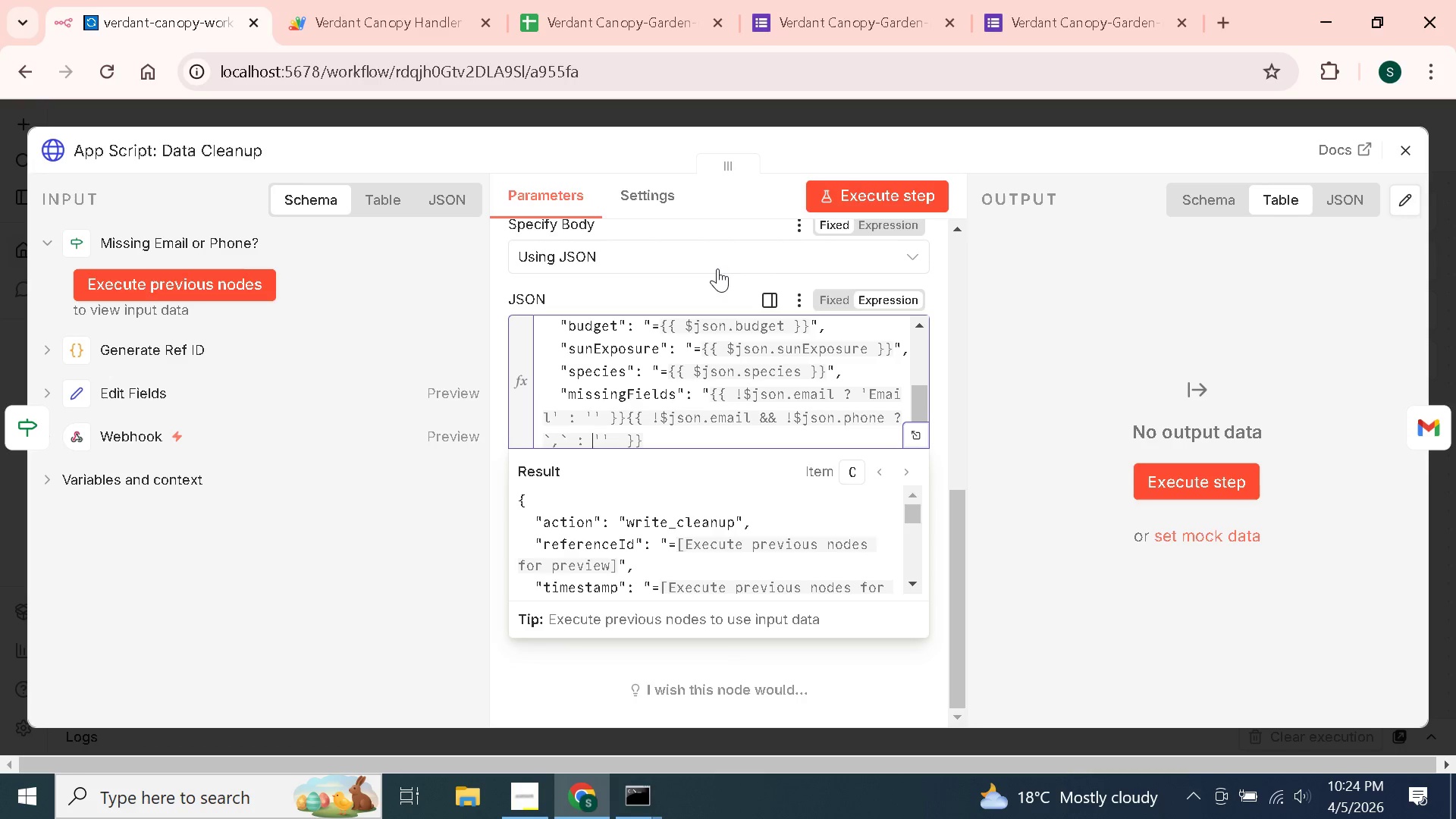 
key(ArrowLeft)
 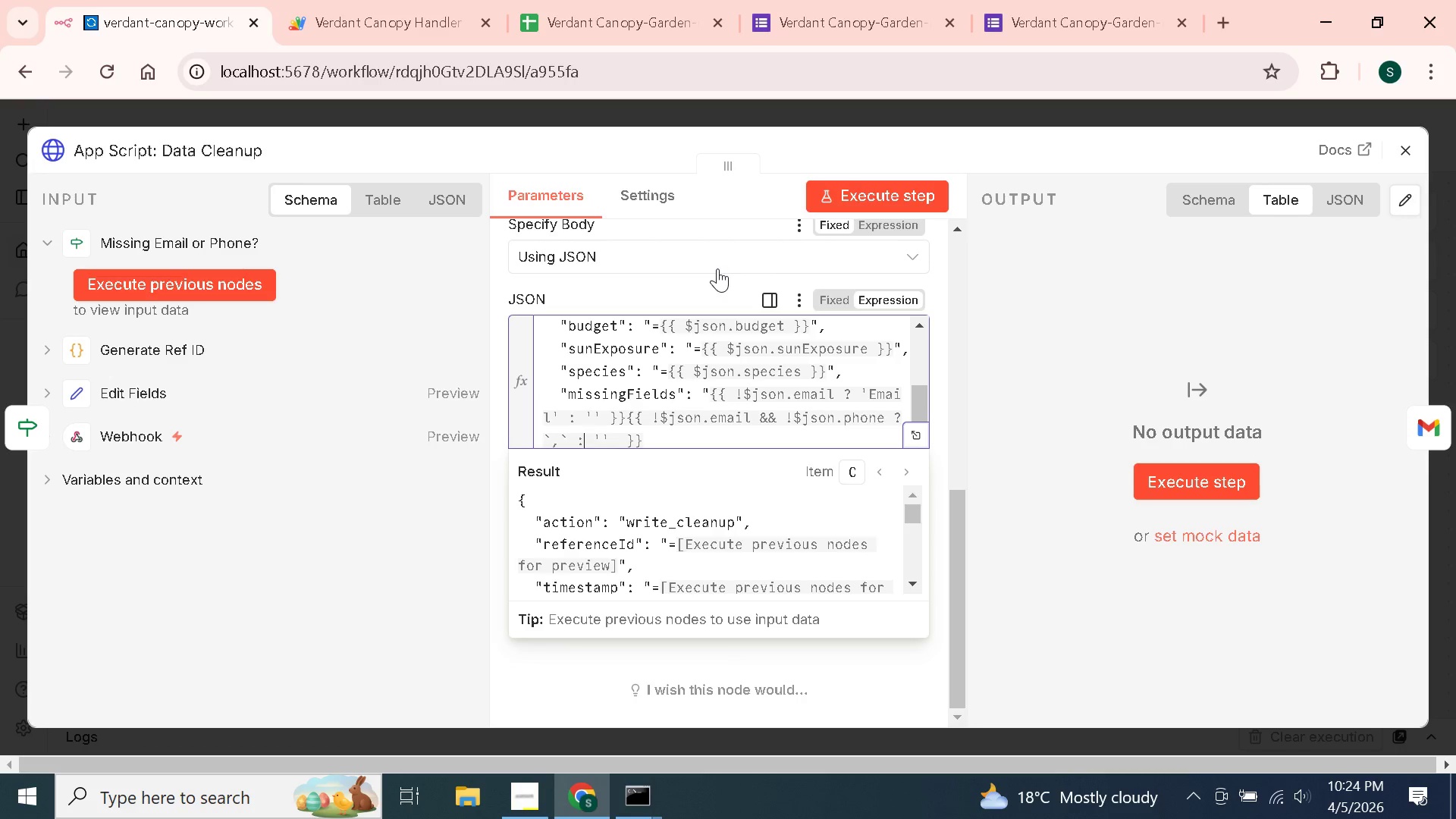 
key(ArrowLeft)
 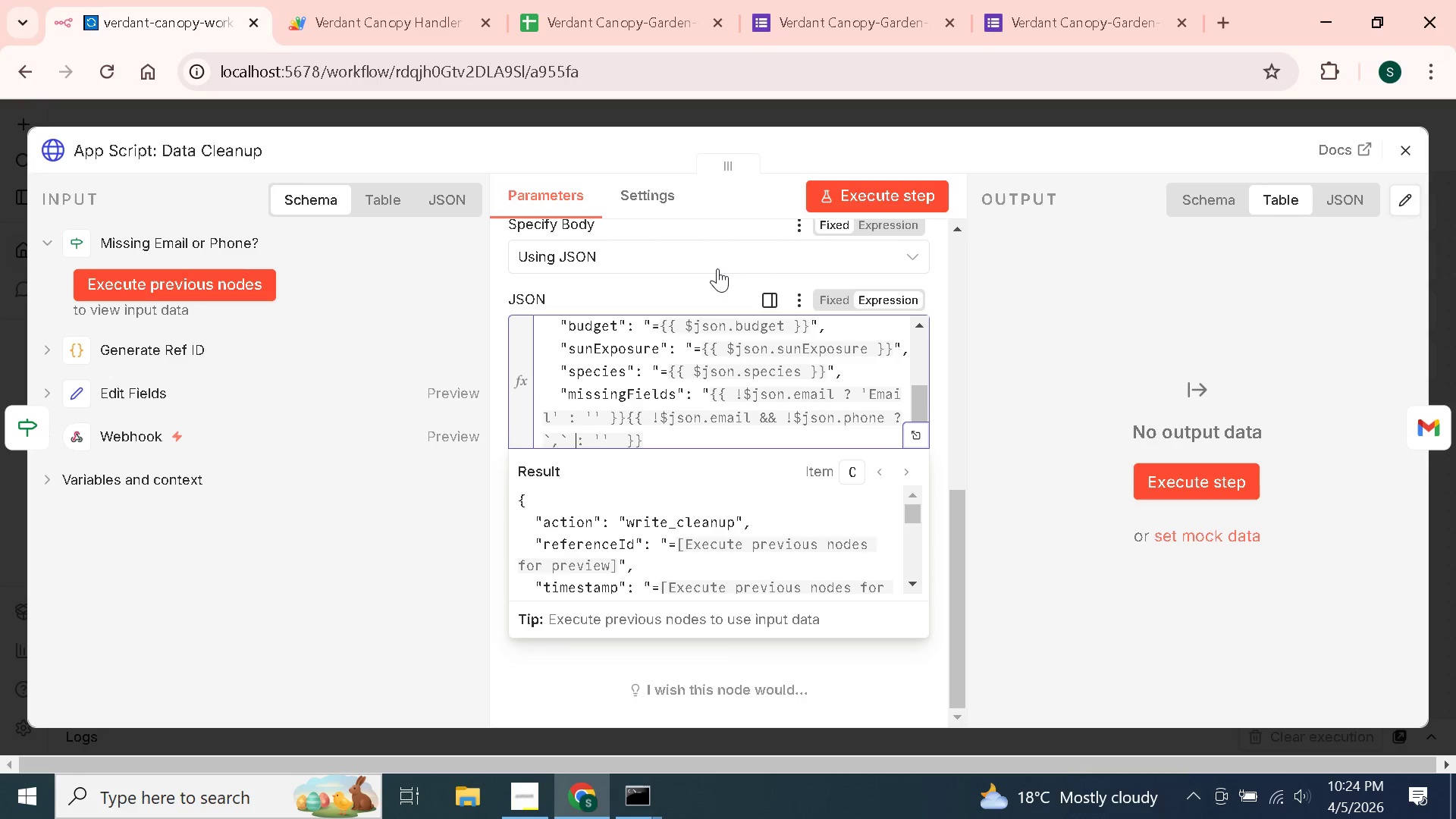 
key(ArrowLeft)
 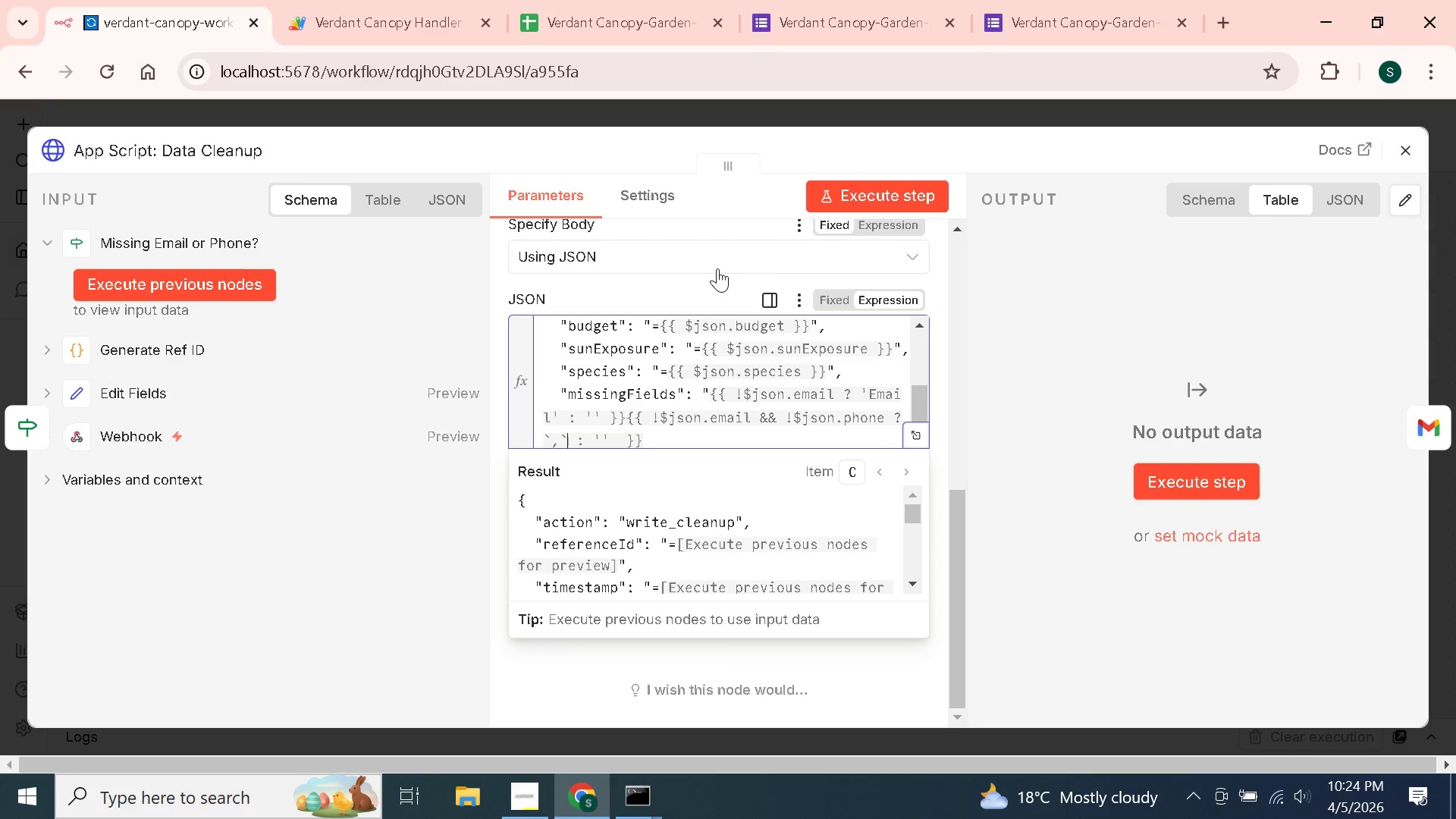 
key(ArrowLeft)
 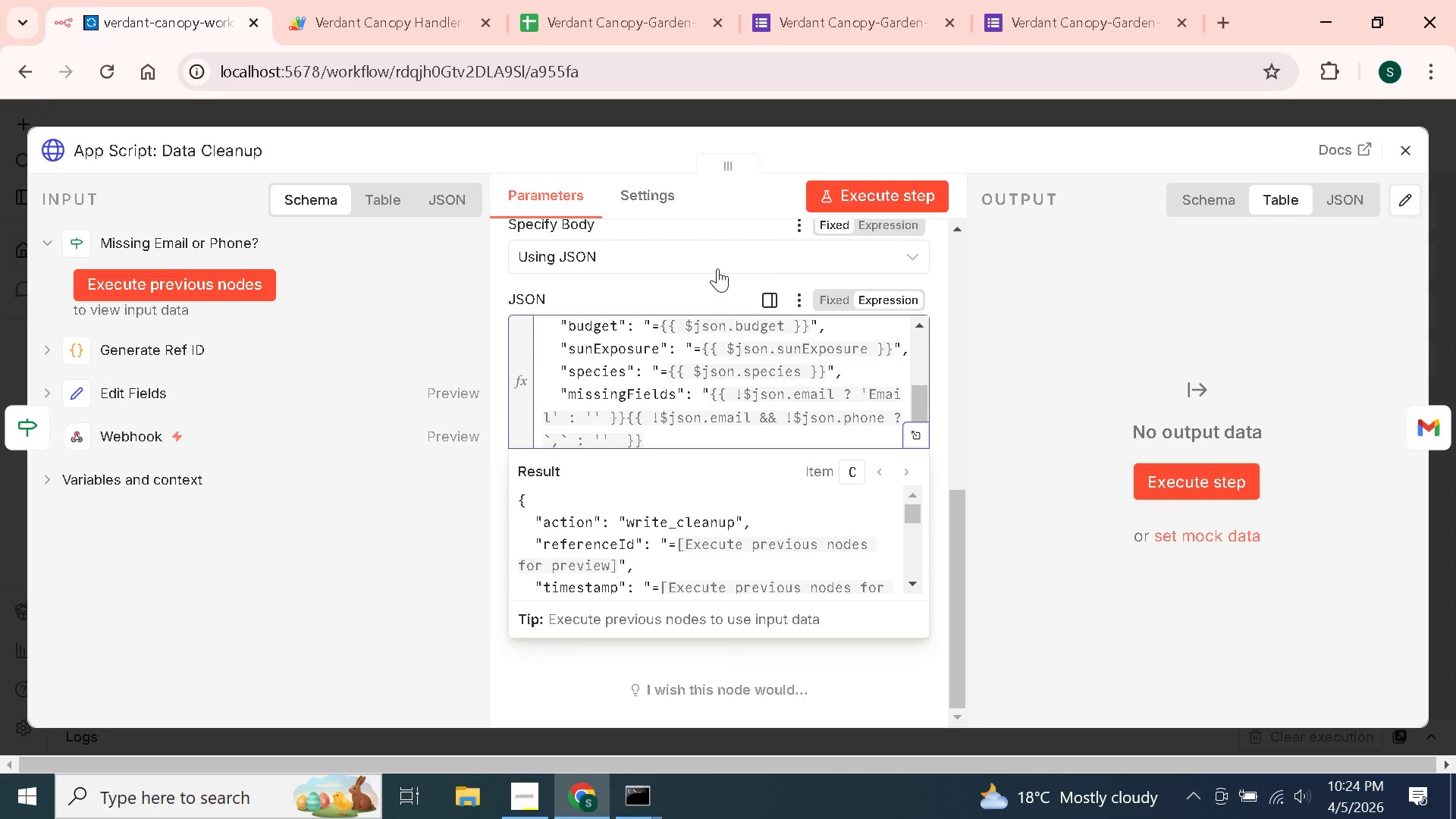 
key(Backspace)
 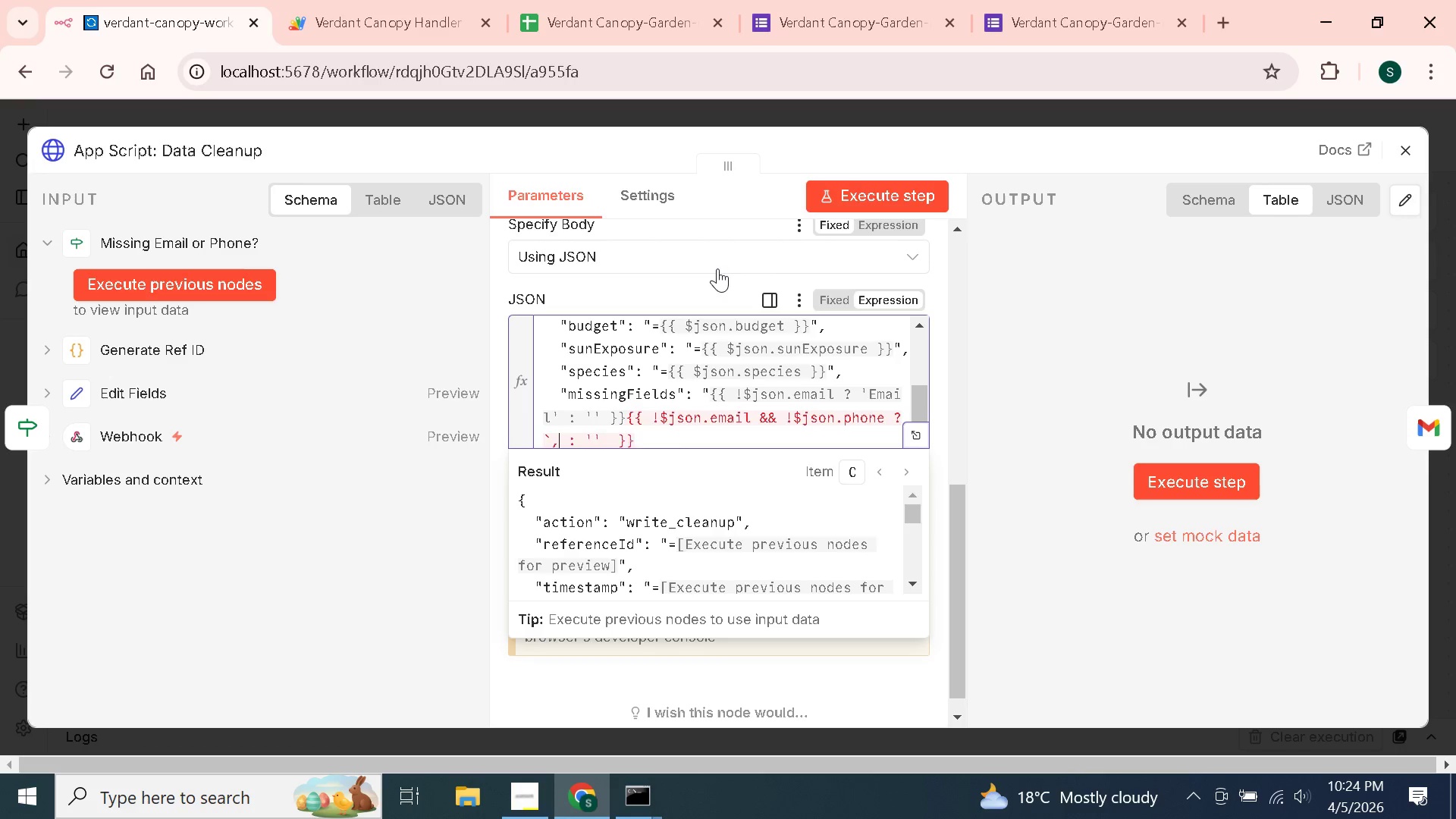 
key(Quote)
 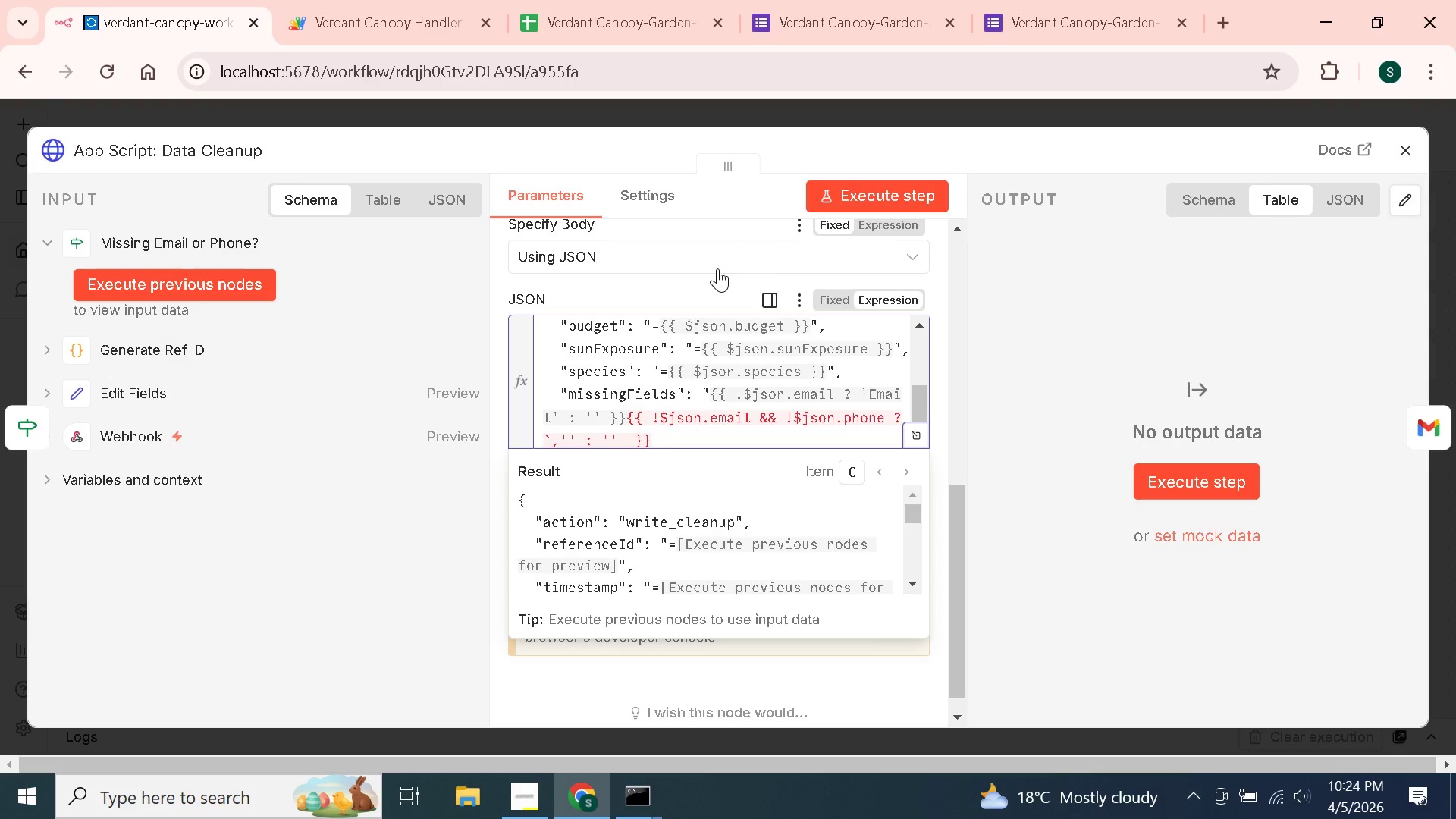 
key(Backspace)
 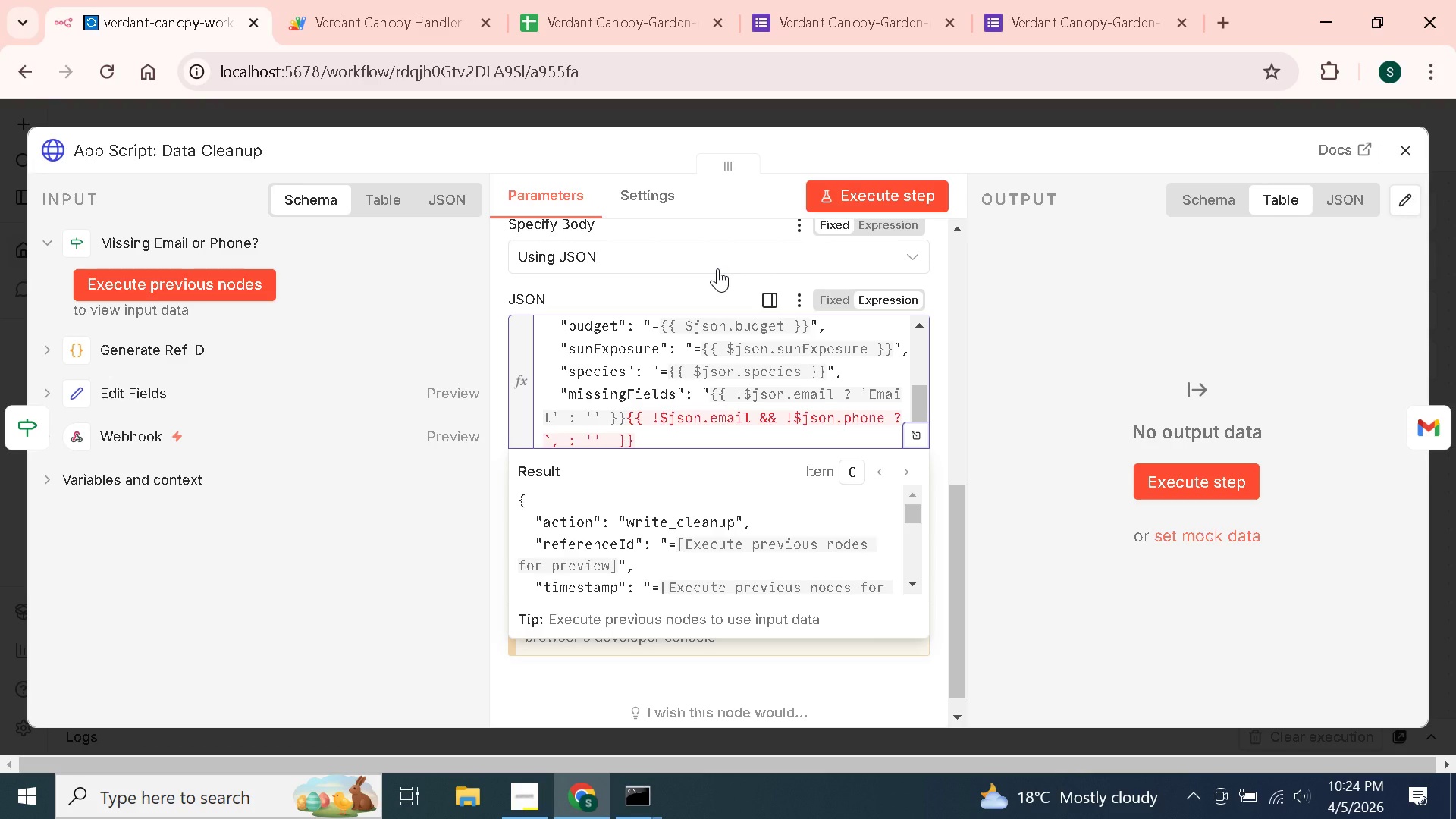 
key(Quote)
 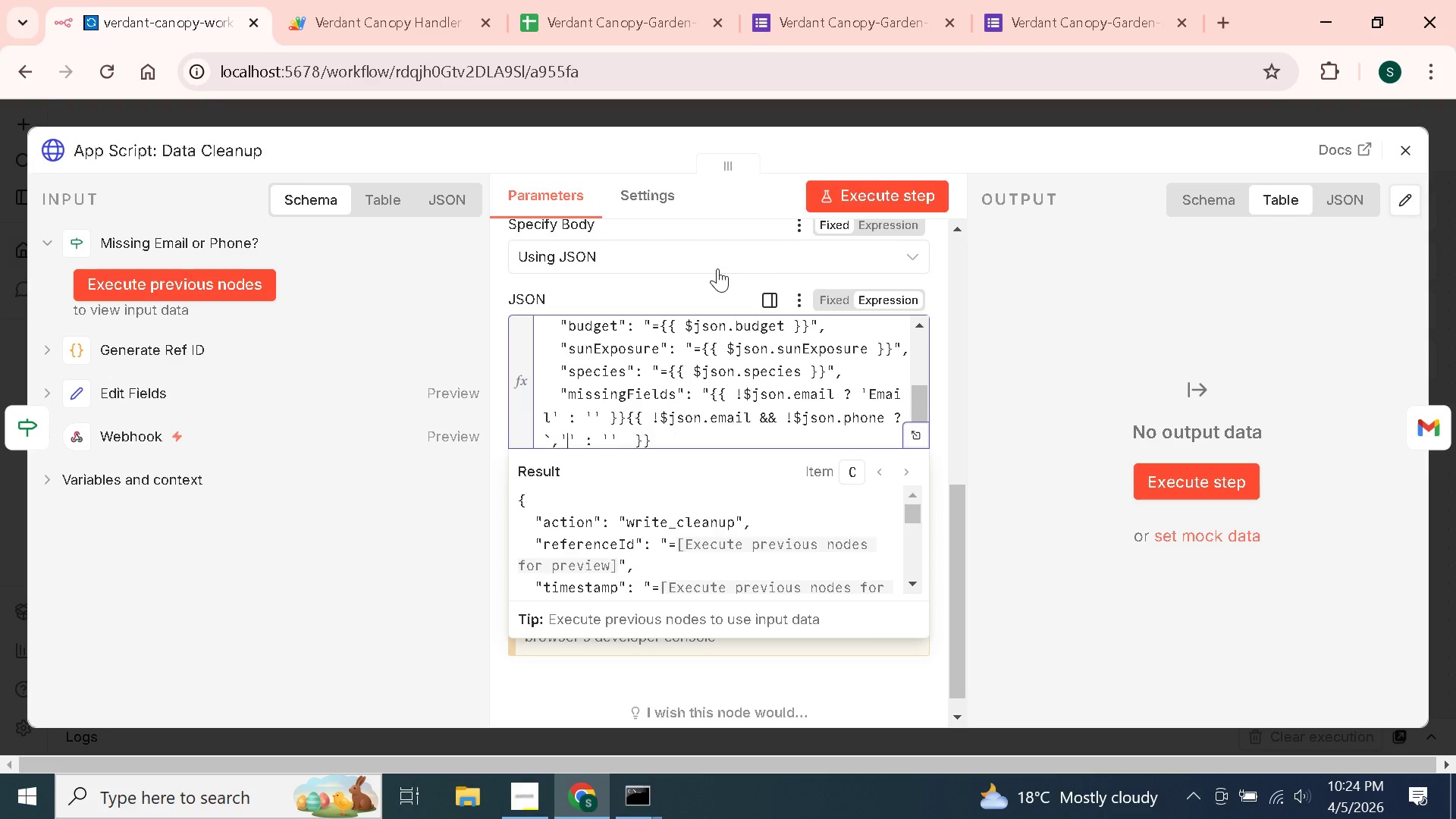 
key(ArrowRight)
 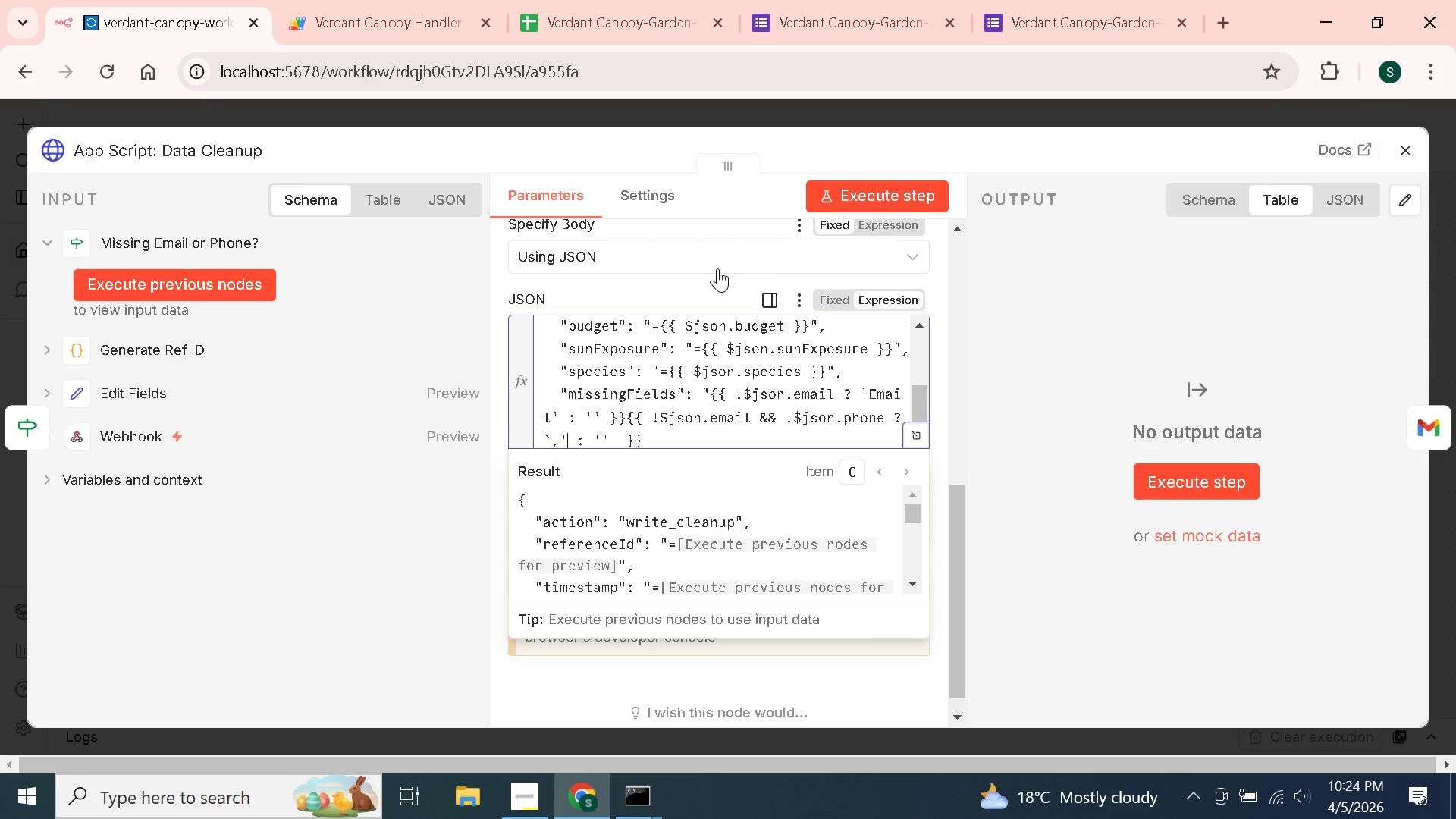 
key(Backspace)
 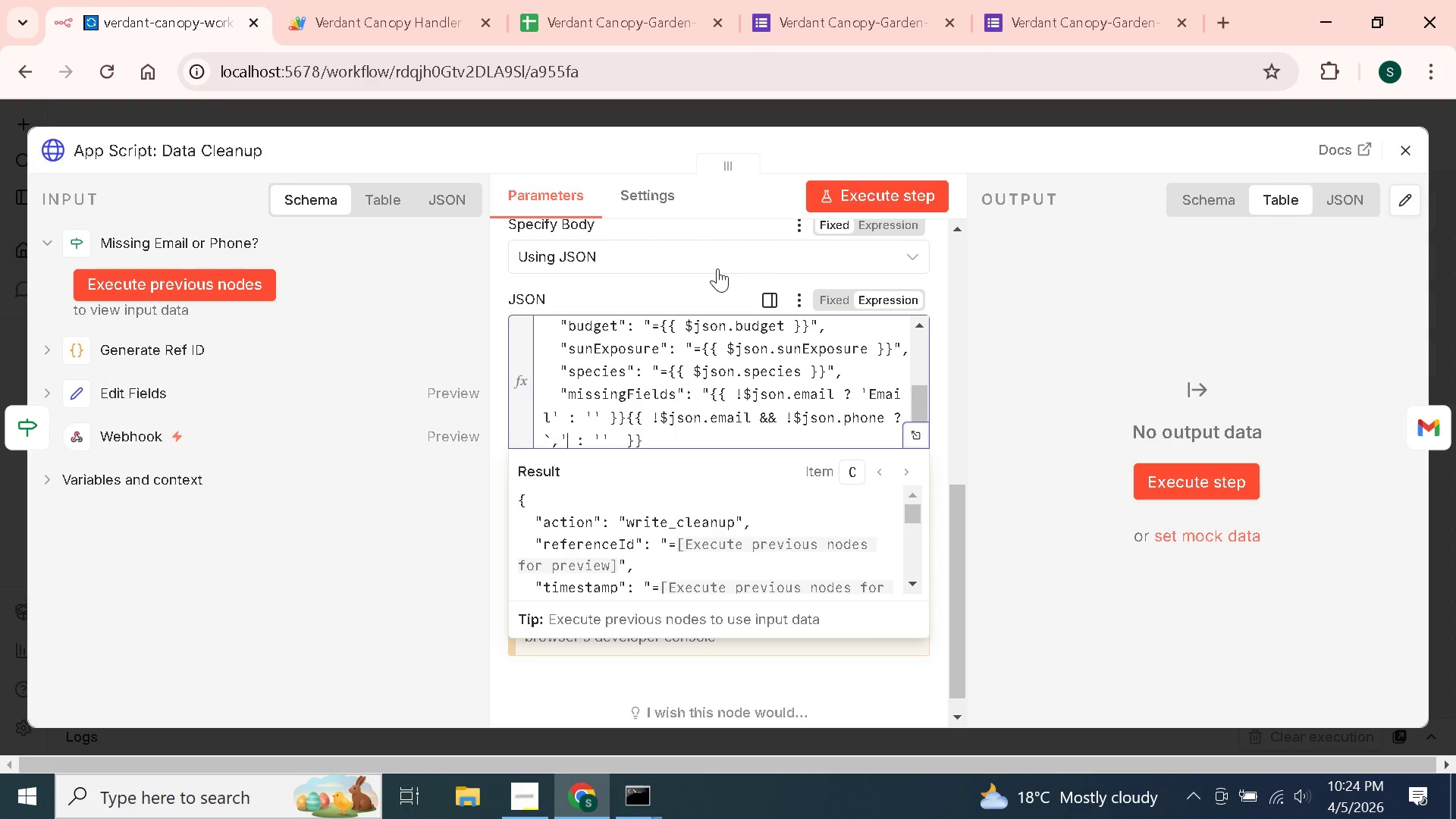 
key(ArrowLeft)
 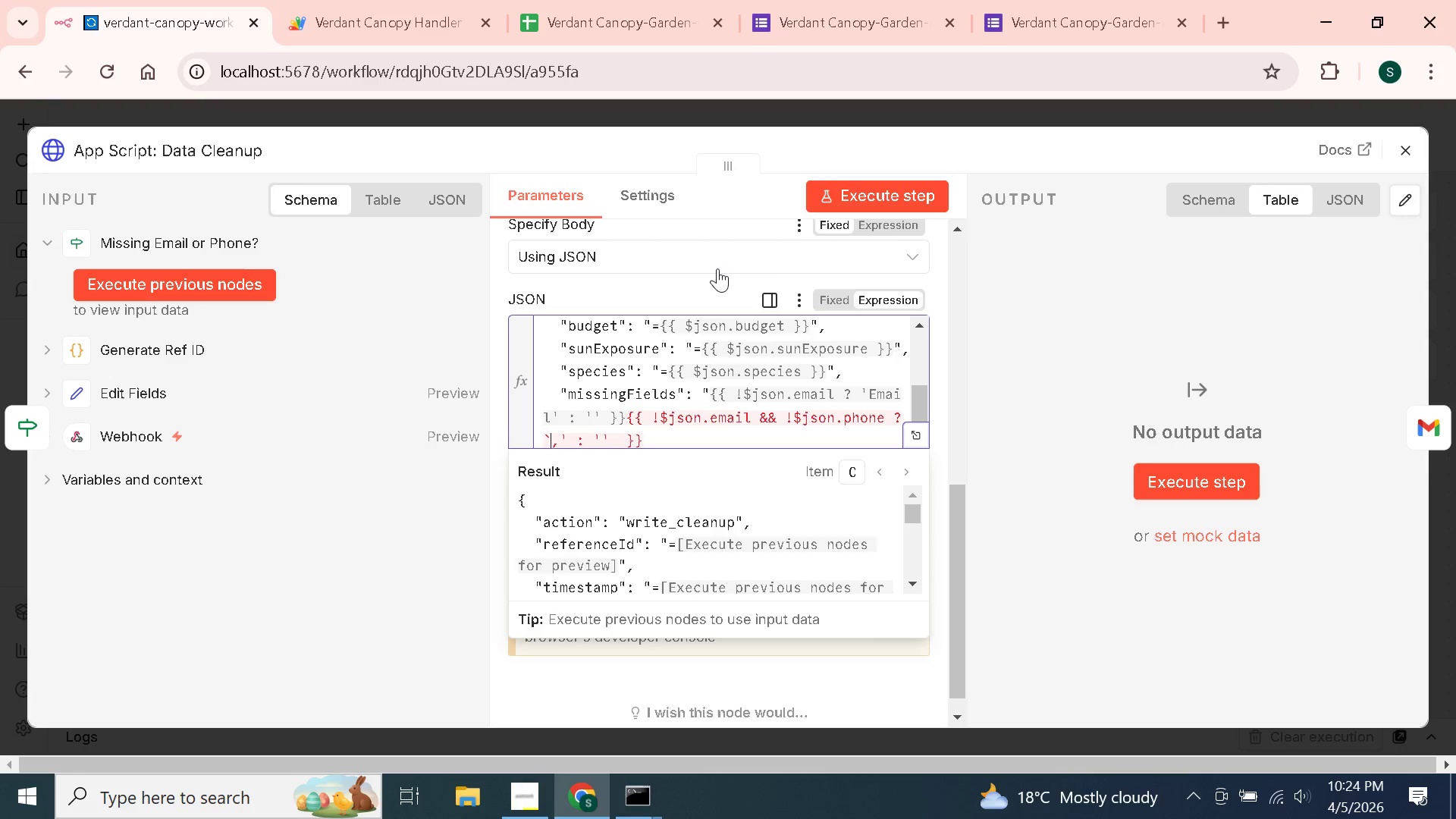 
key(ArrowLeft)
 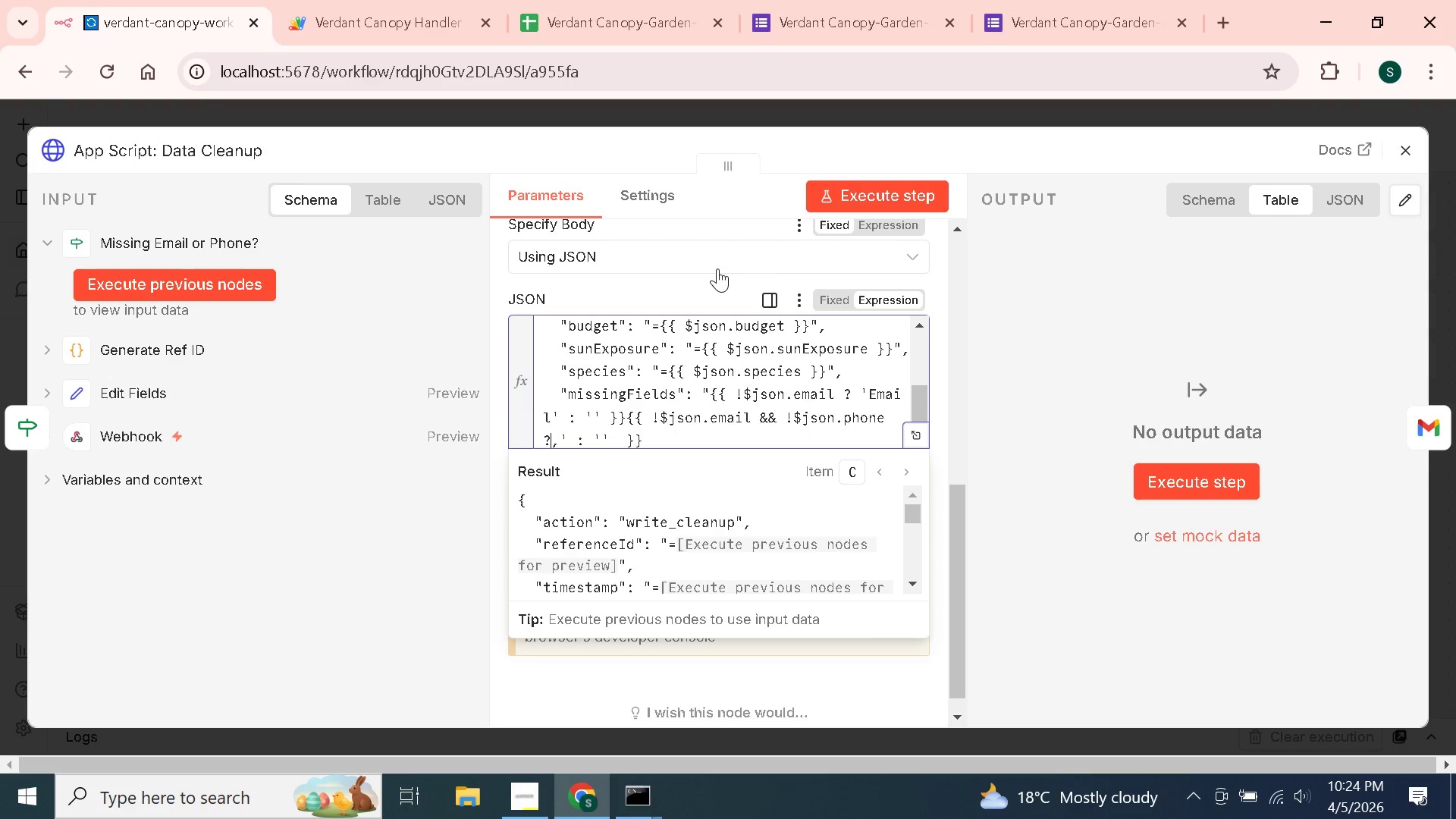 
key(Backspace)
 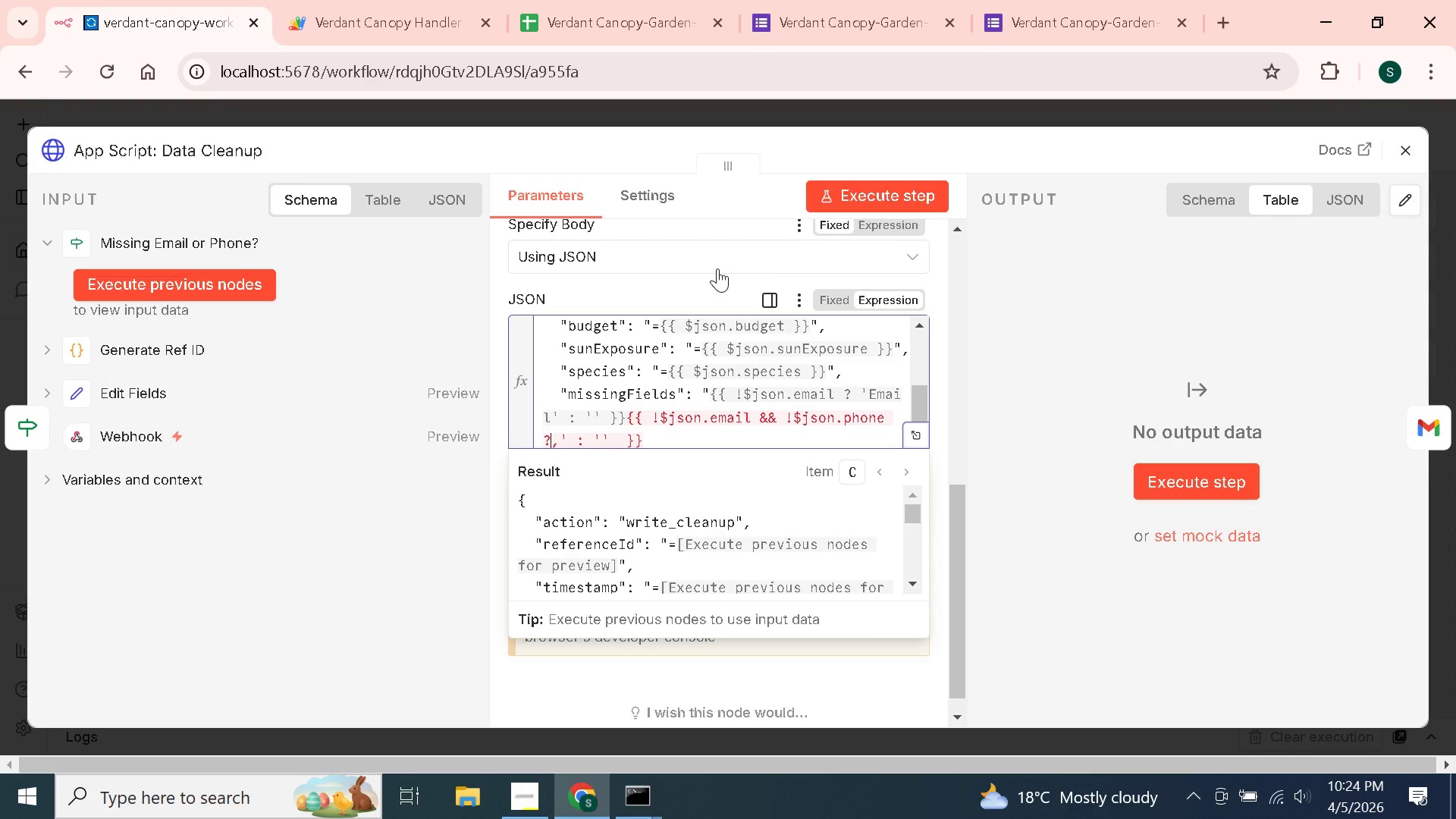 
key(Quote)
 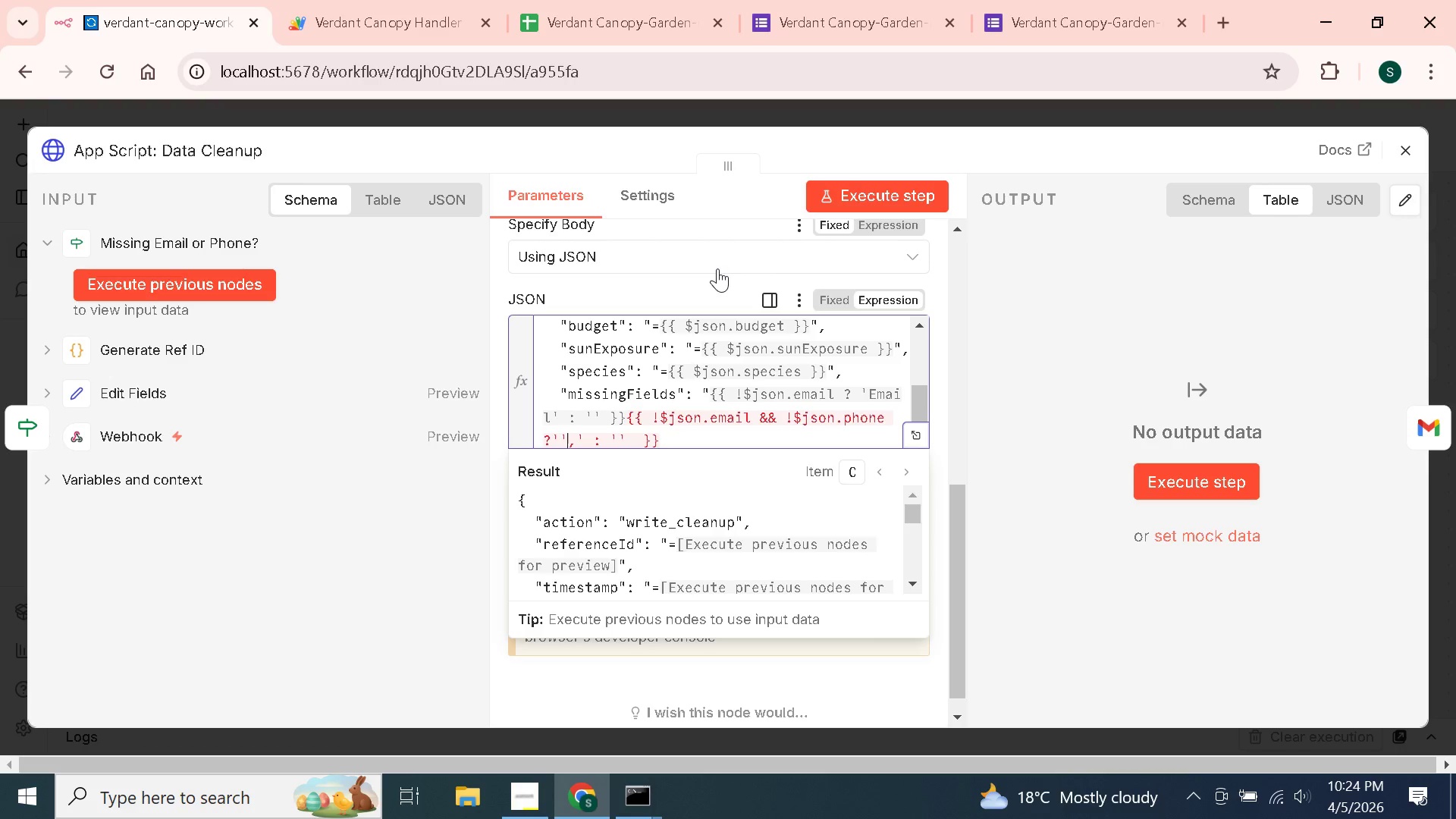 
key(ArrowRight)
 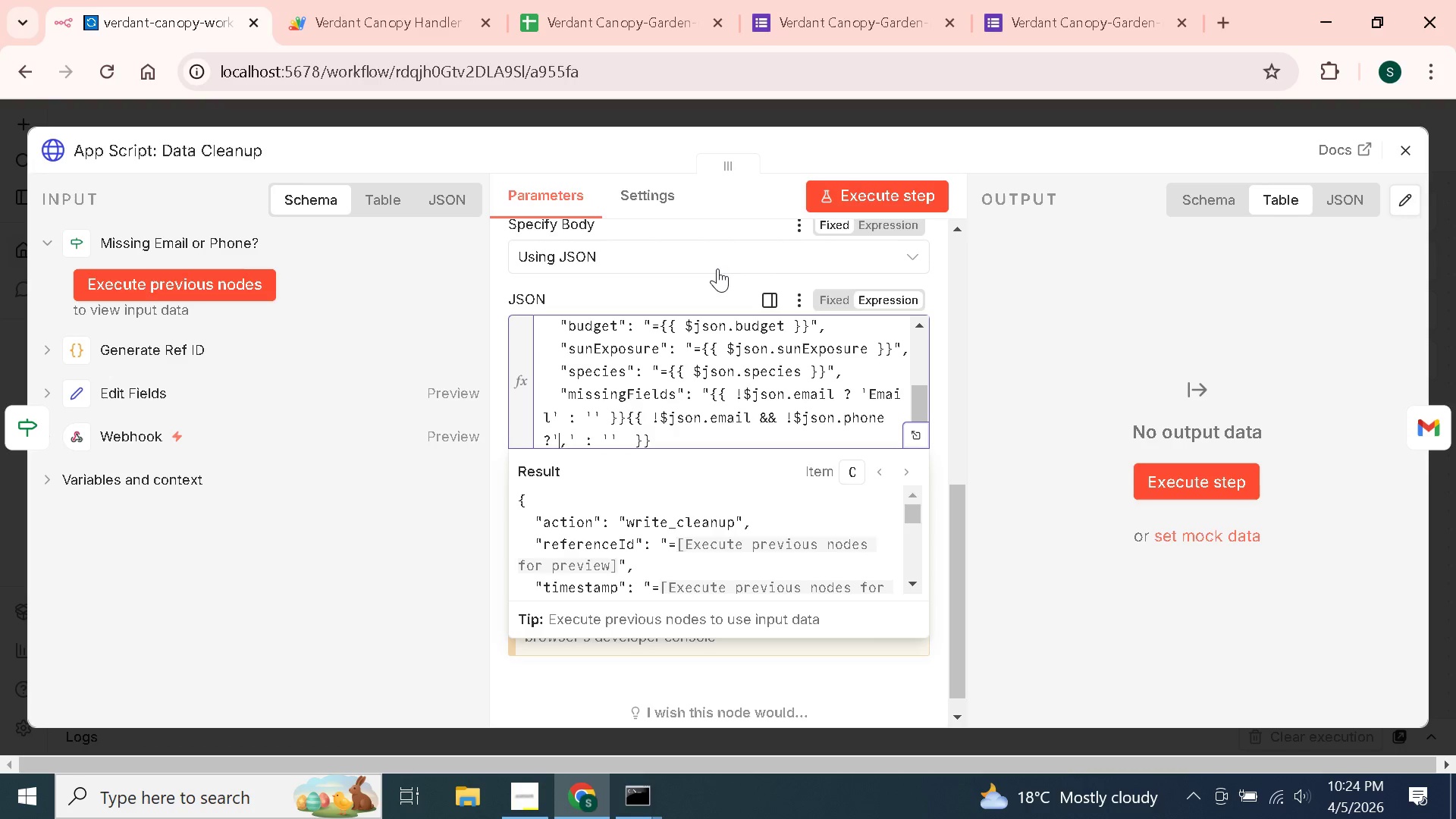 
key(Backspace)
 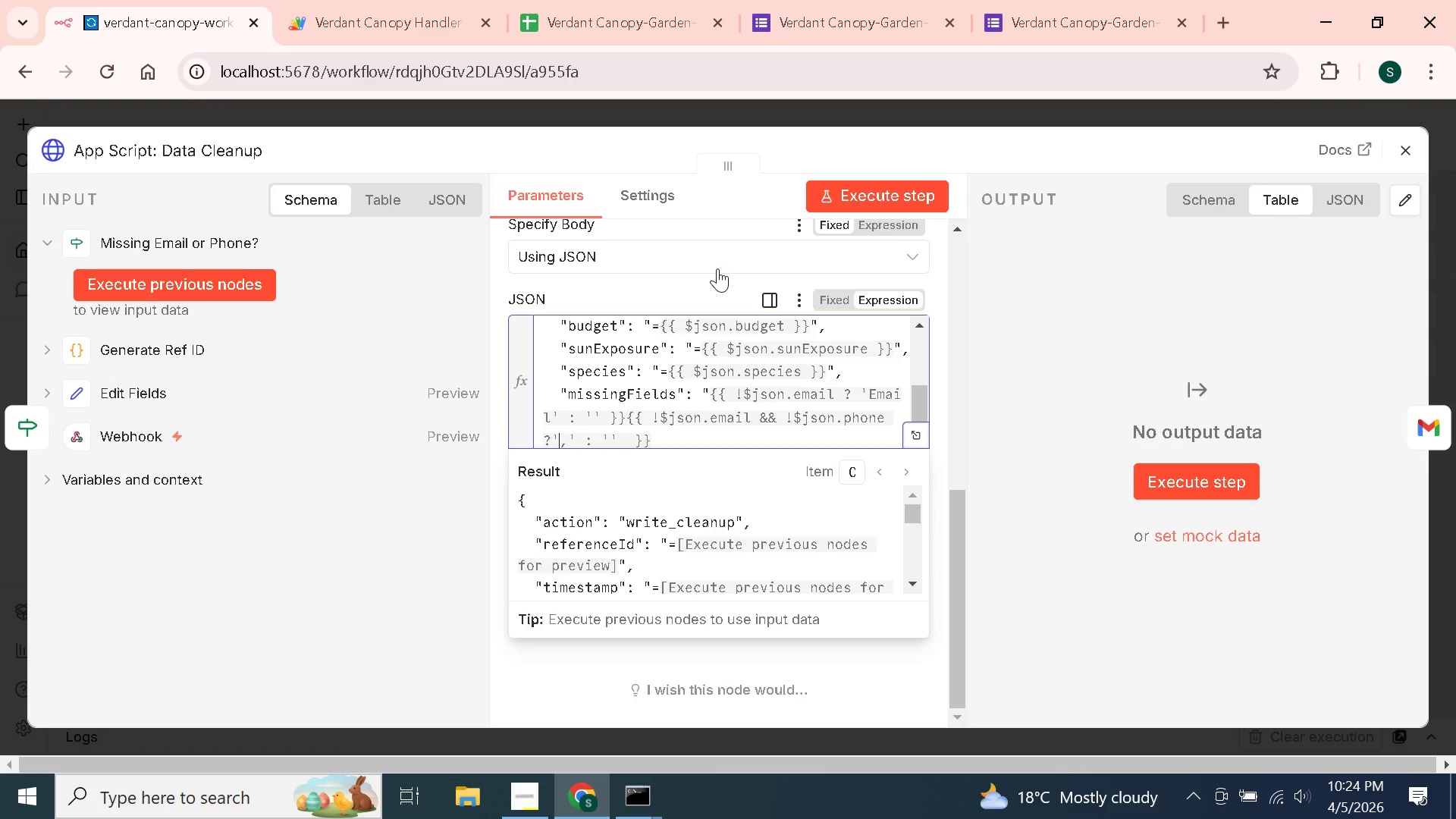 
key(ArrowLeft)
 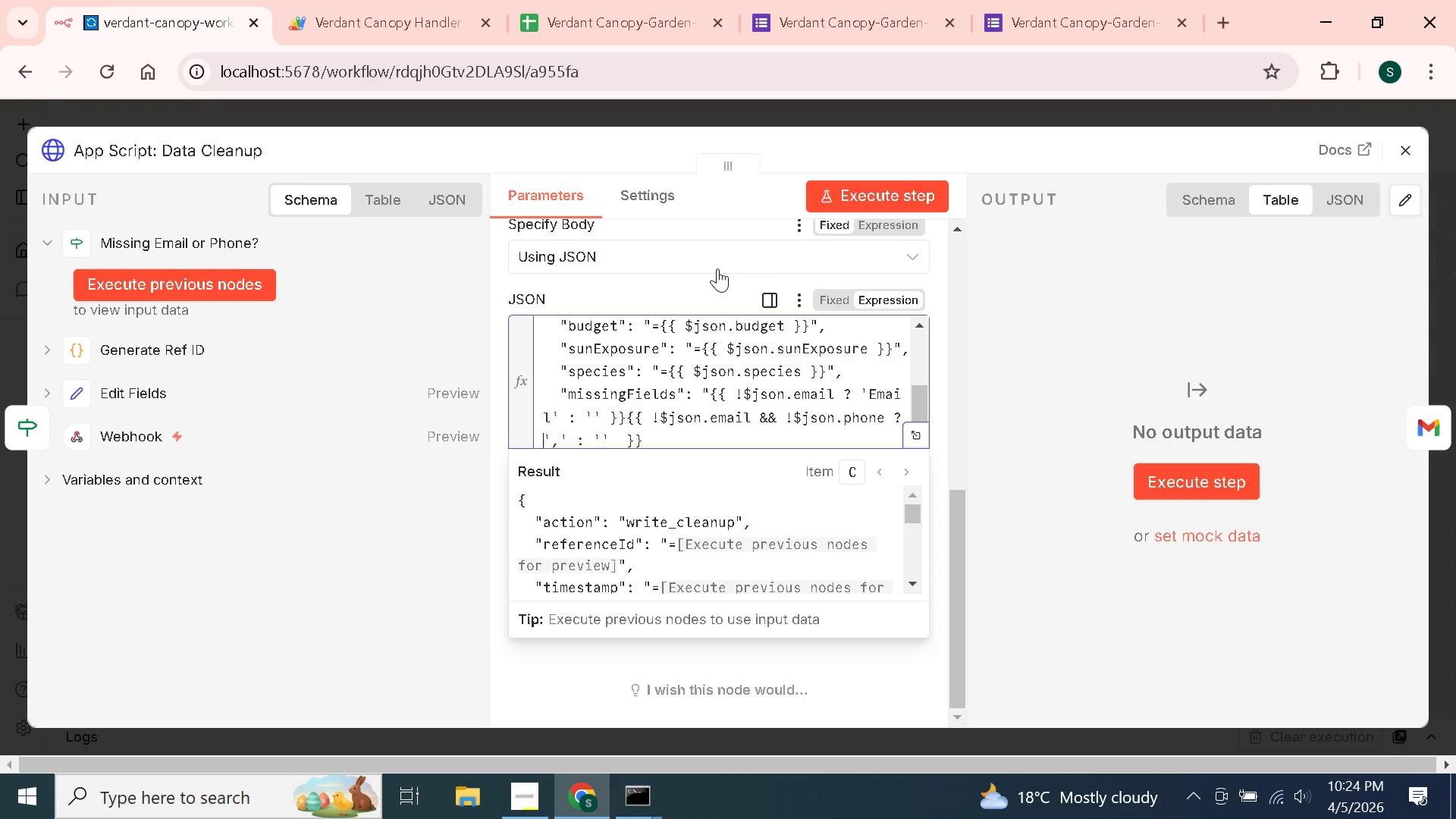 
key(Space)
 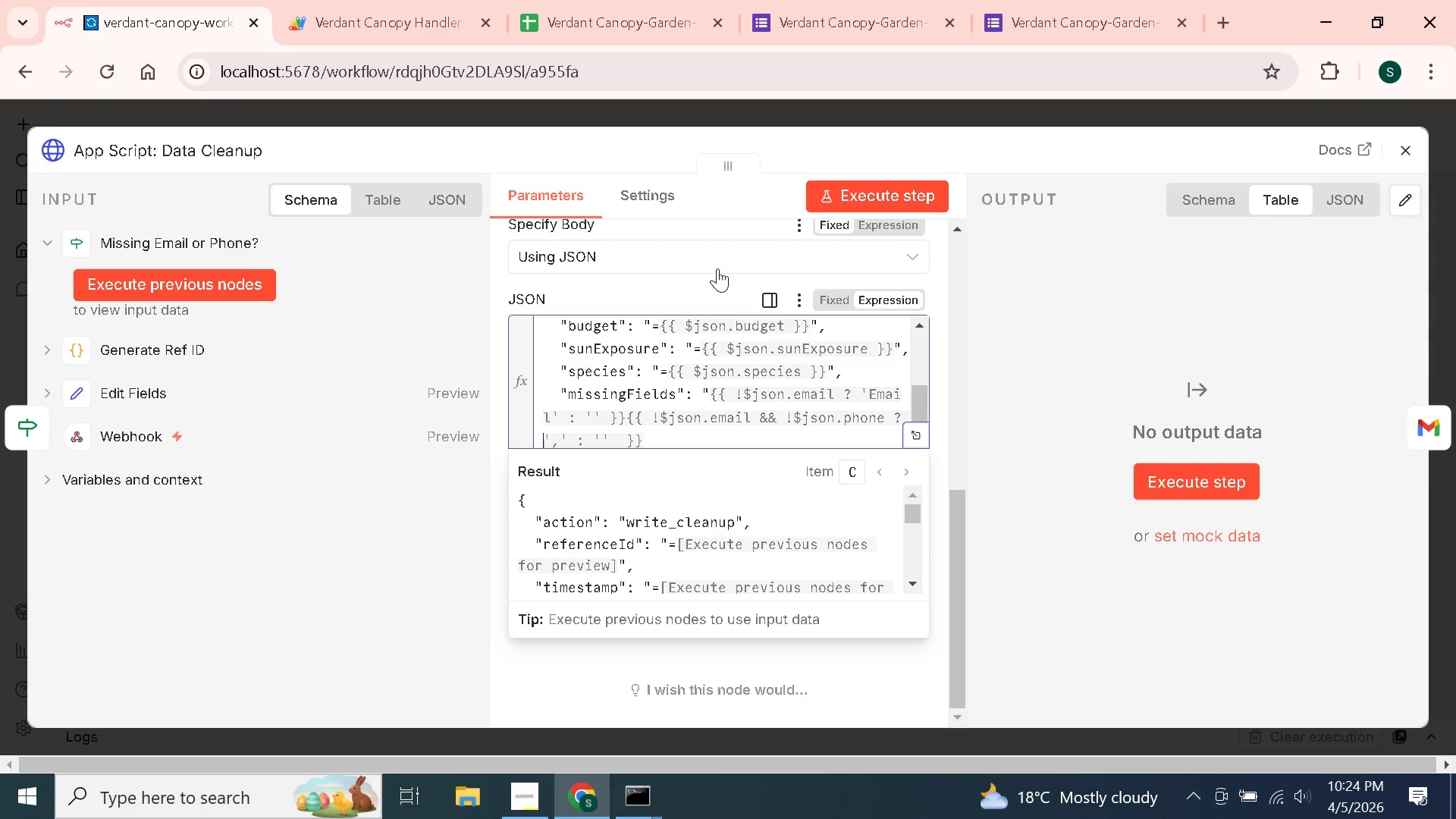 
key(ArrowRight)
 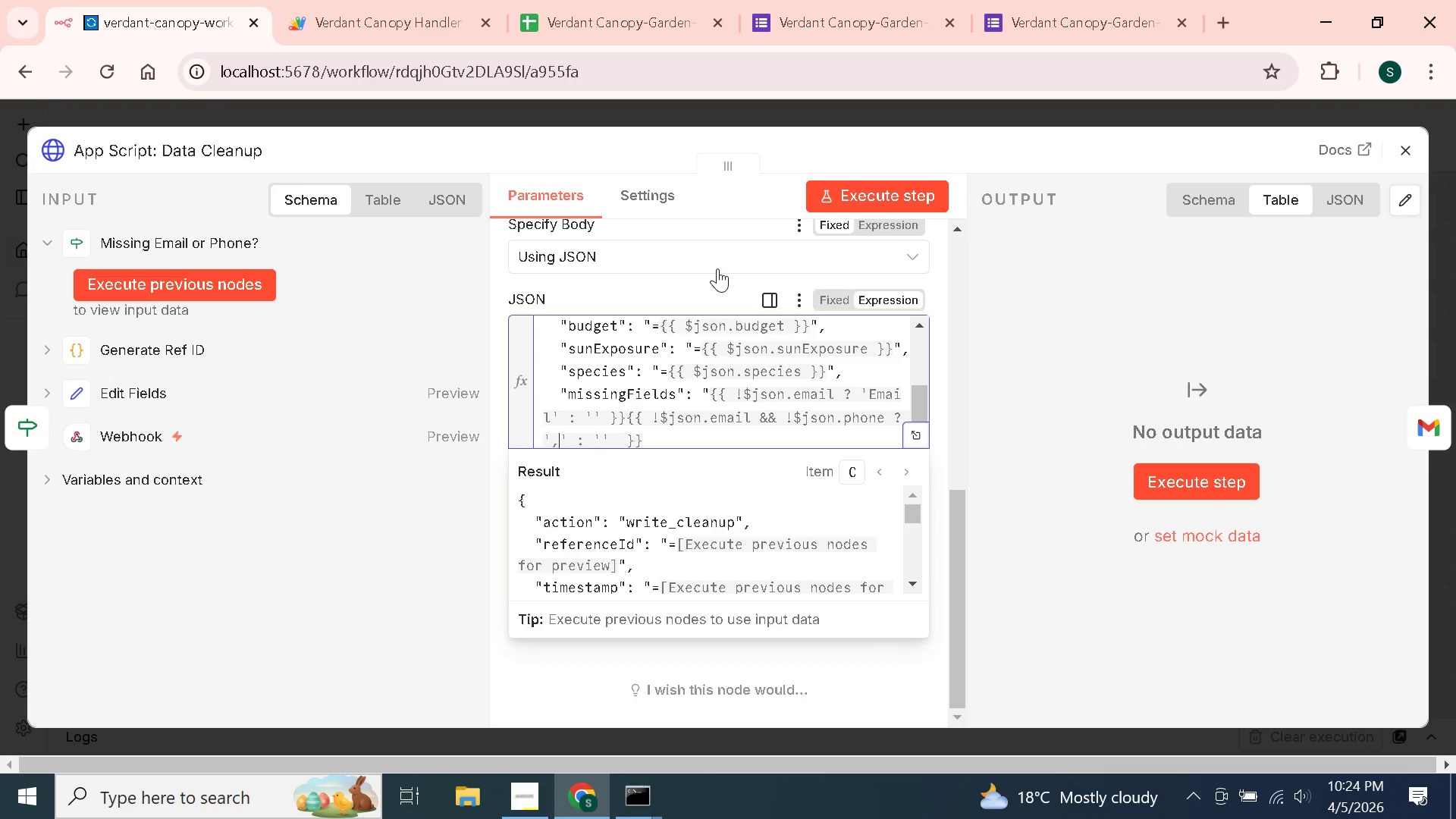 
key(ArrowRight)
 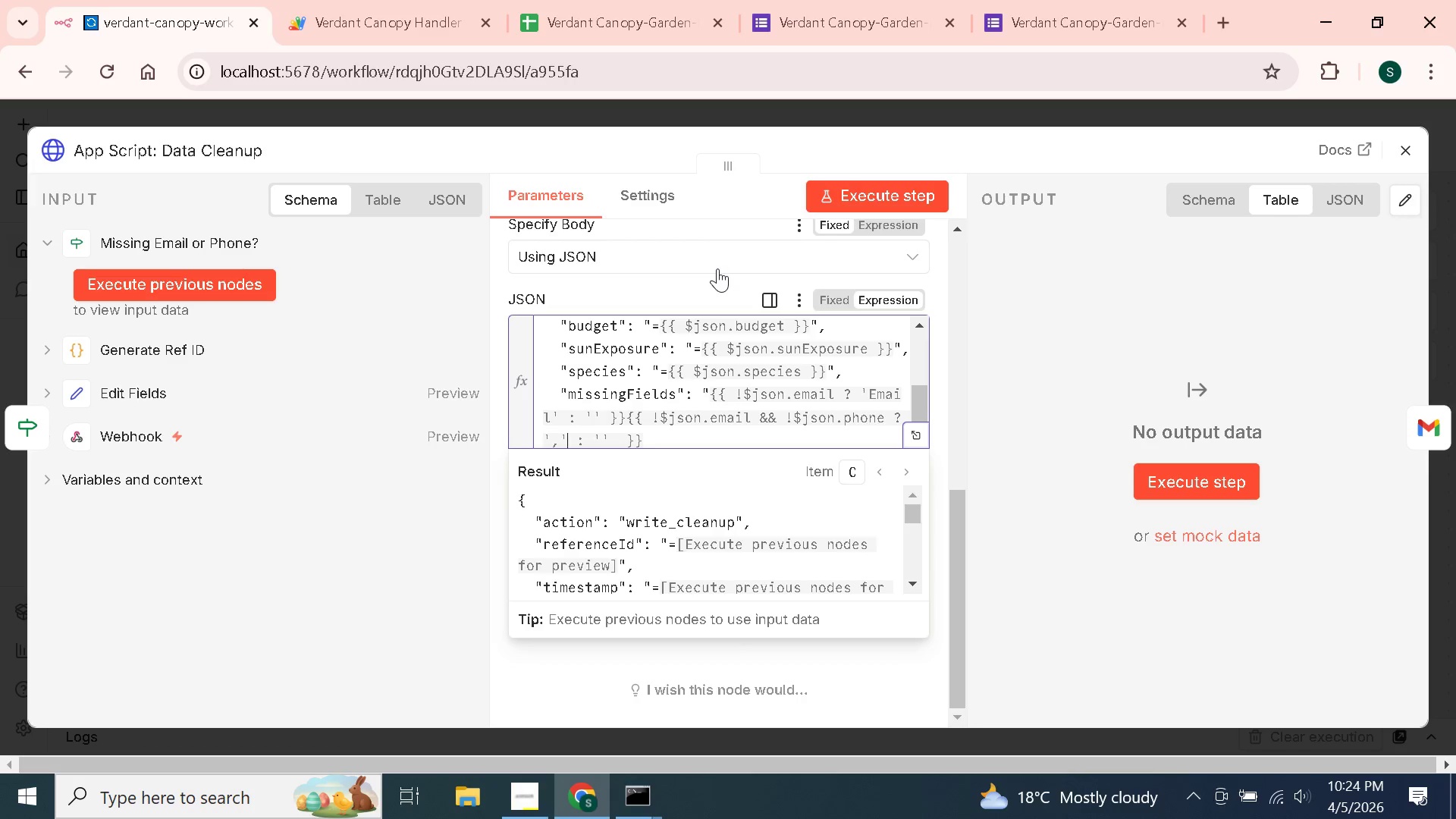 
key(ArrowRight)
 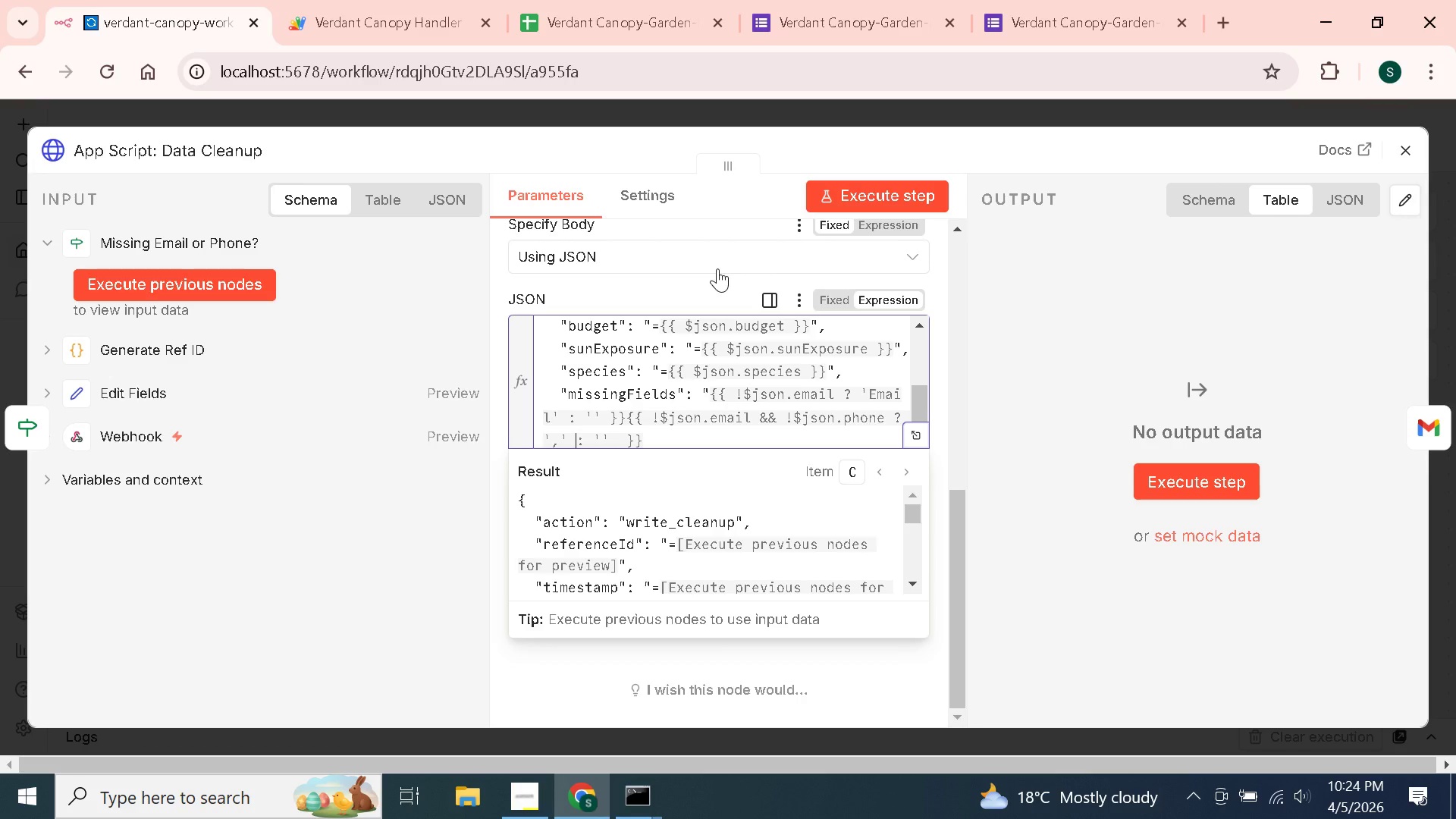 
key(ArrowRight)
 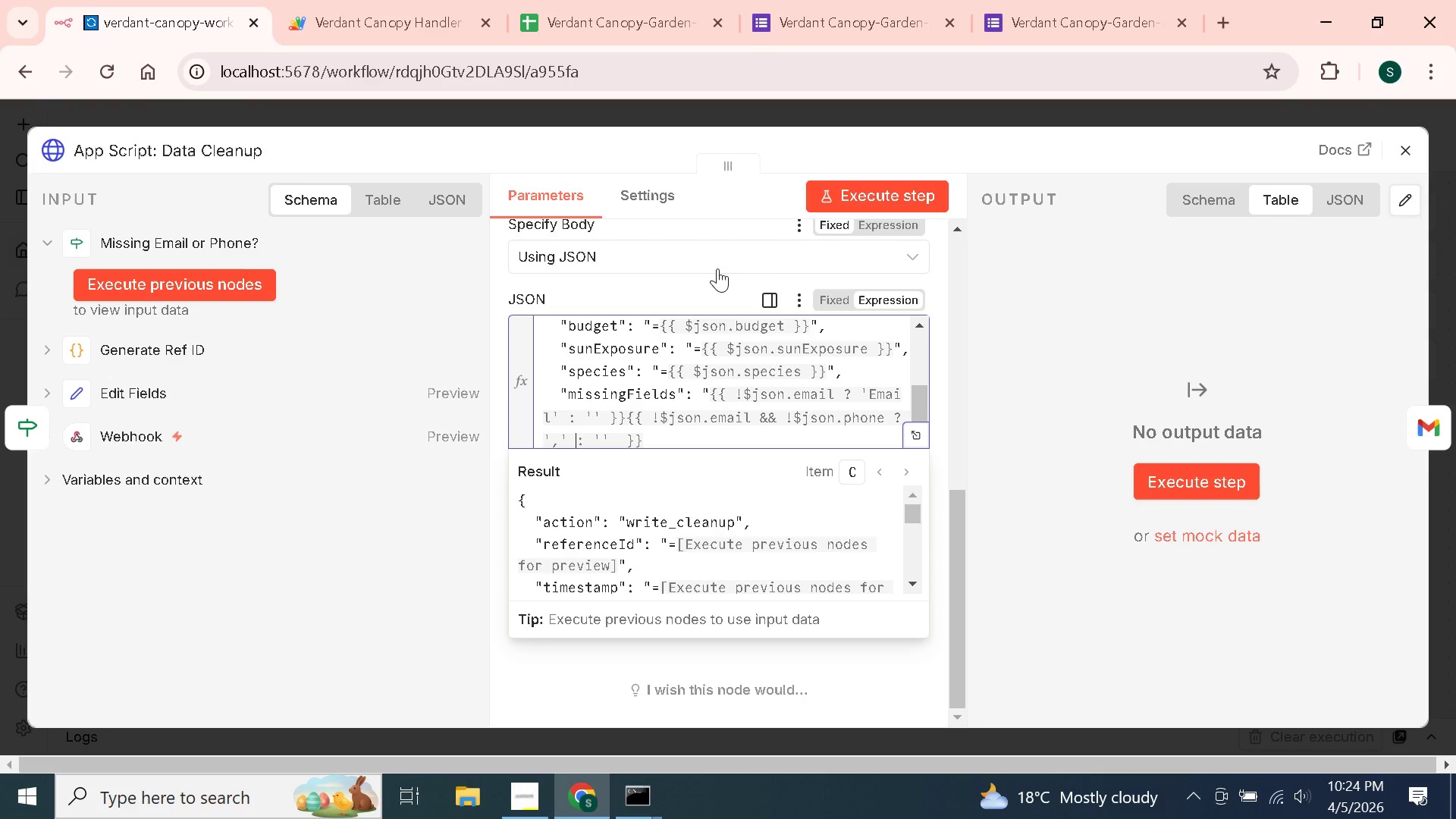 
key(ArrowRight)
 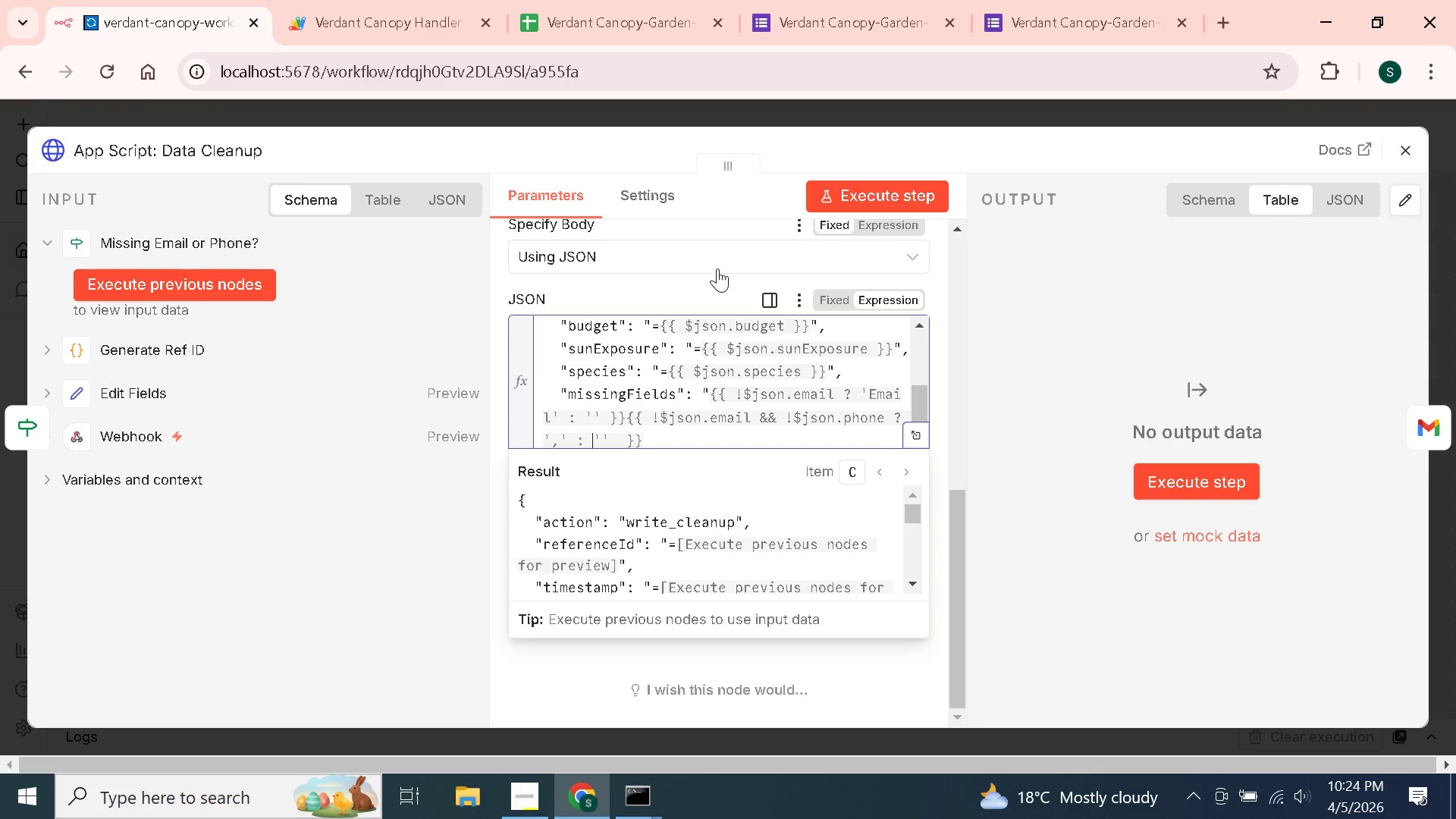 
key(ArrowRight)
 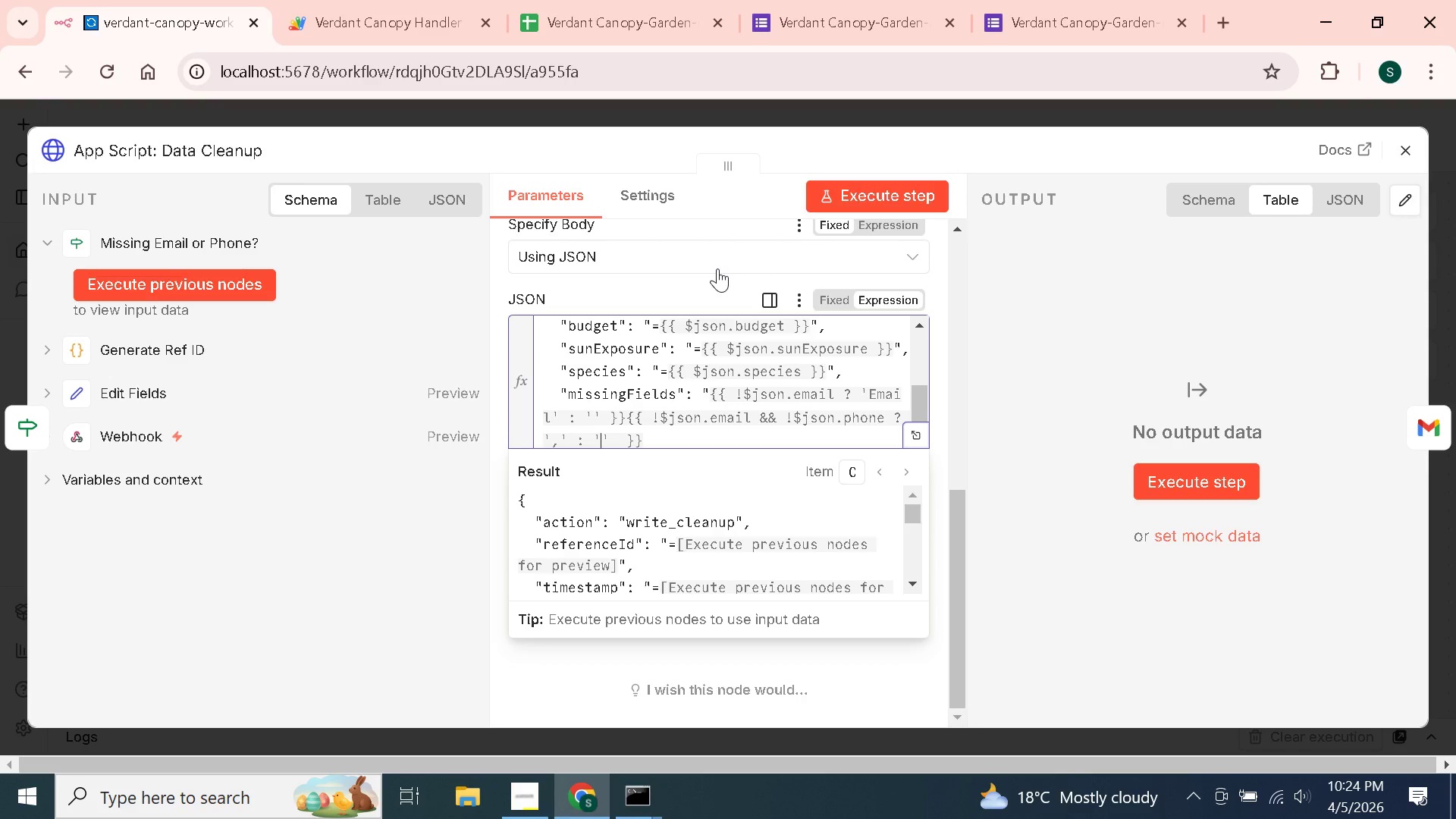 
key(ArrowRight)
 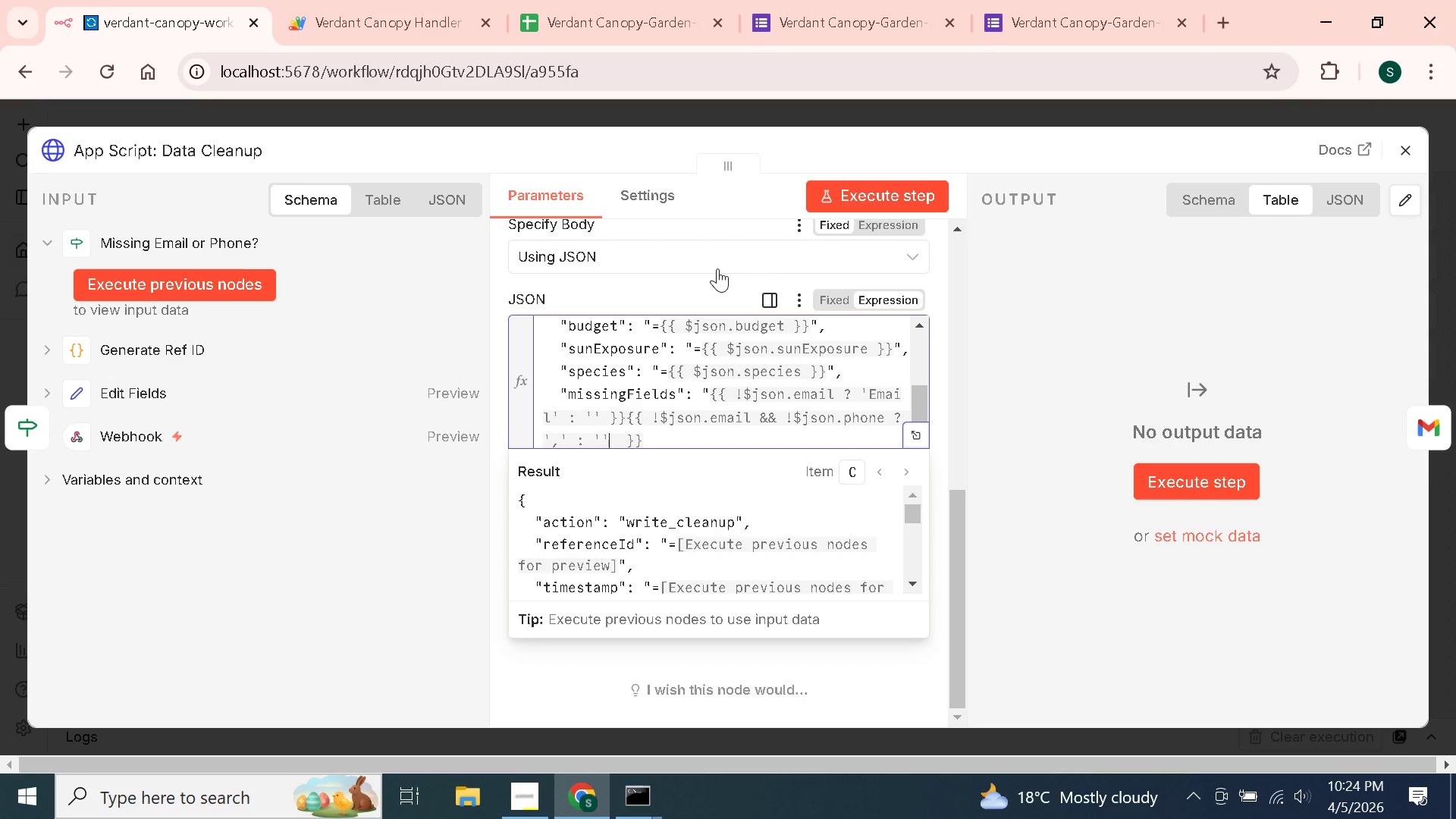 
key(ArrowRight)
 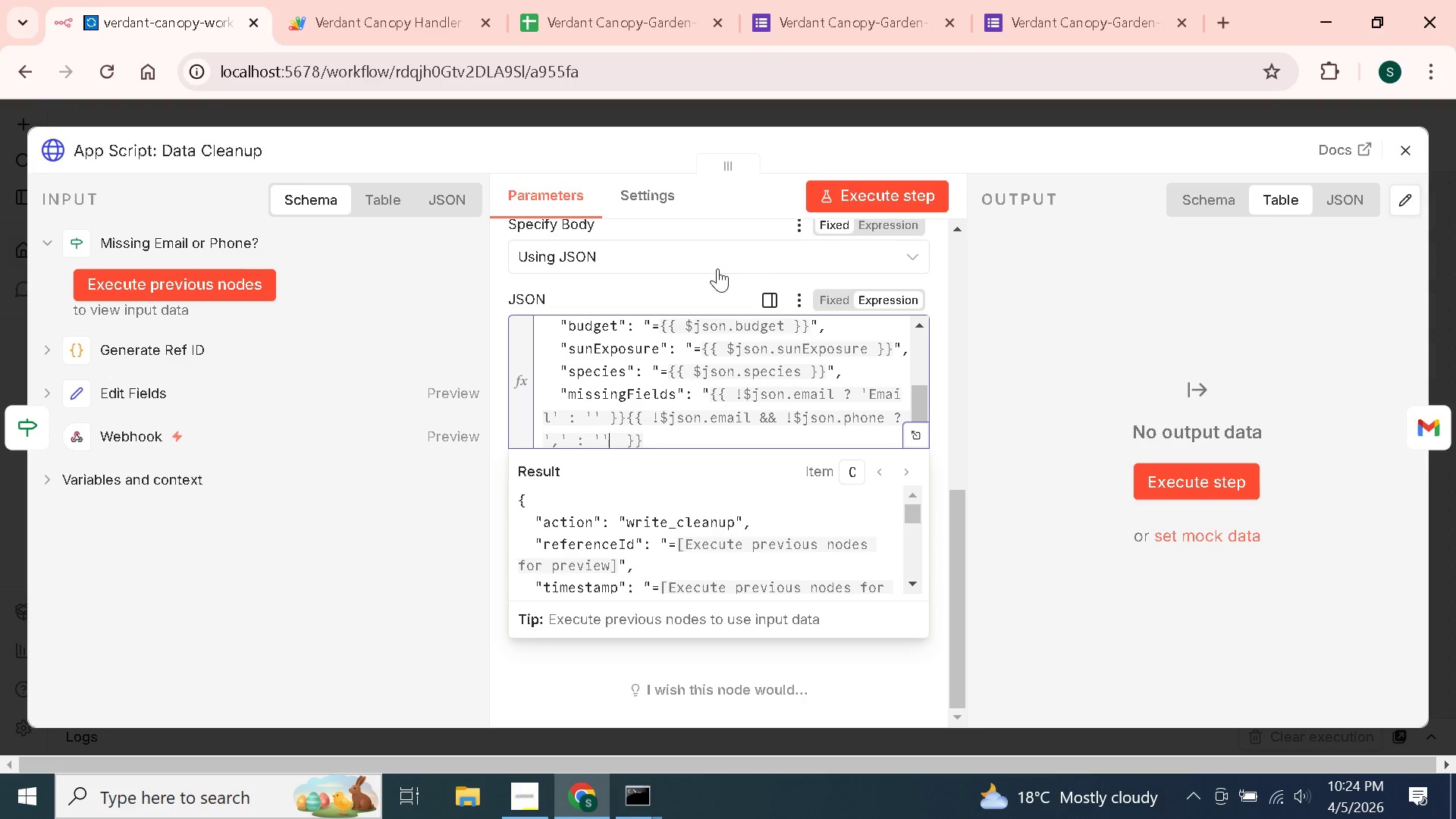 
key(ArrowRight)
 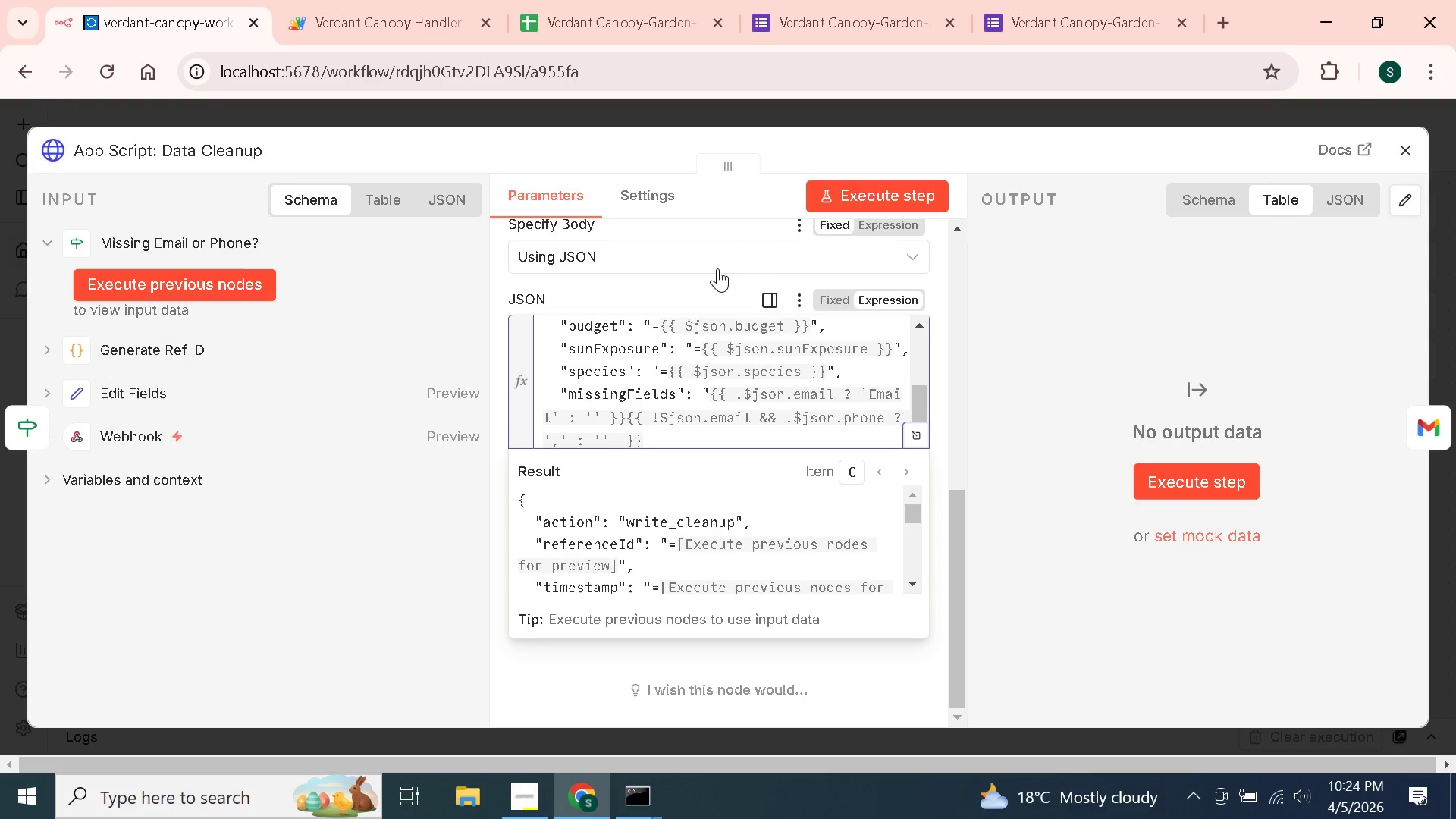 
key(ArrowRight)
 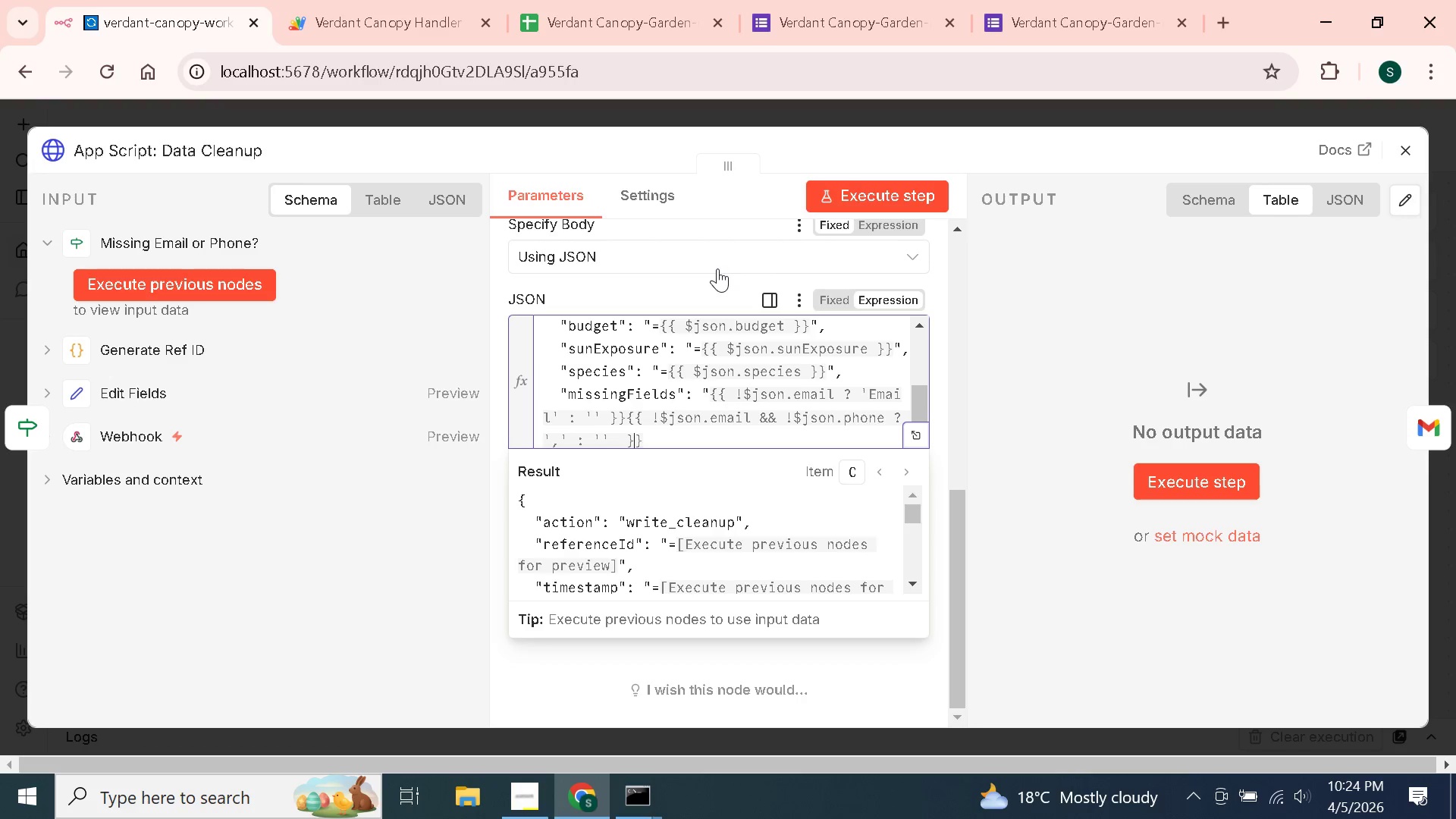 
key(ArrowRight)
 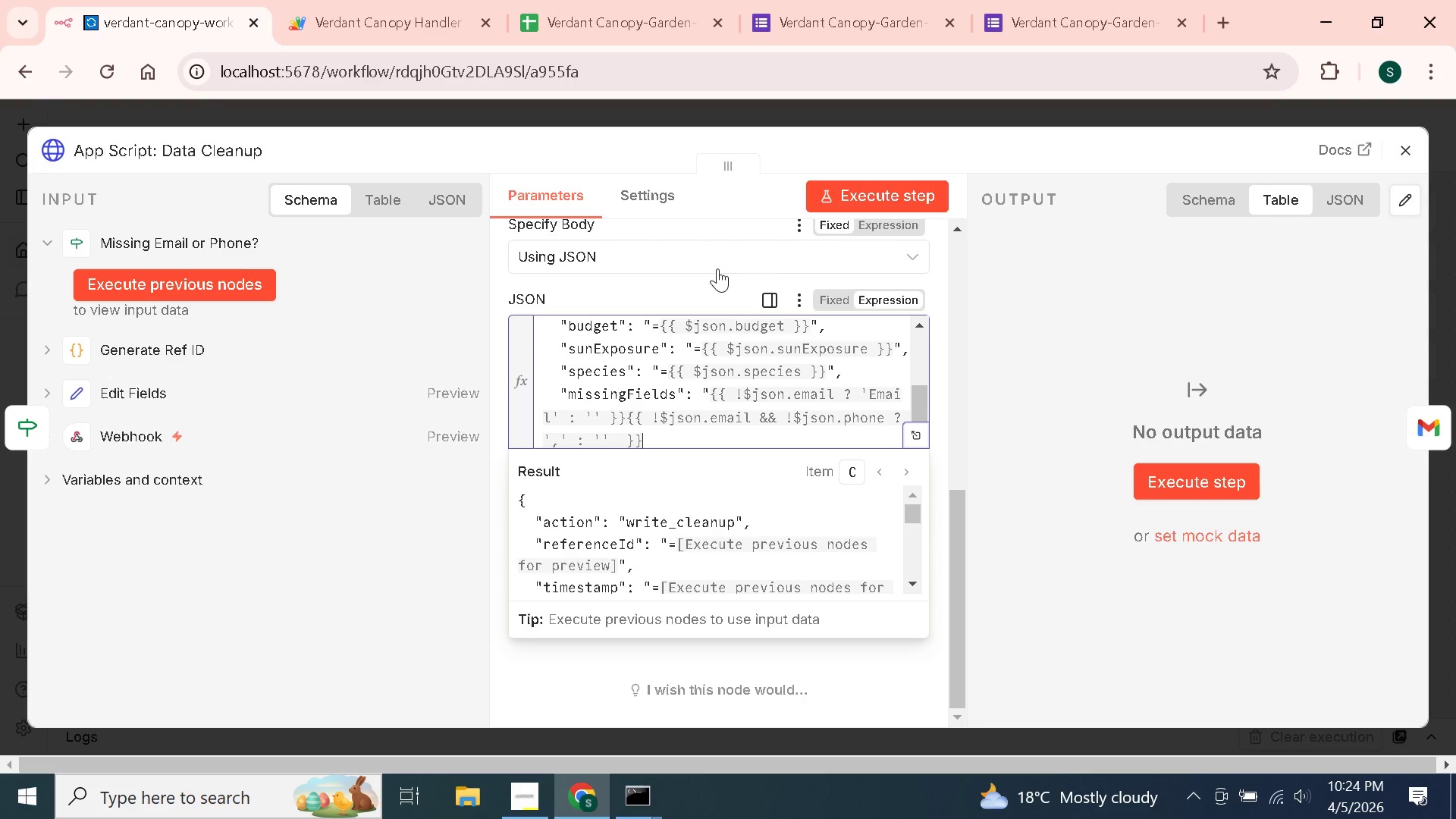 
key(ArrowRight)
 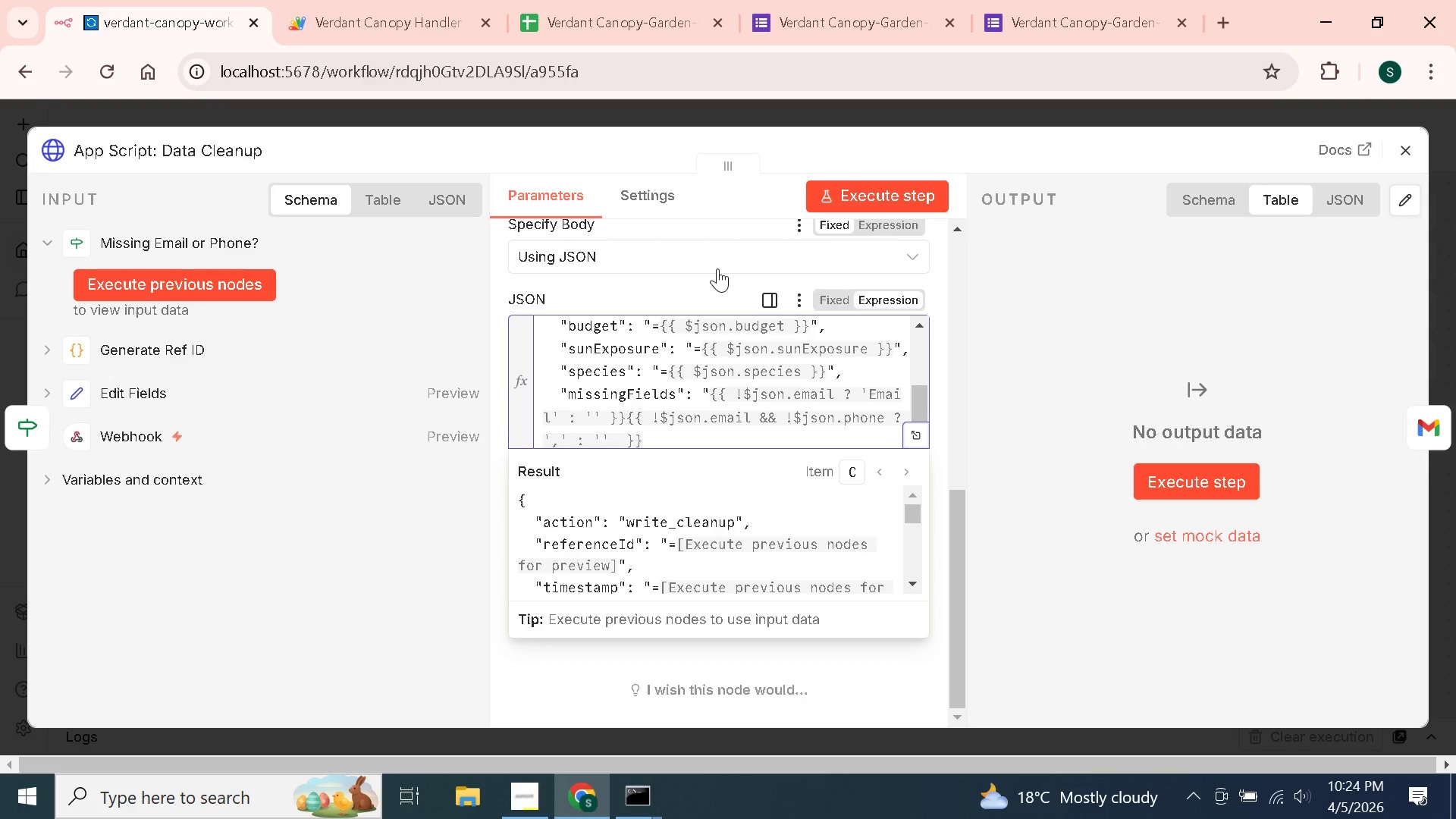 
type({{!$json.phone ? 'Phone)
 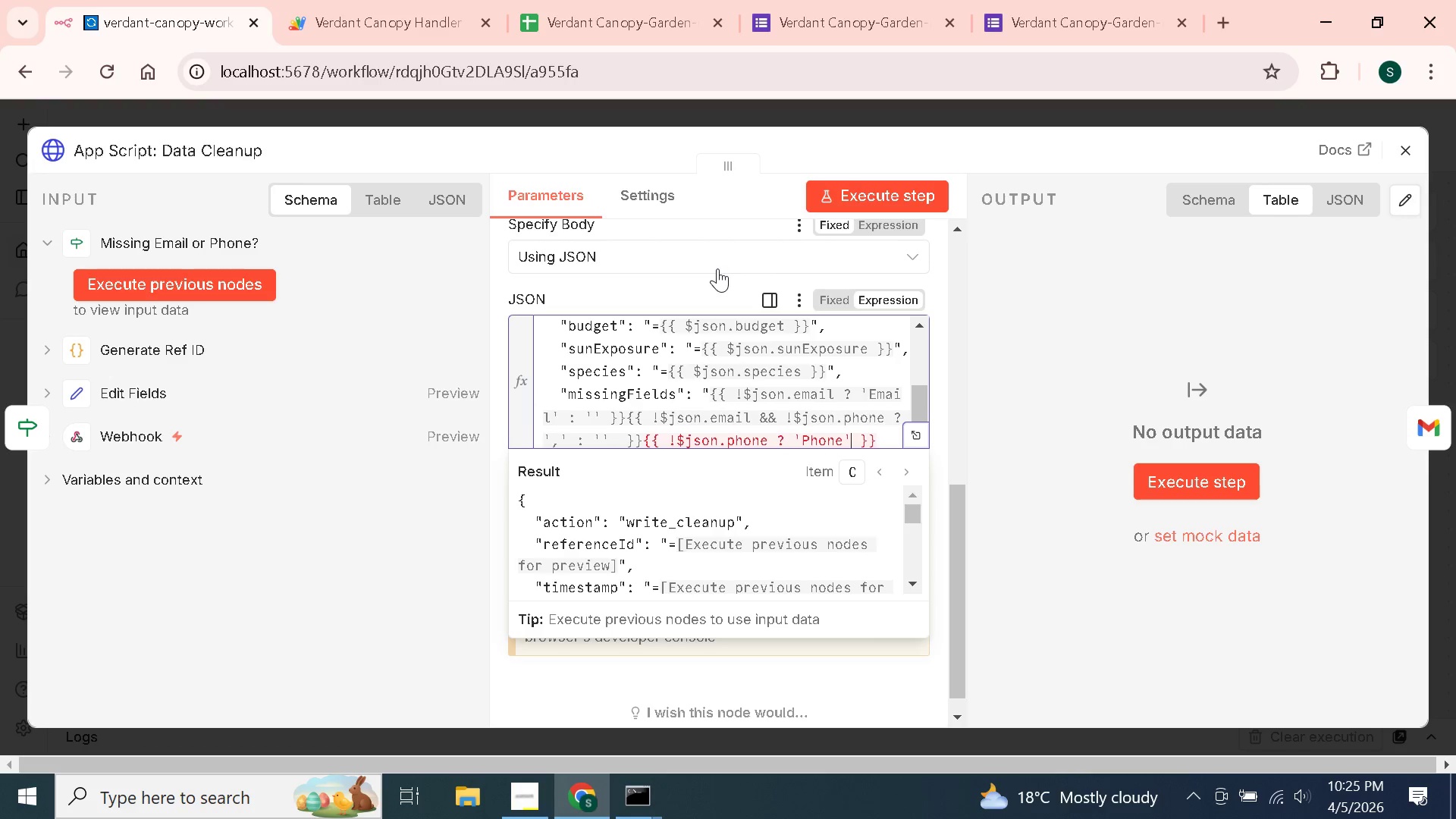 
key(ArrowRight)
 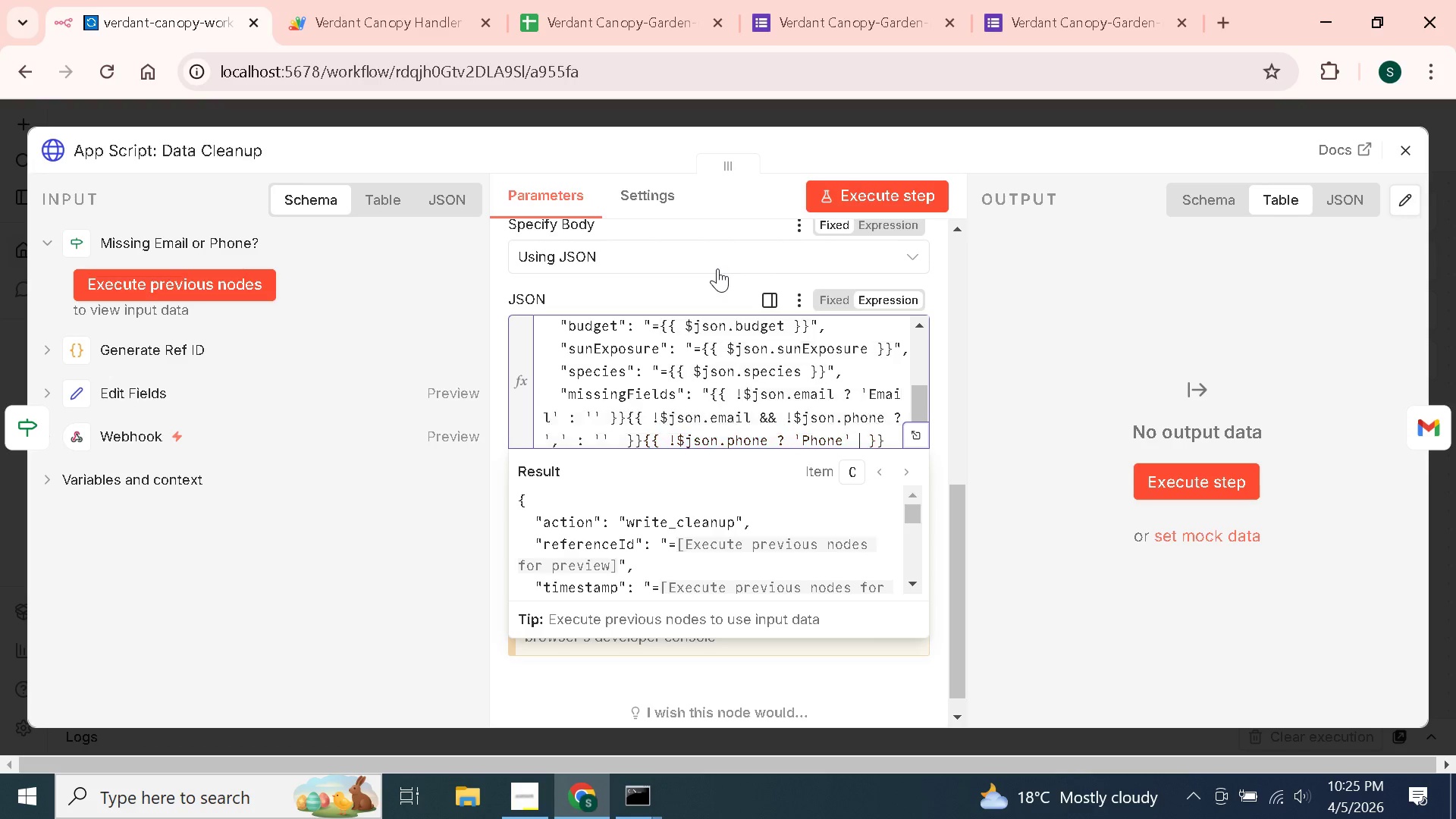 
key(Space)
 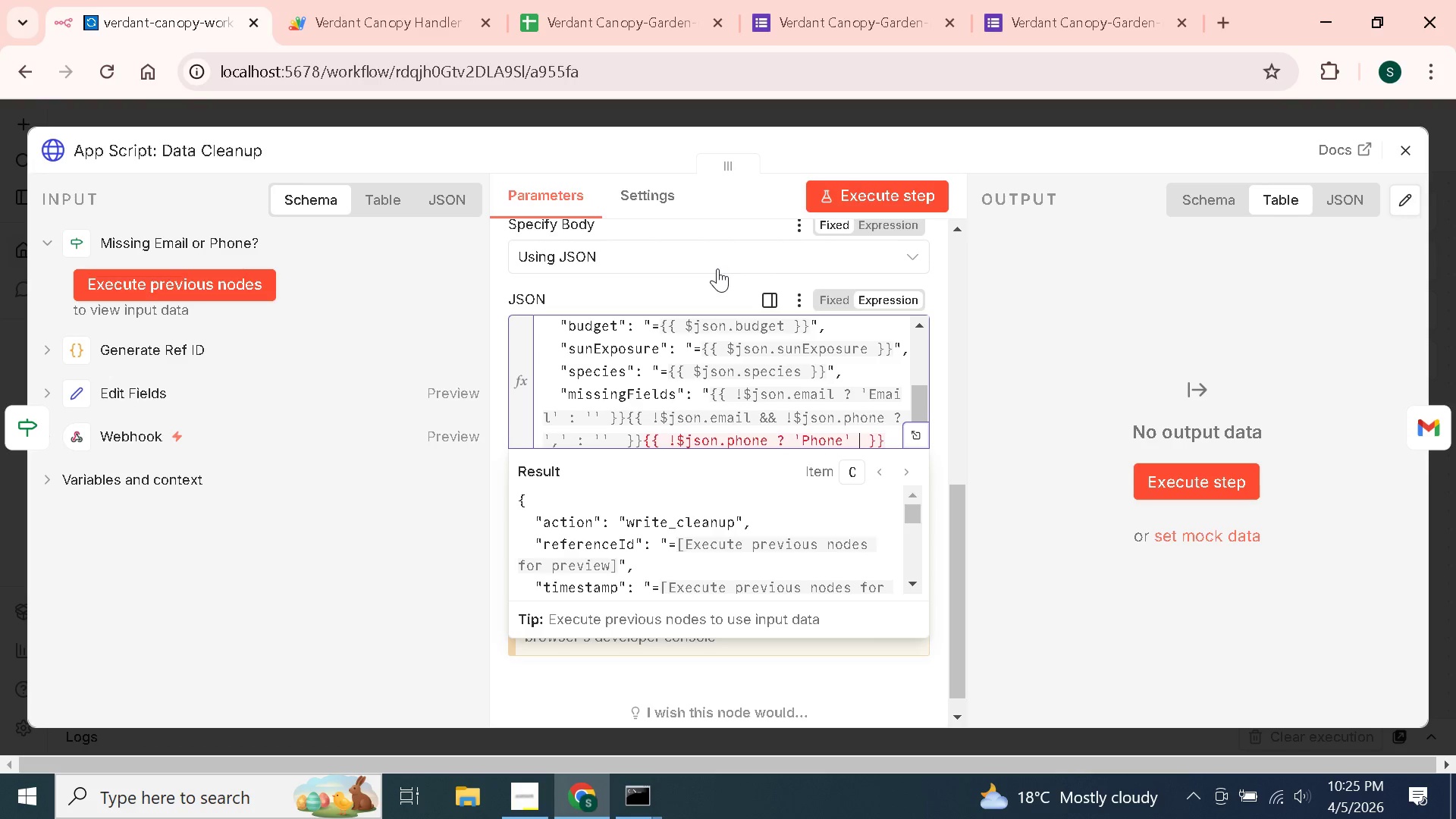 
key(Shift+Semicolon)
 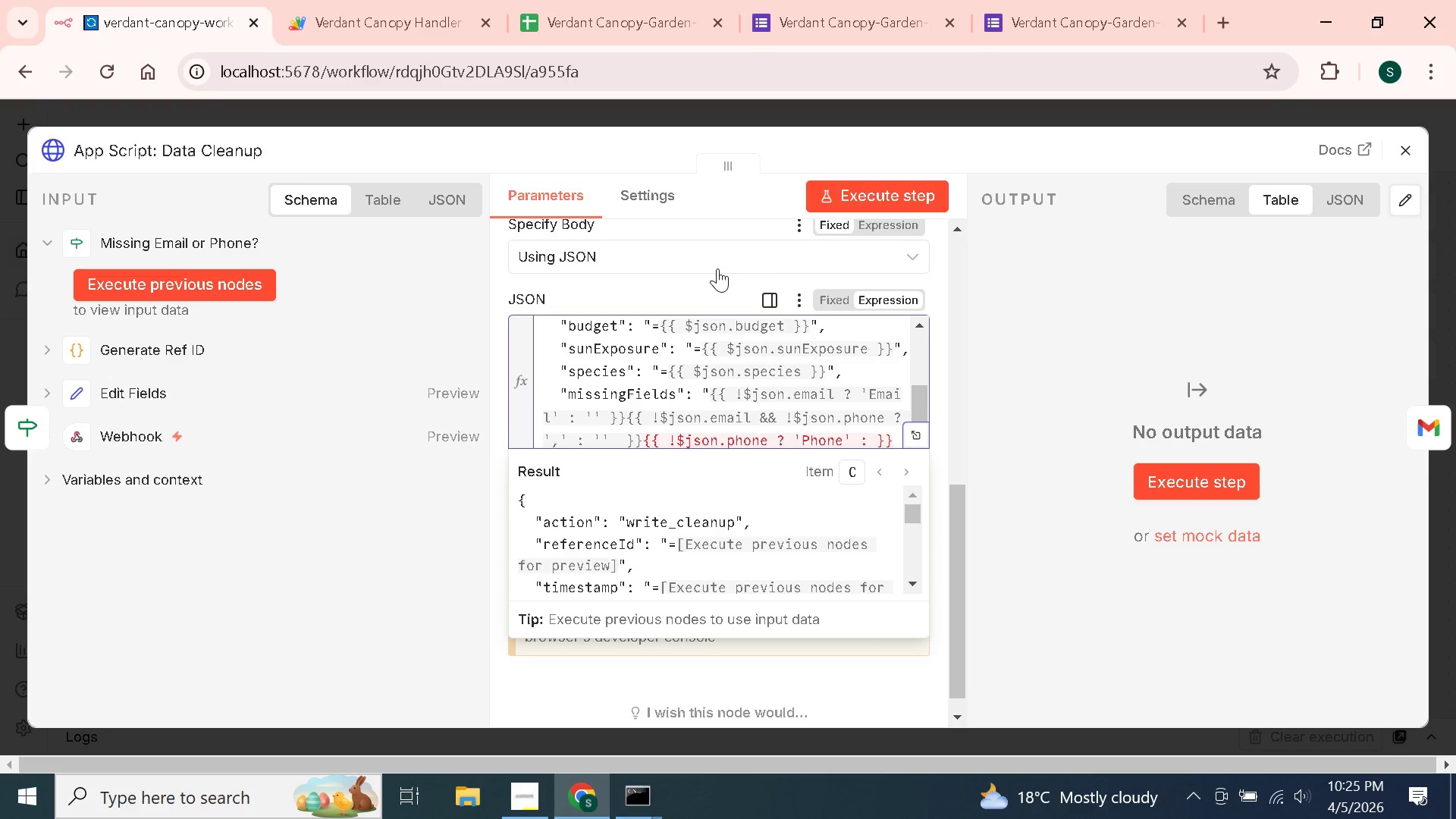 
key(Space)
 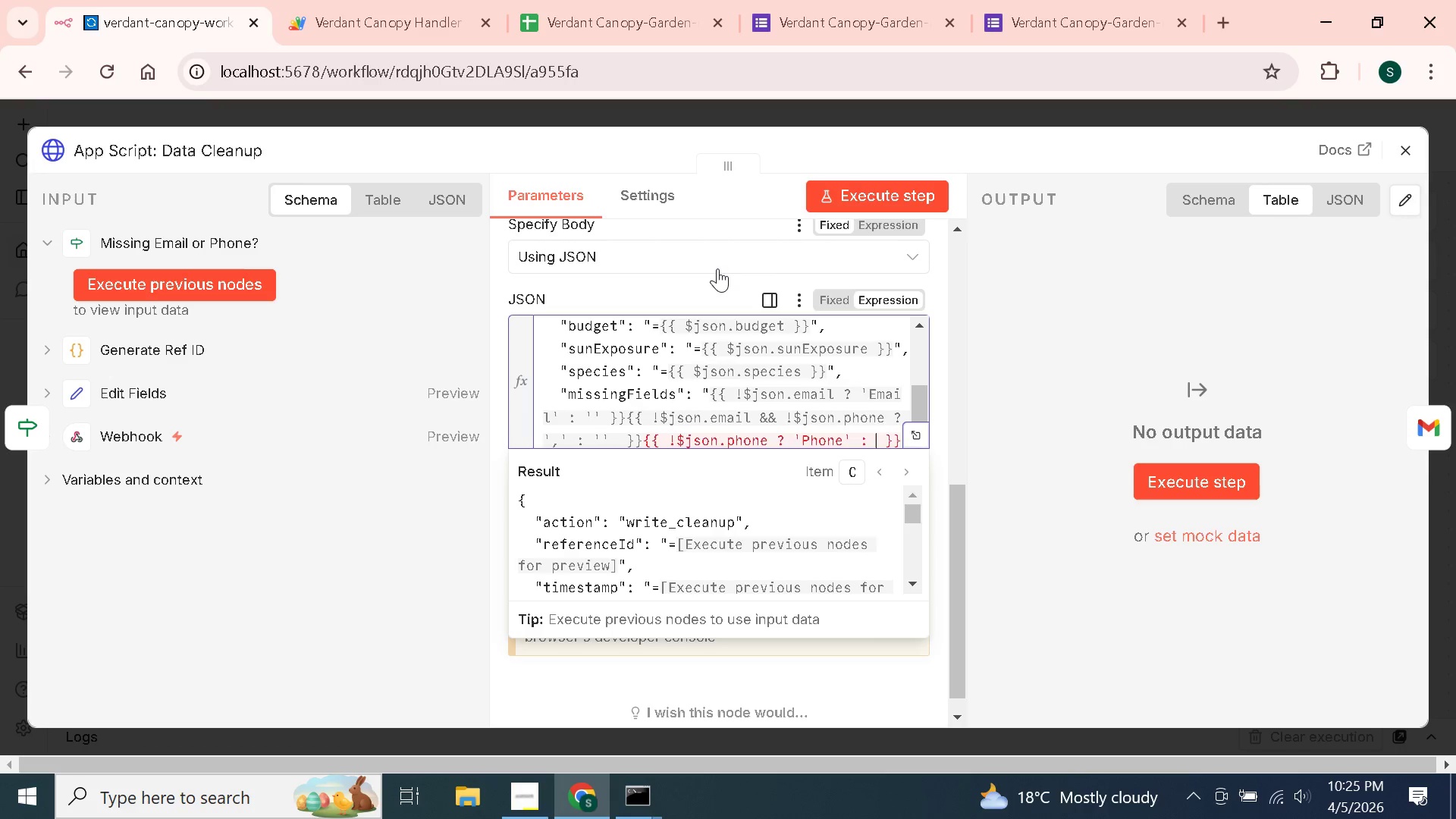 
key(Quote)
 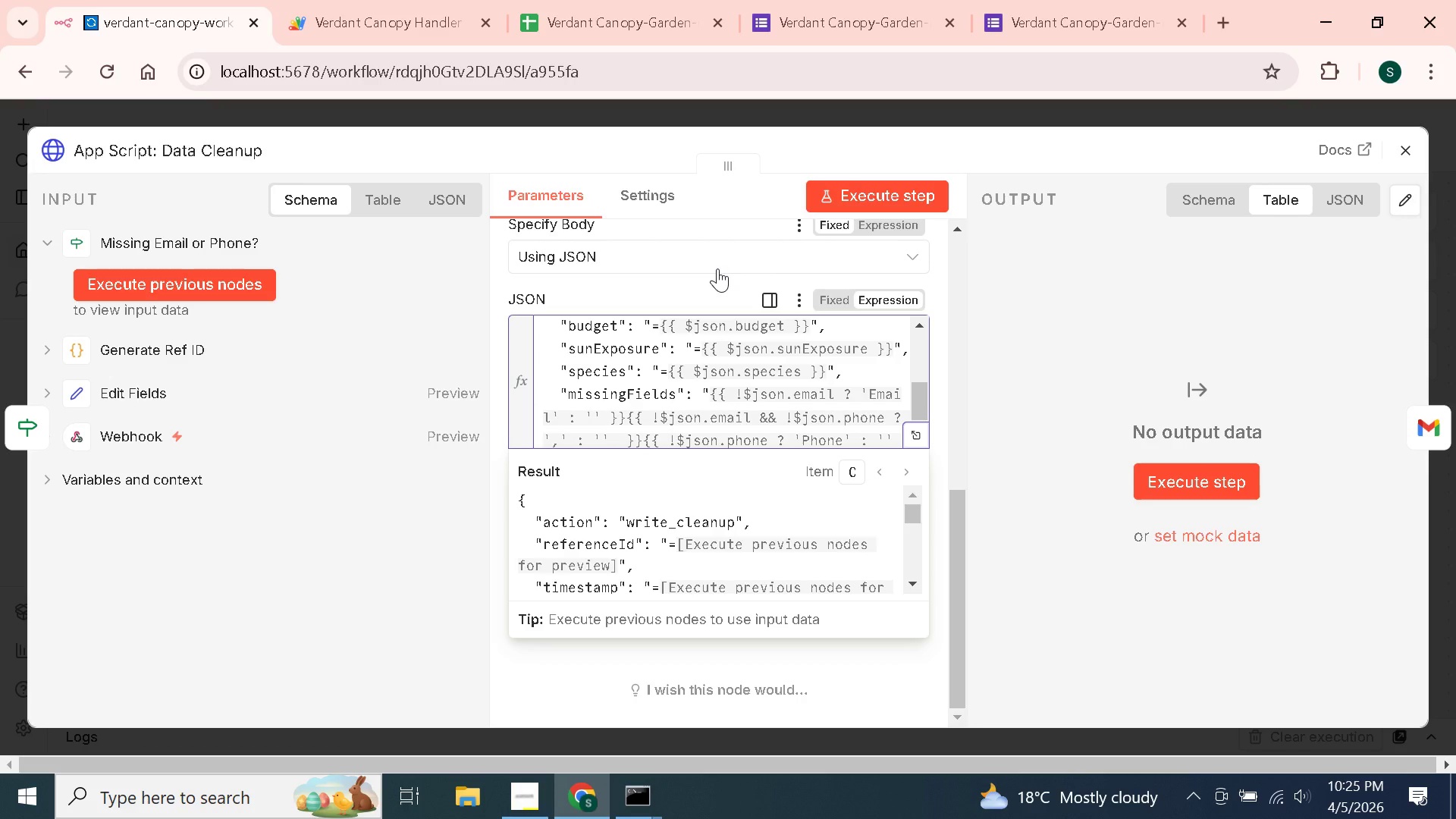 
key(ArrowRight)
 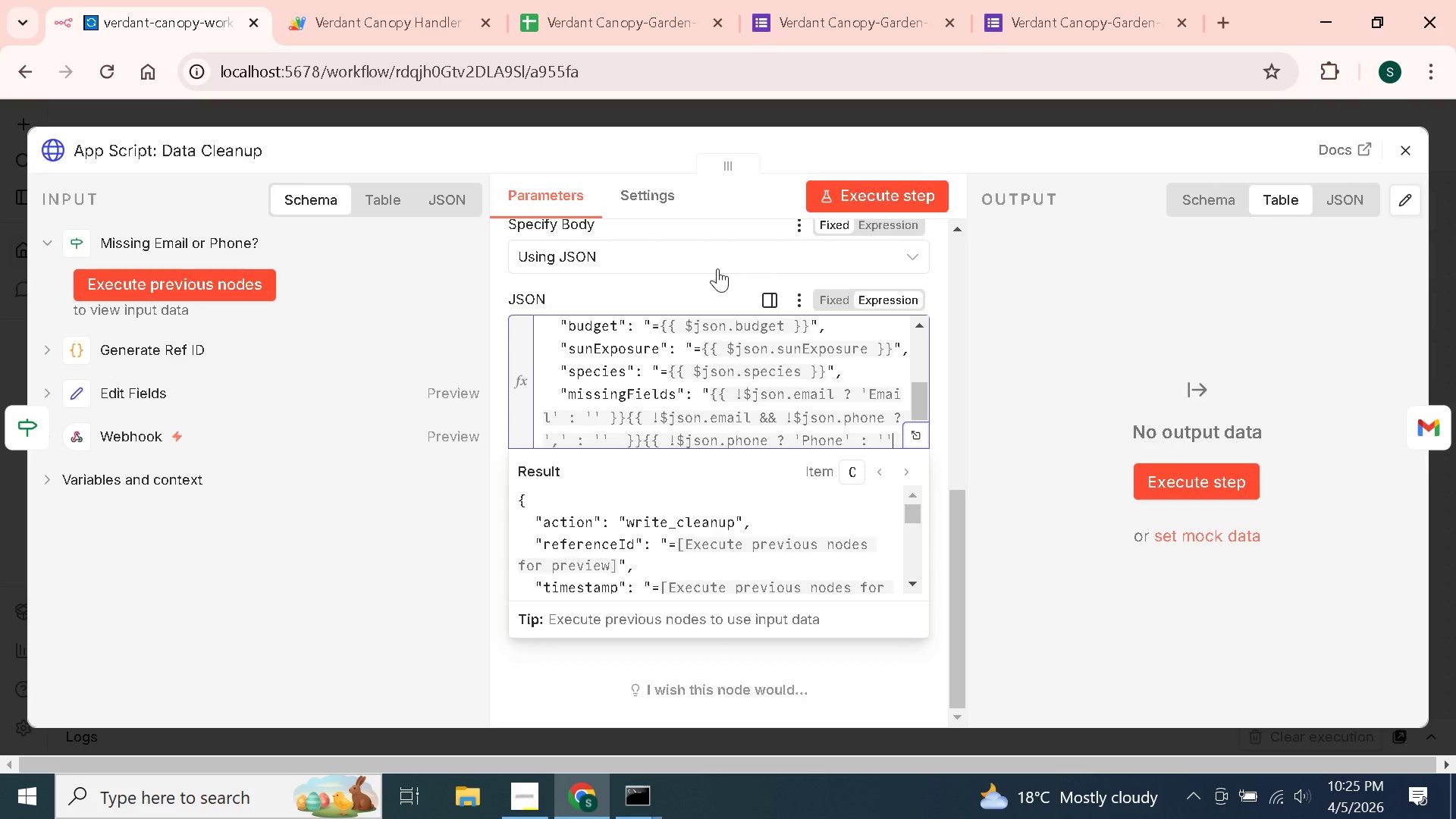 
key(ArrowRight)
 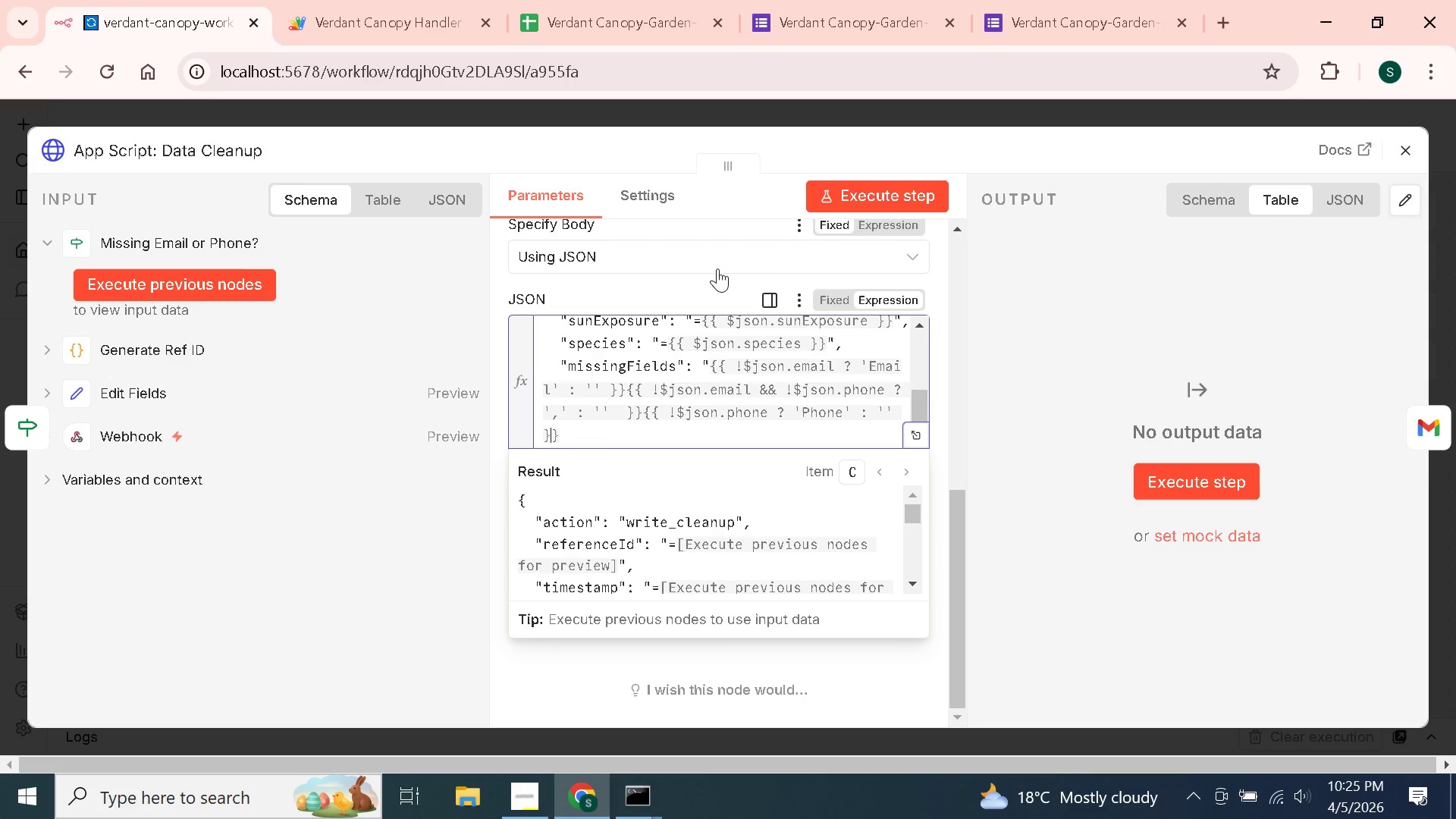 
key(ArrowRight)
 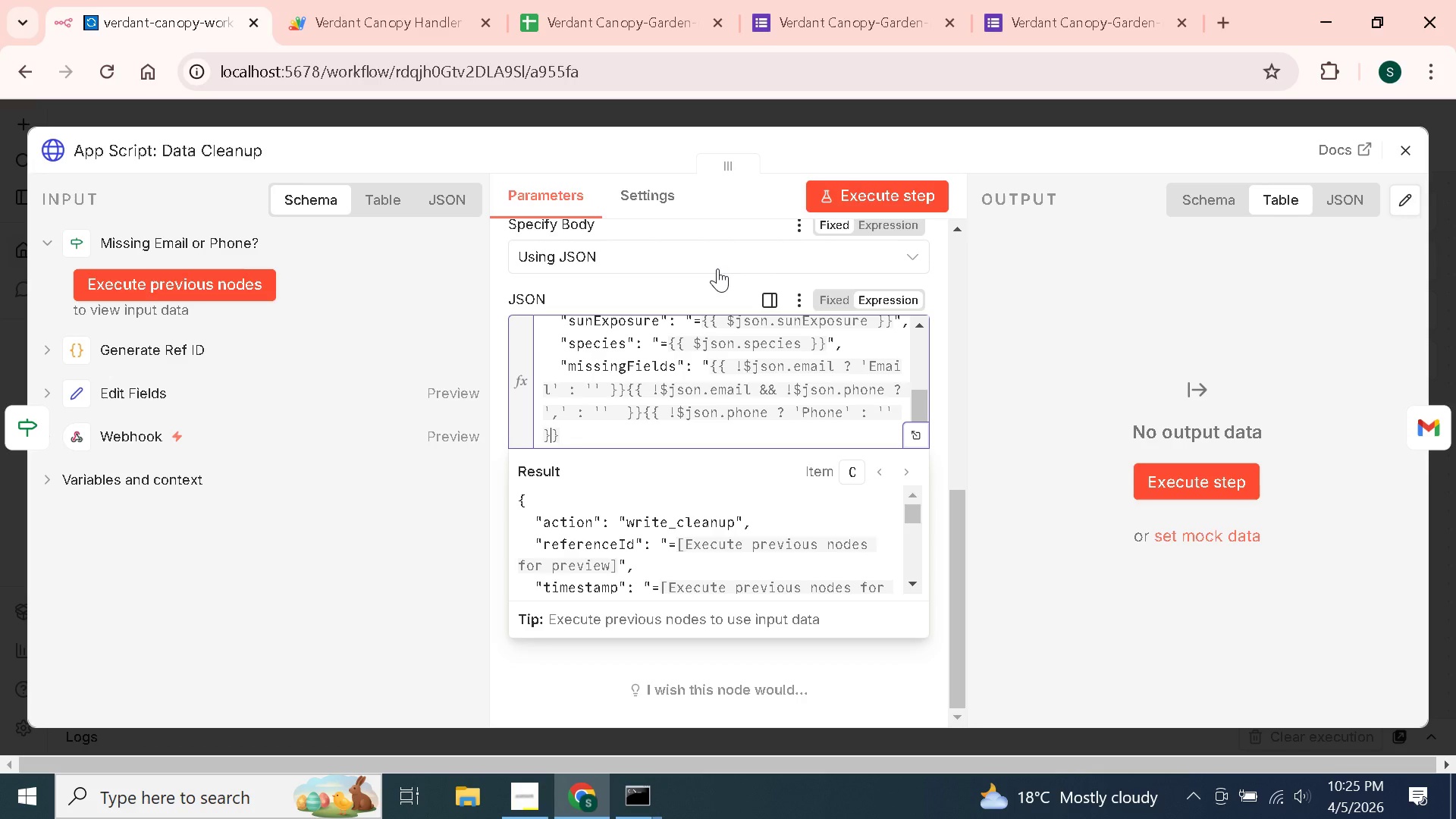 
key(ArrowRight)
 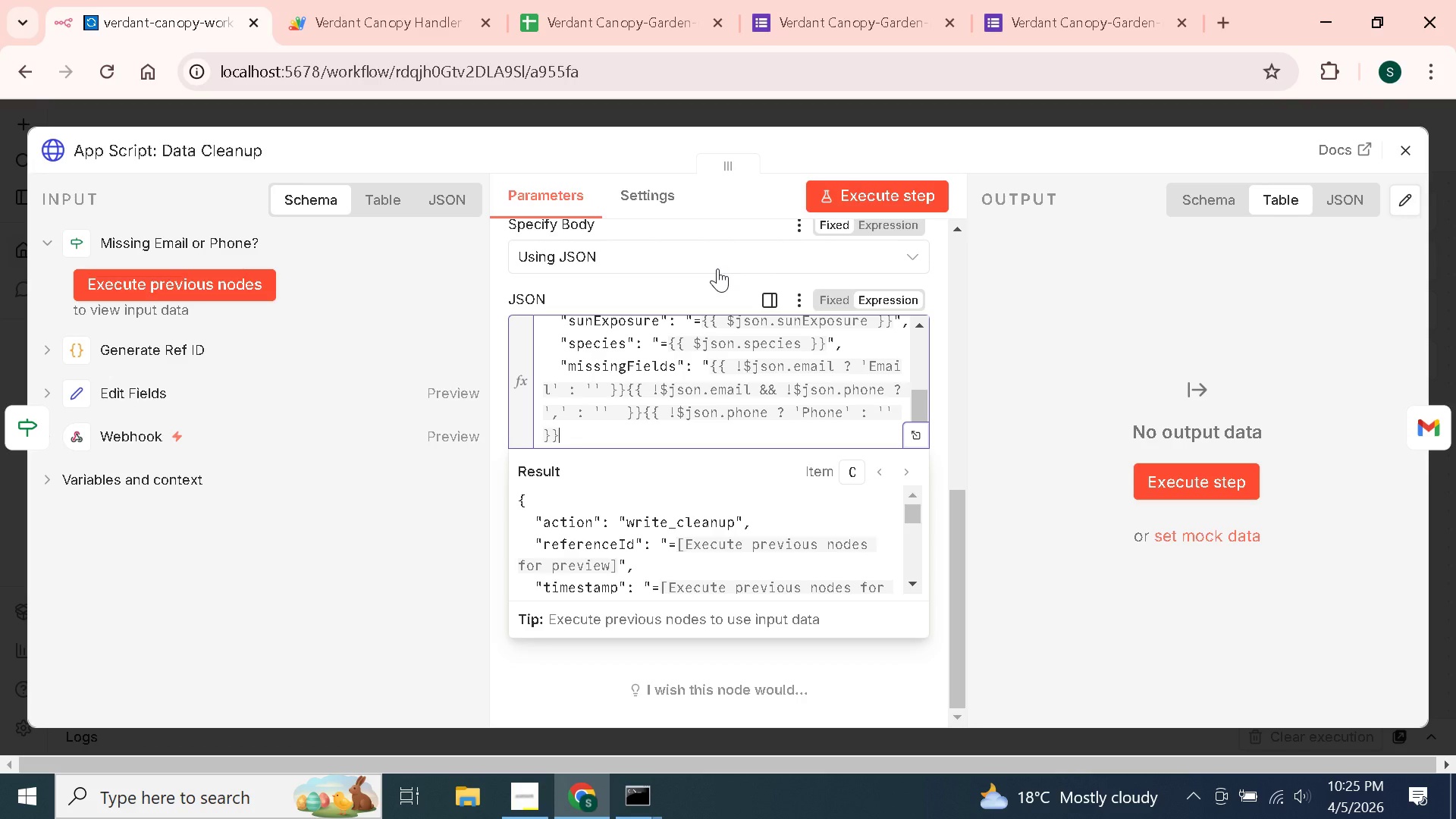 
key(Shift+Quote)
 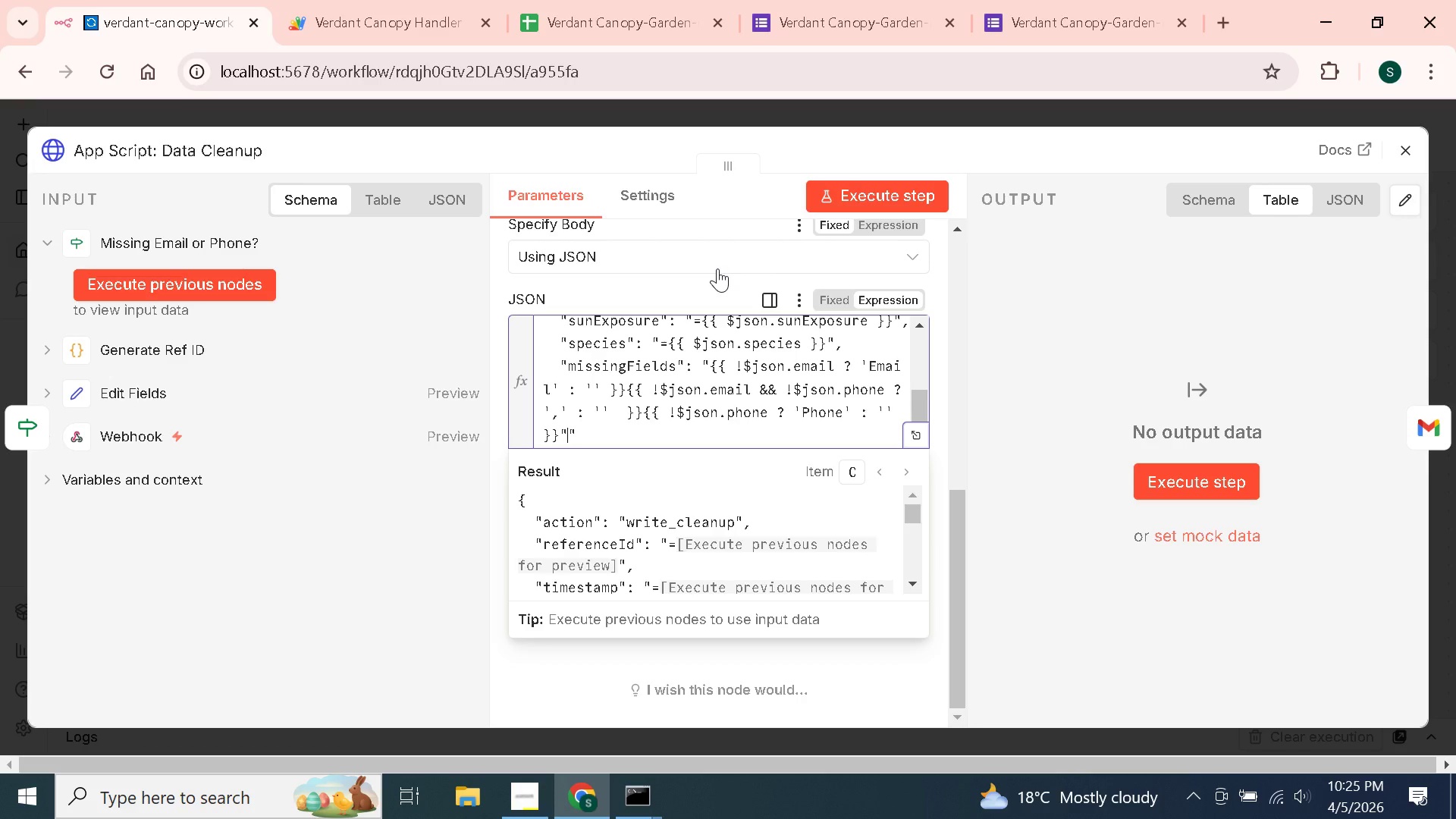 
key(ArrowRight)
 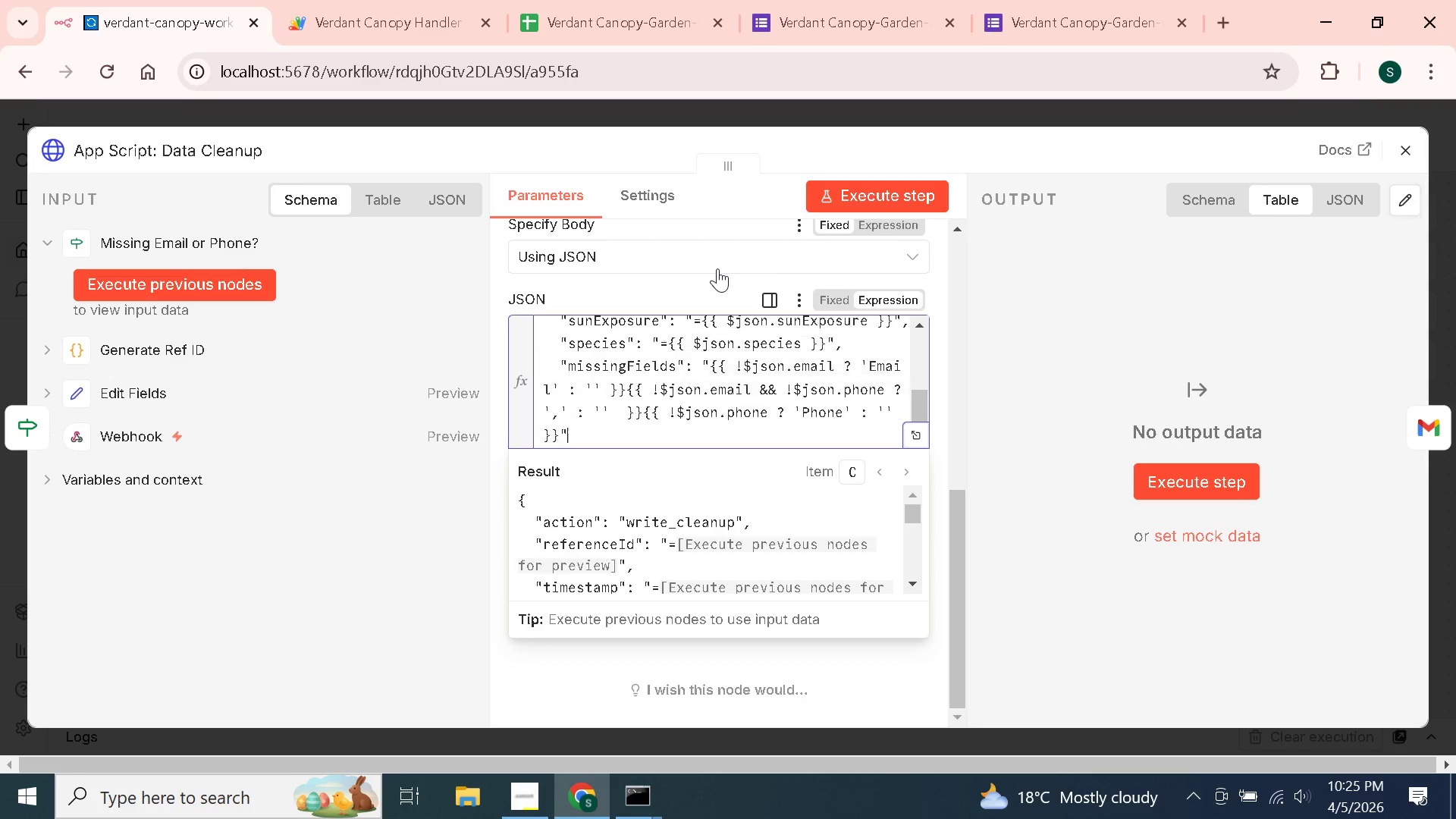 
key(Backspace)
 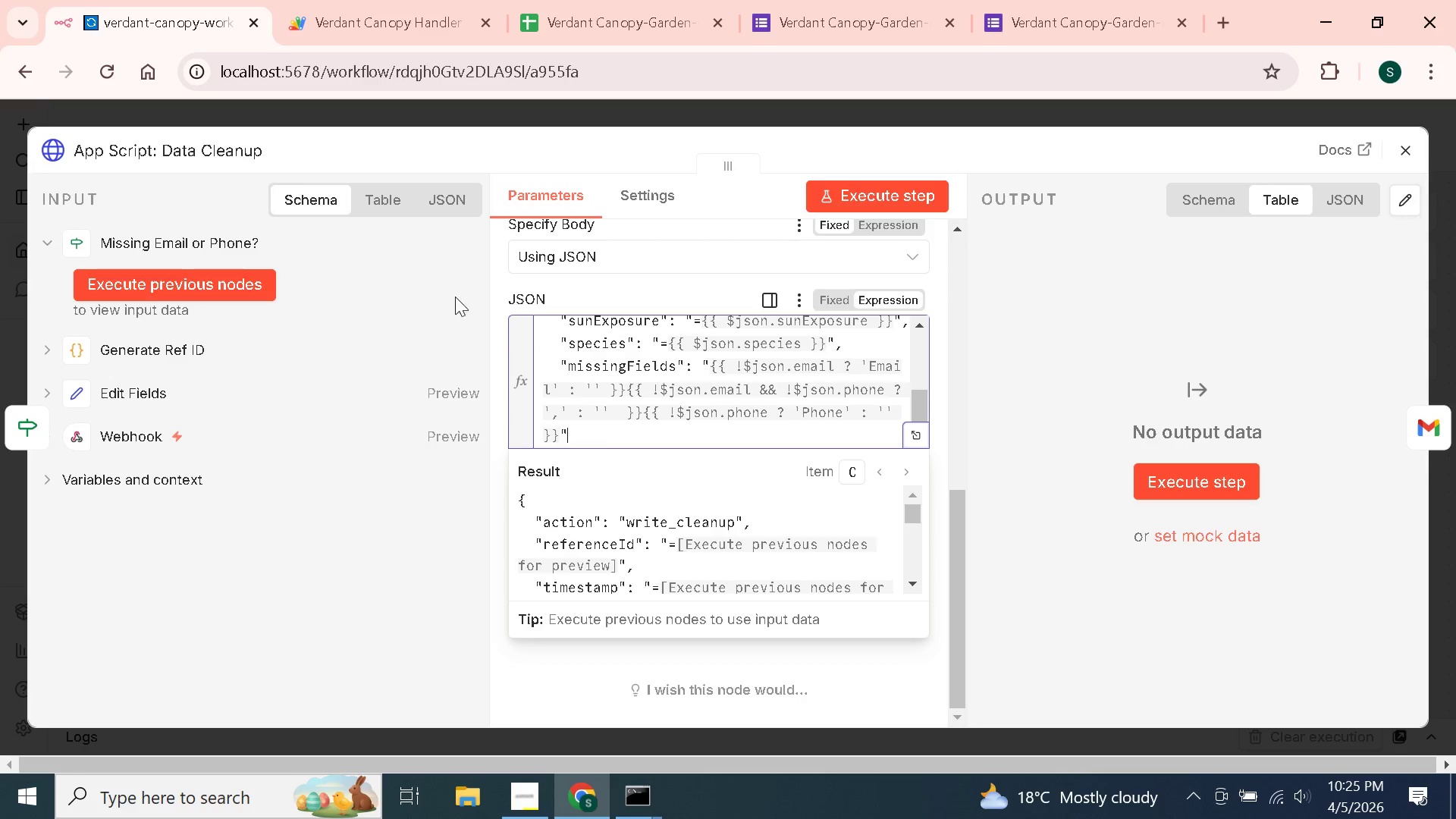 
left_click([490, 500])
 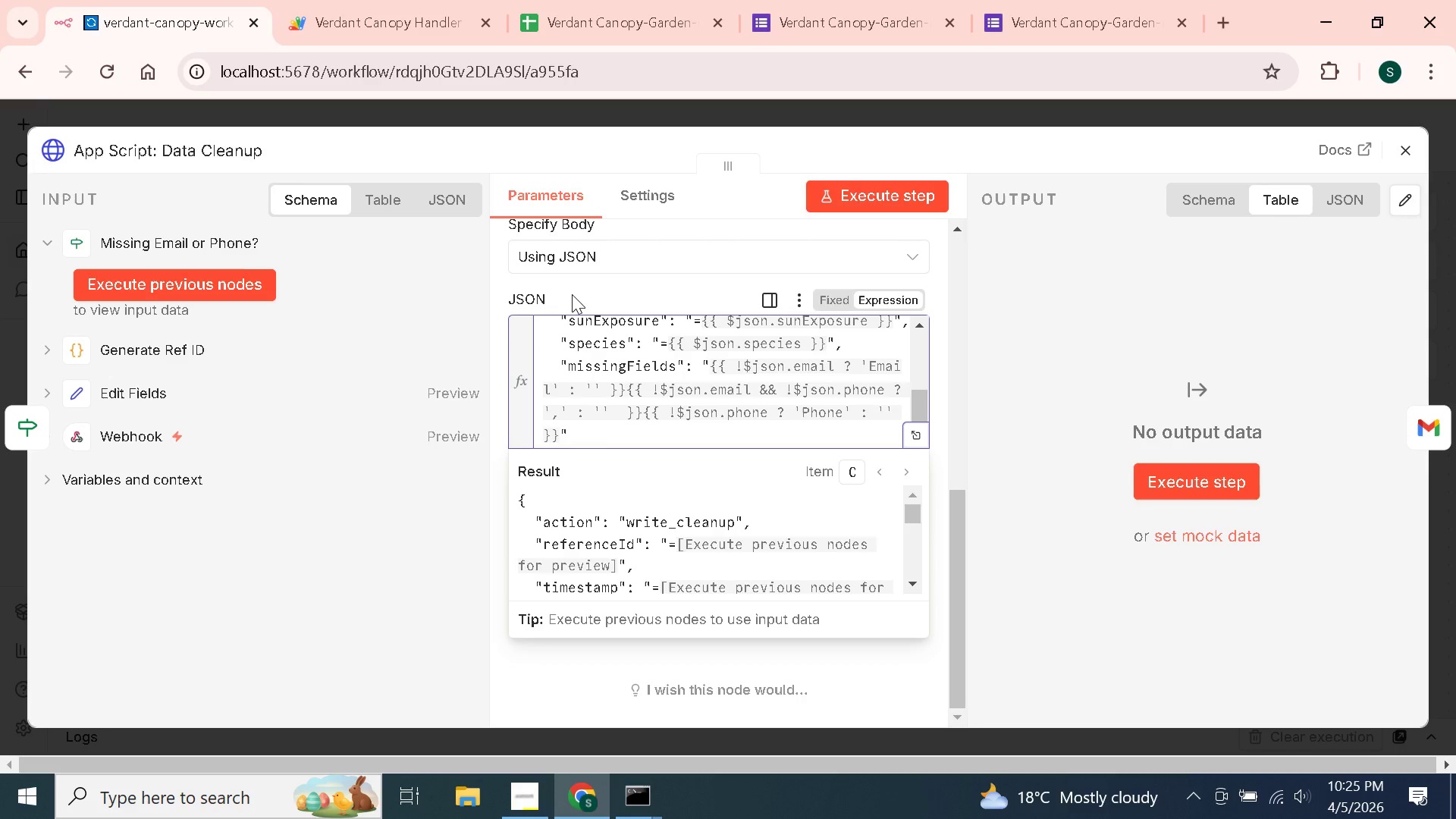 
left_click([573, 294])
 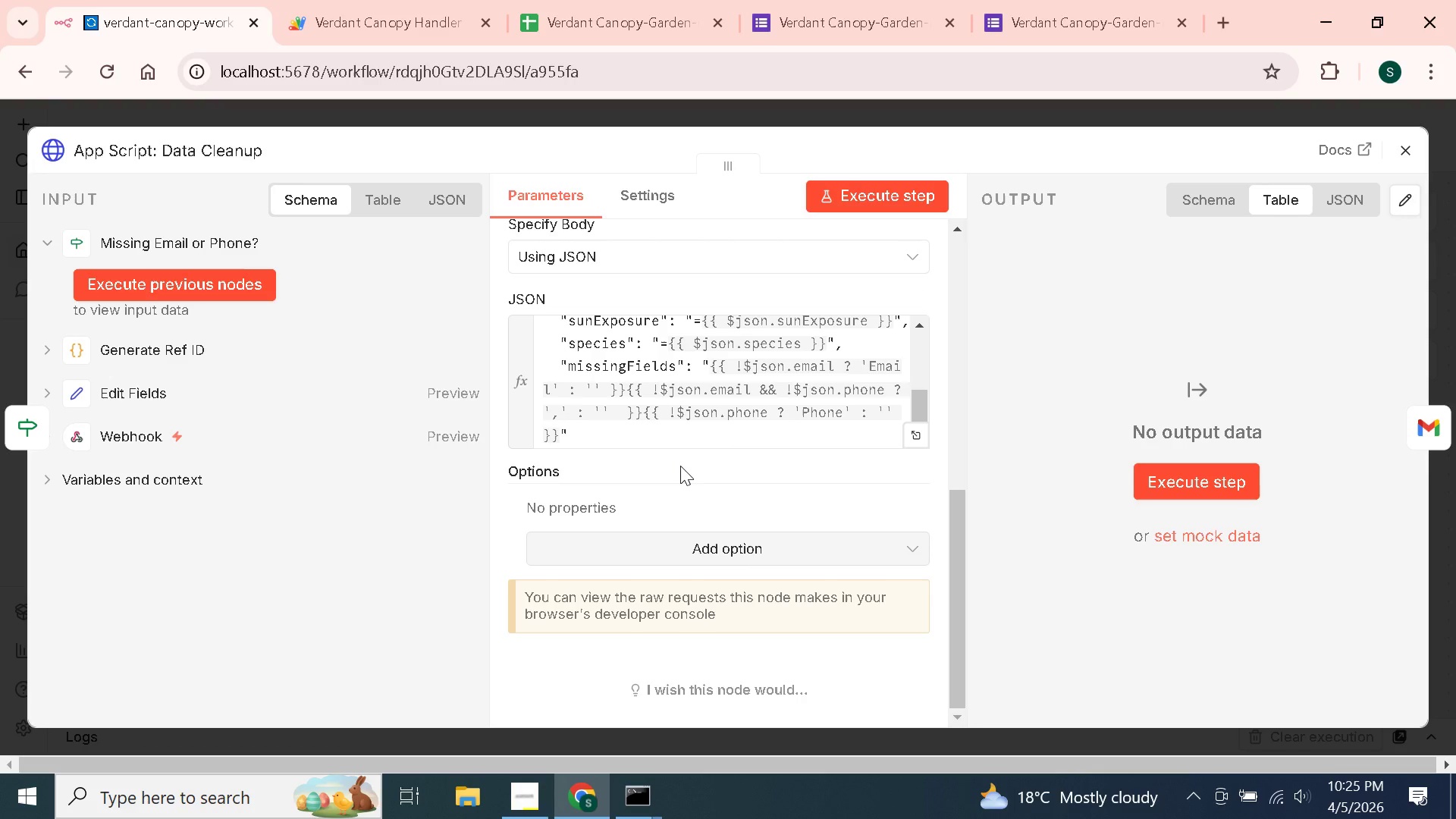 
scroll: coordinate [680, 466], scroll_direction: down, amount: 3.0
 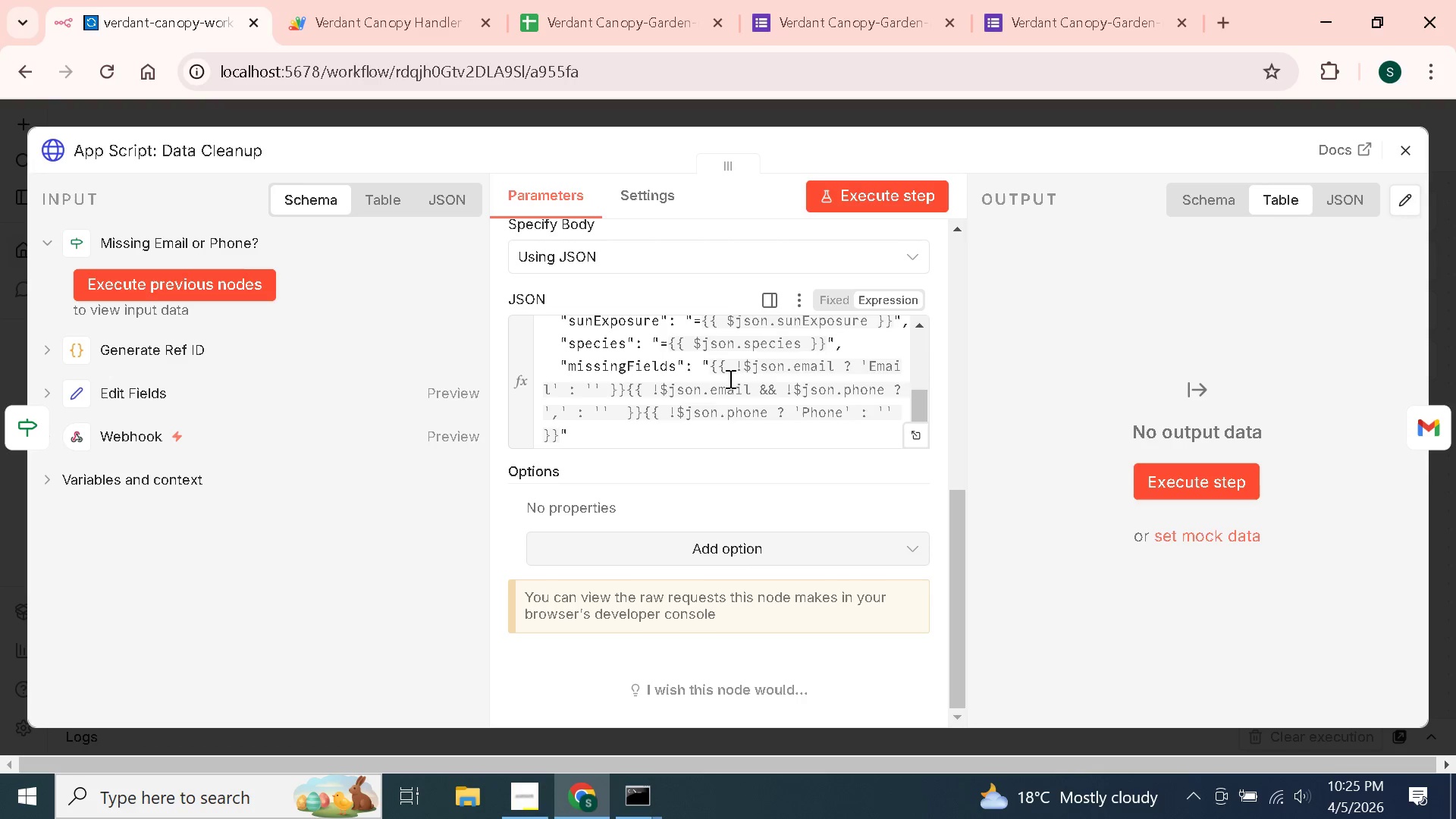 
scroll: coordinate [729, 378], scroll_direction: none, amount: 0.0
 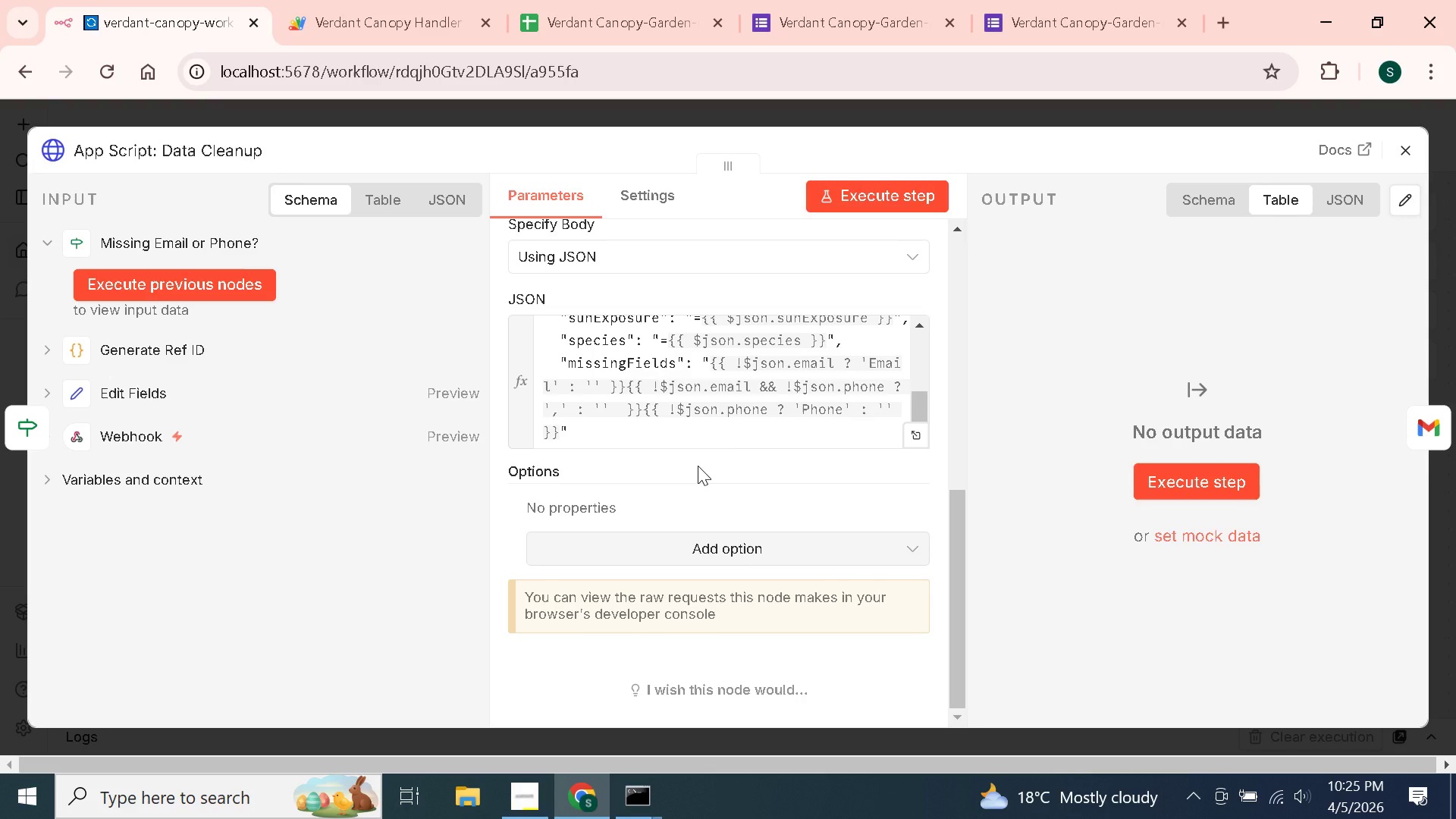 
wait(16.38)
 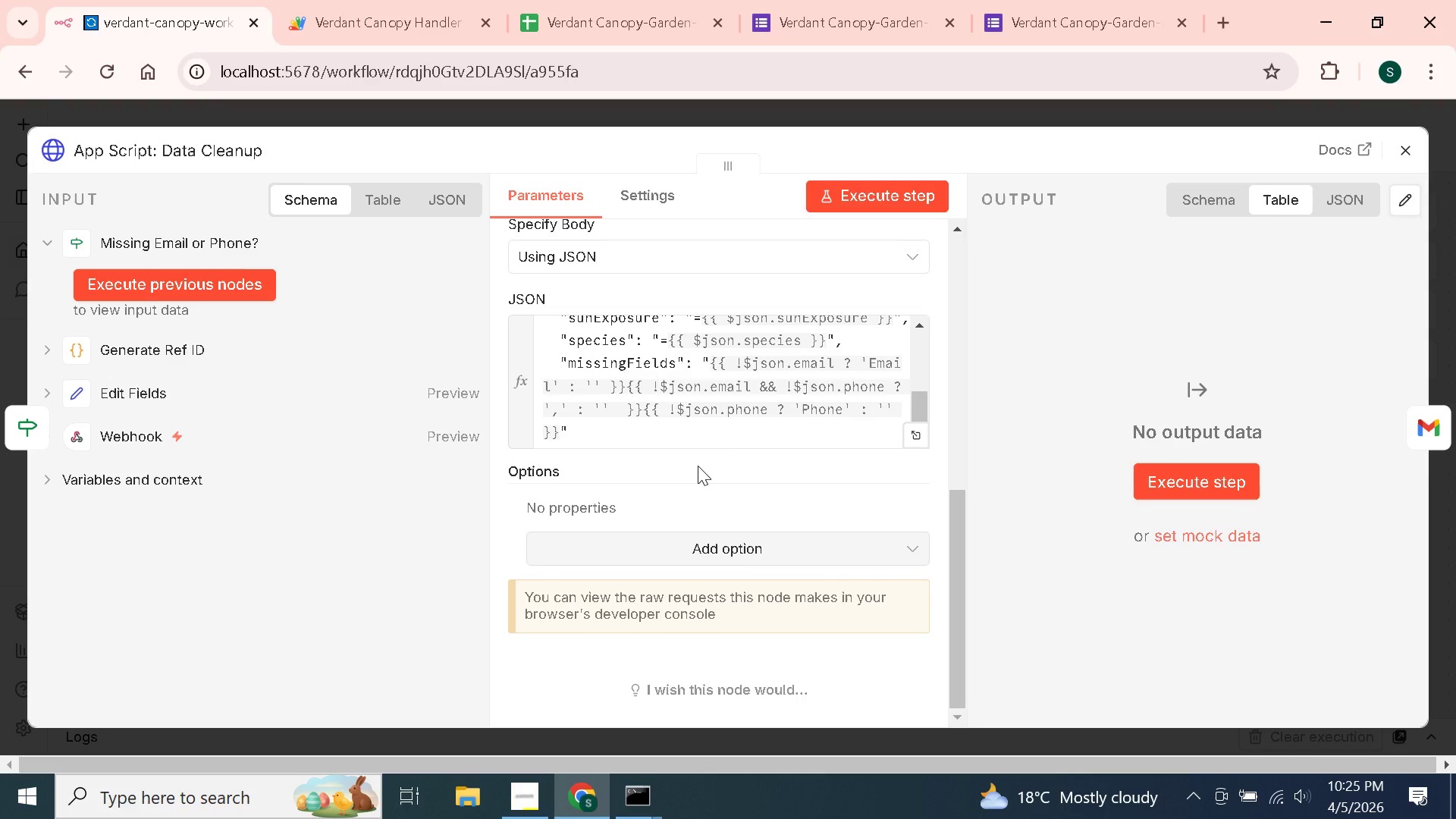 
left_click([1397, 151])
 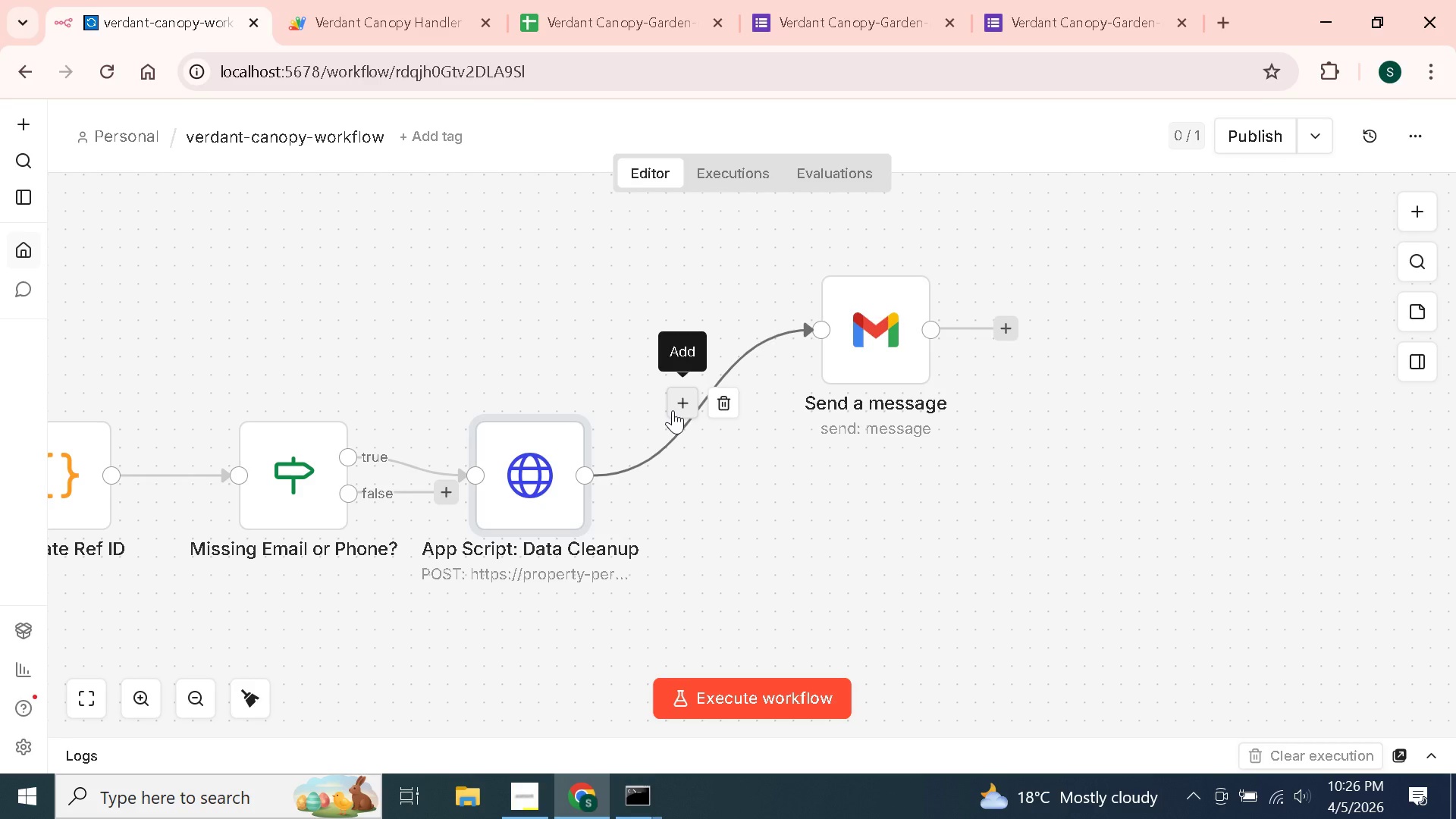 
wait(26.66)
 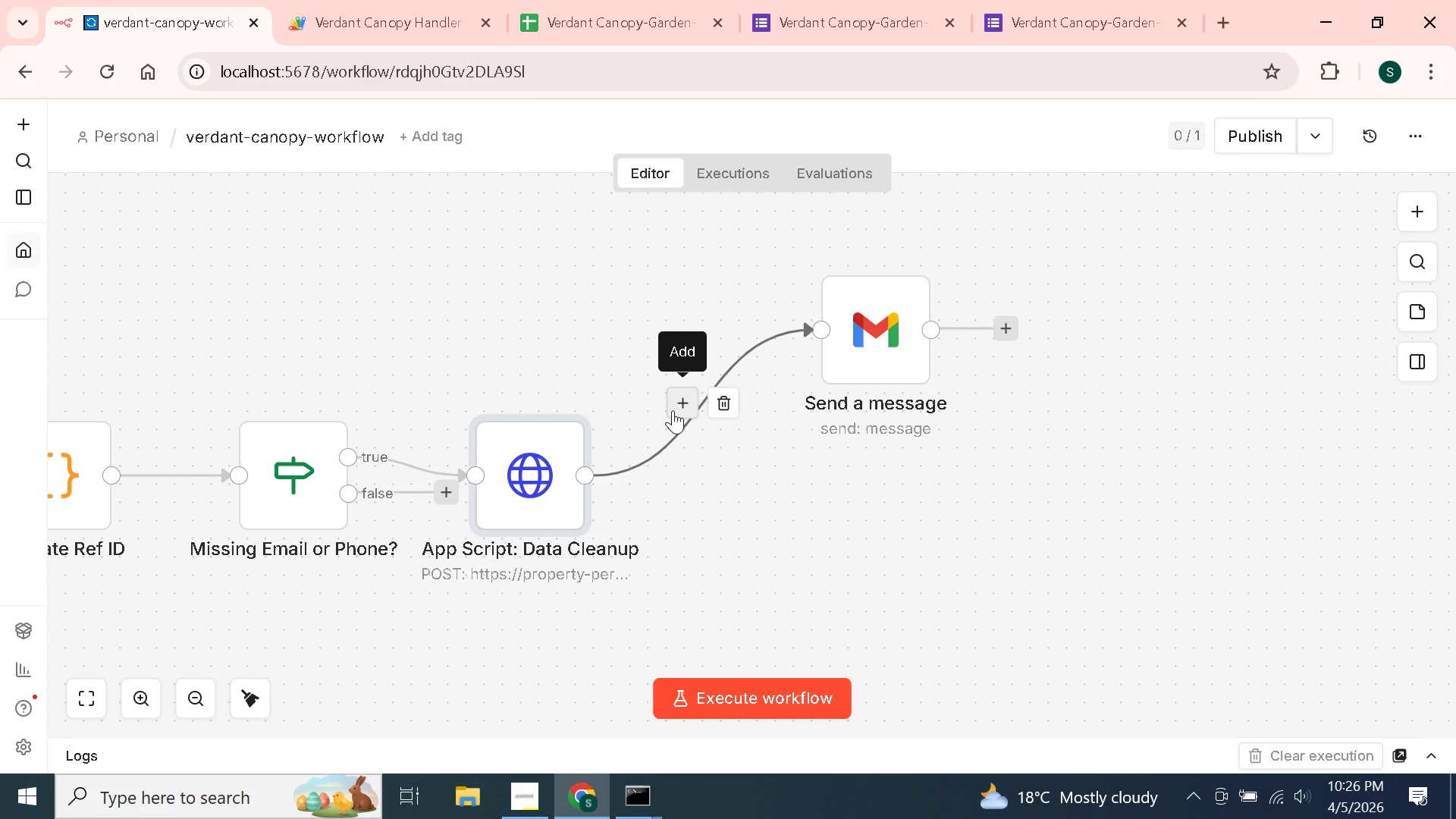 
left_click([458, 494])
 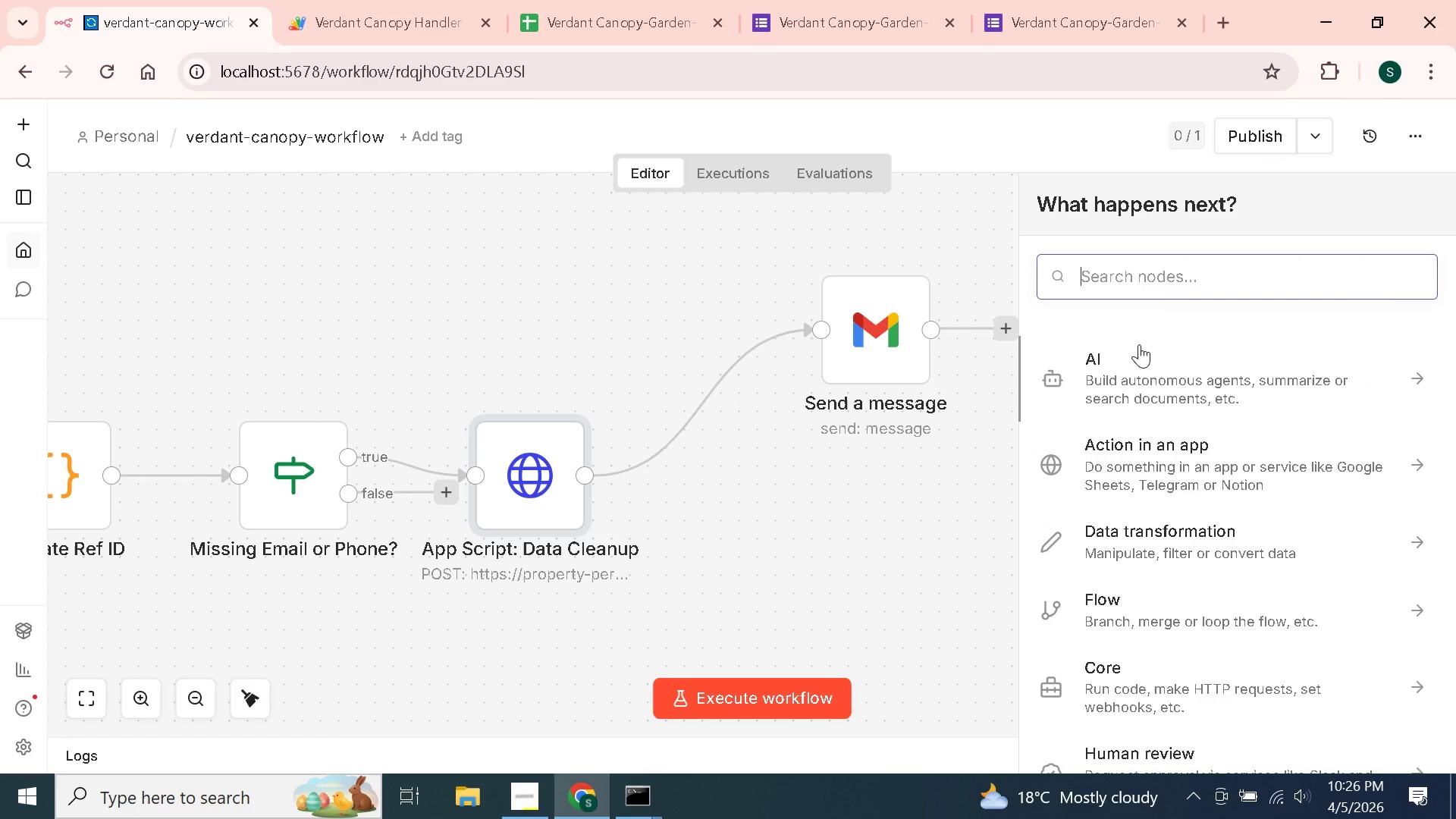 
type(if)
 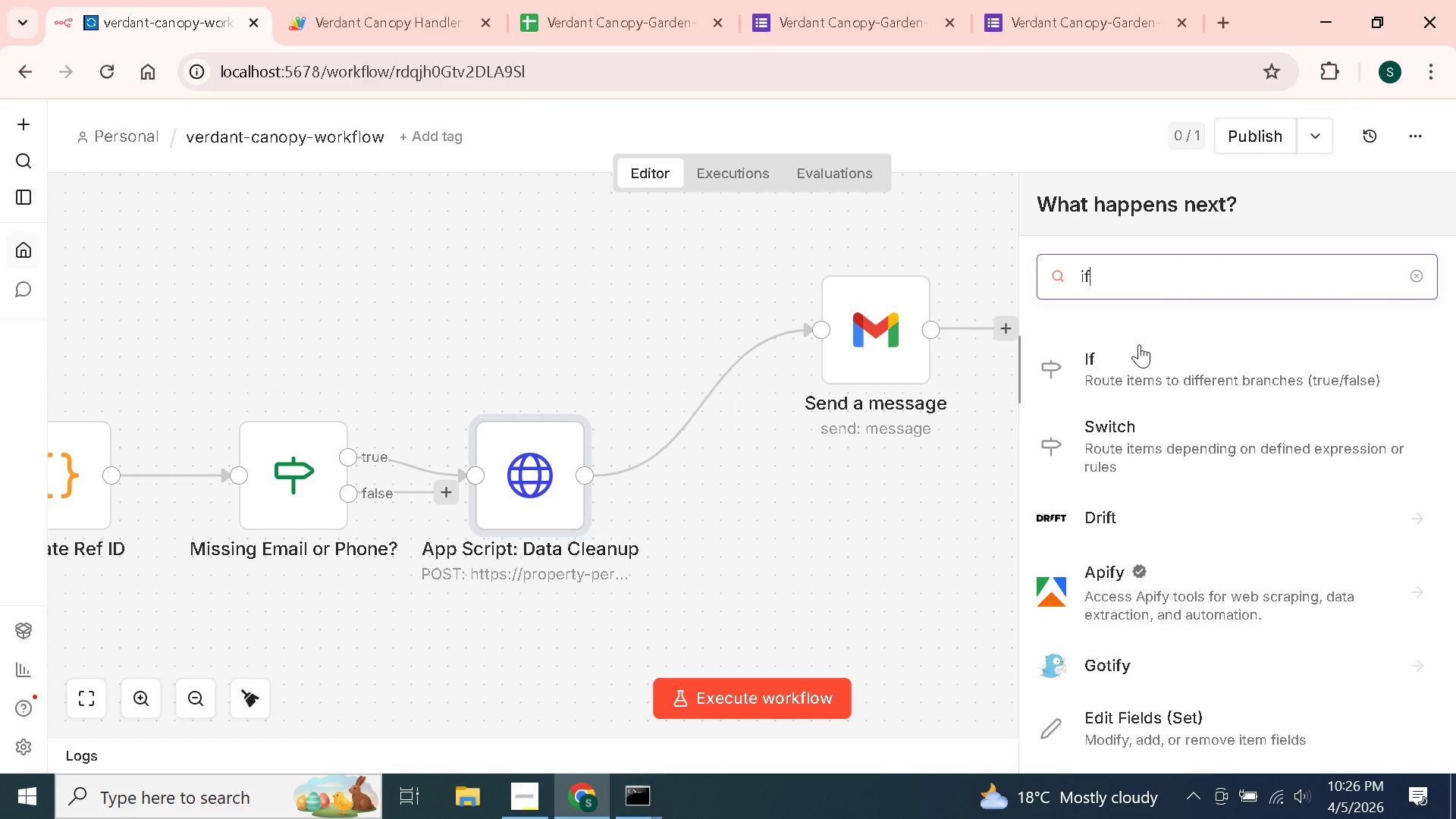 
key(Enter)
 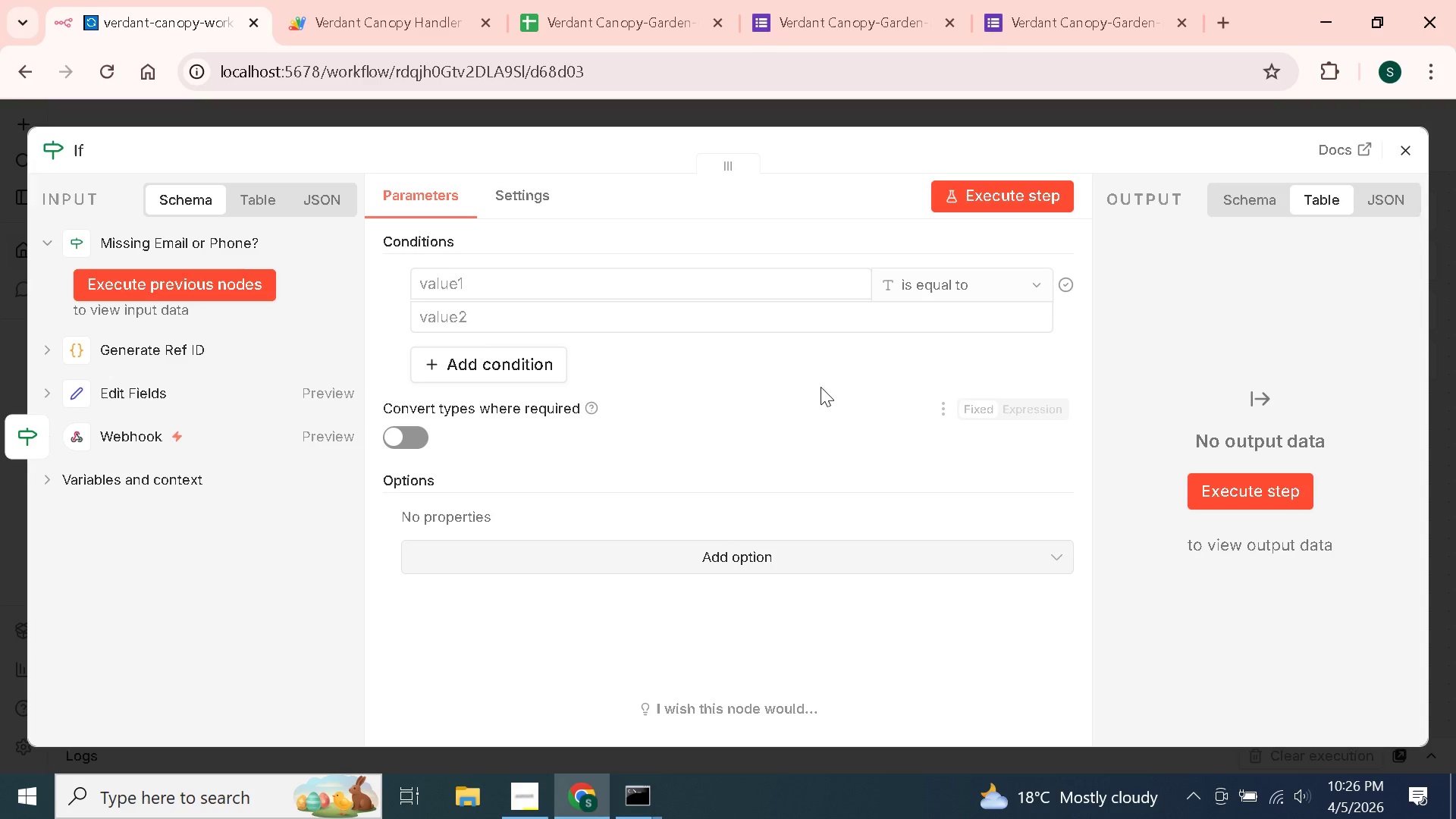 
wait(16.31)
 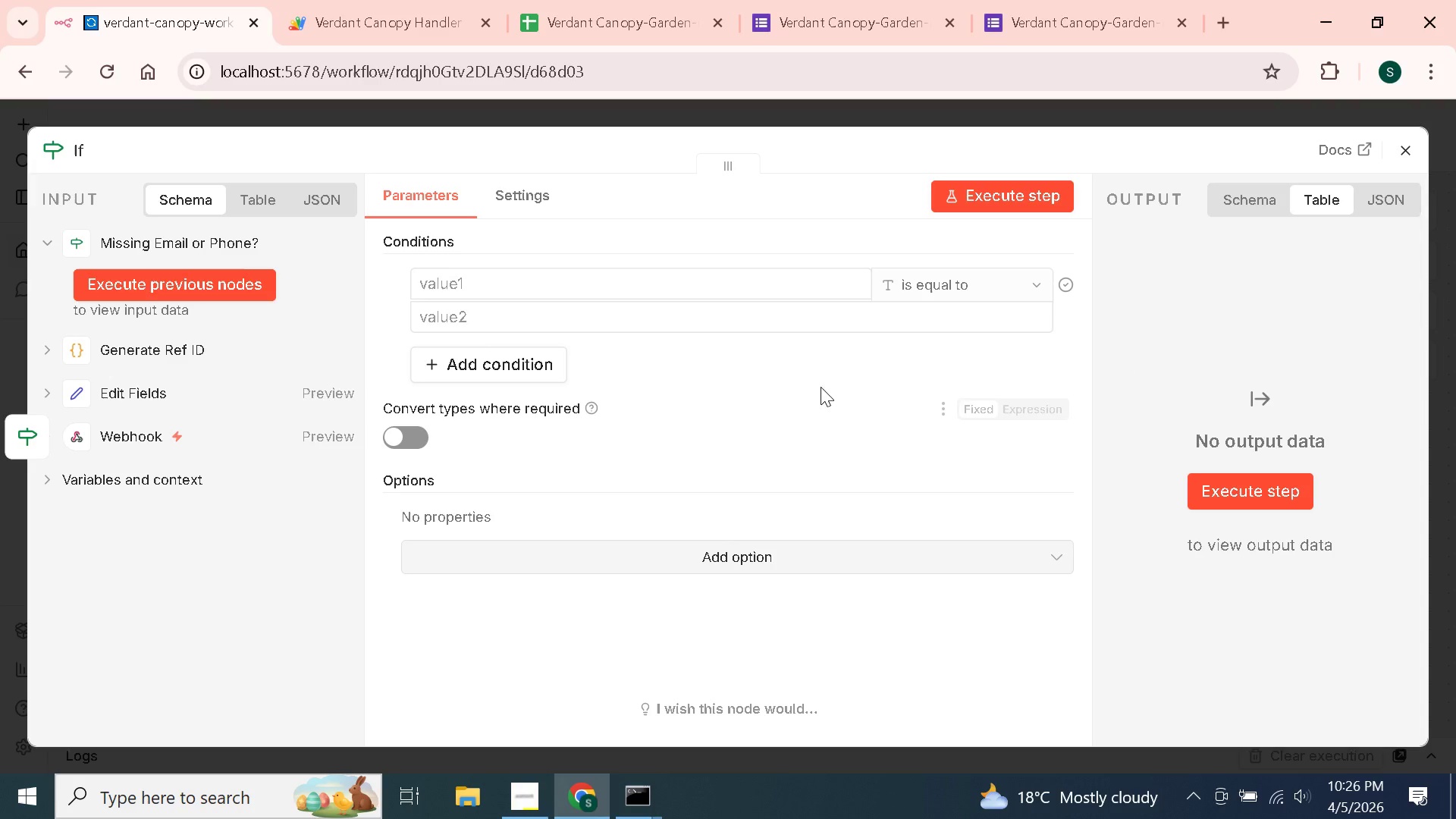 
scroll: coordinate [167, 438], scroll_direction: down, amount: 2.0
 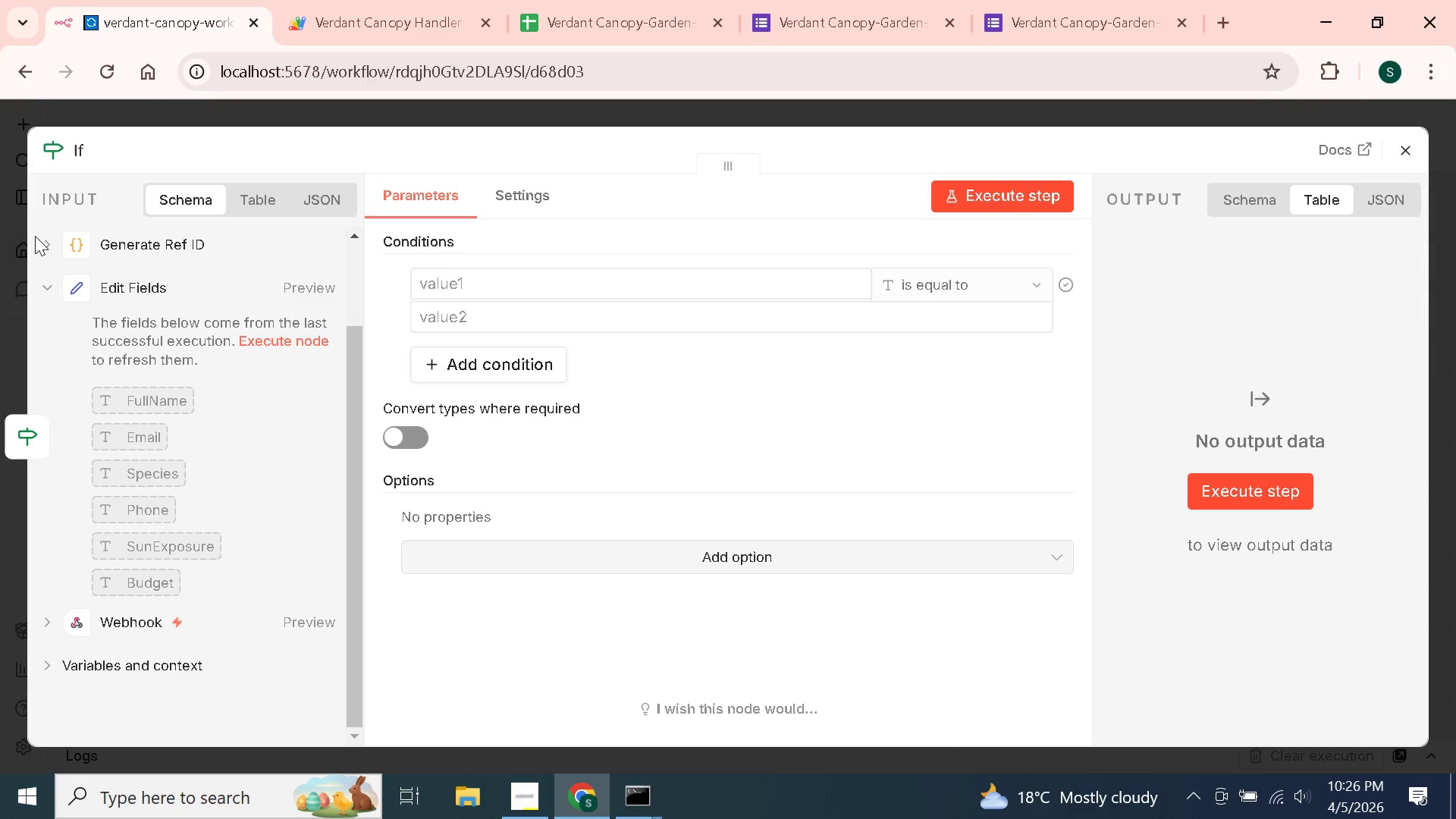 
wait(6.5)
 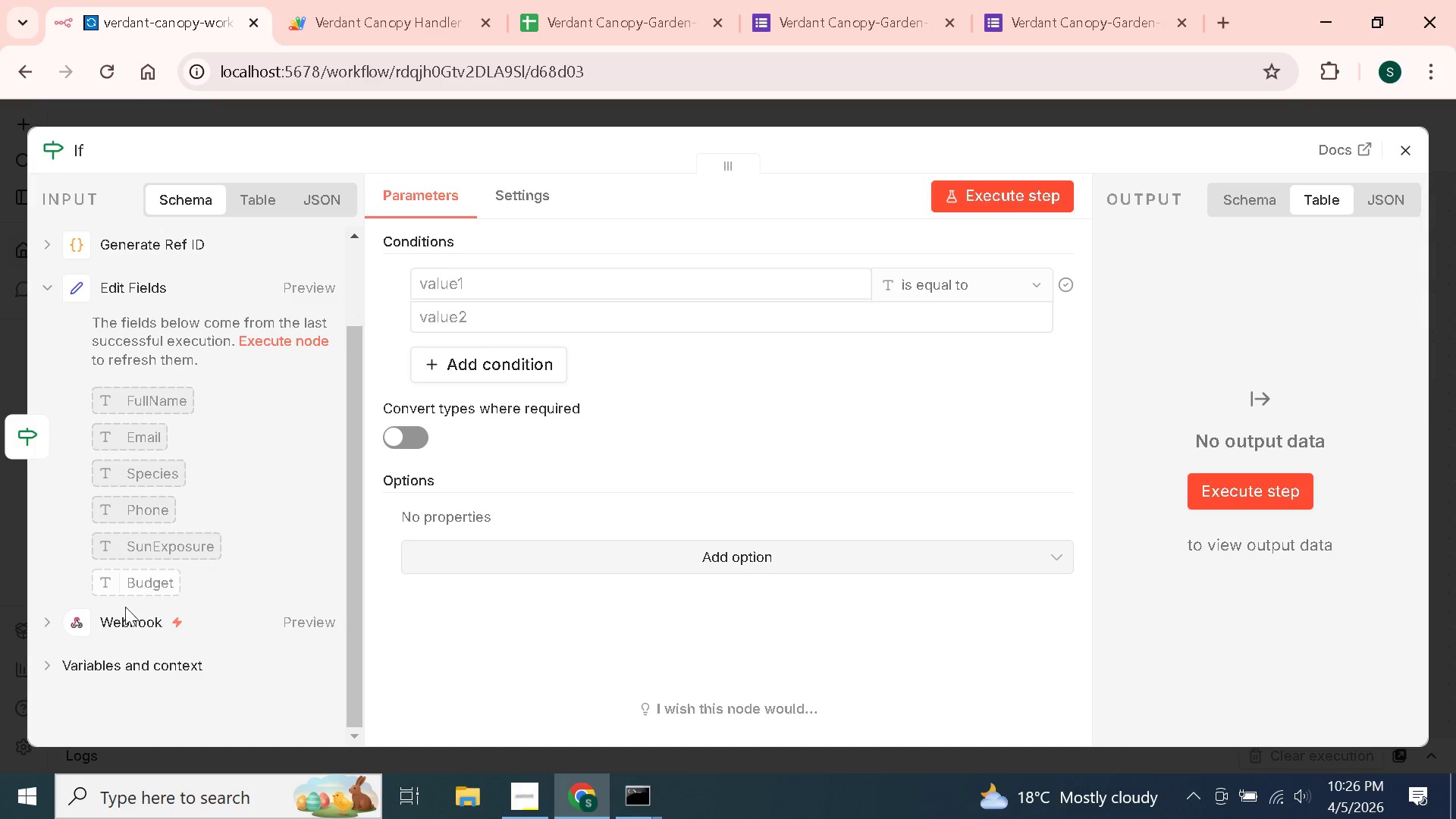 
left_click([47, 620])
 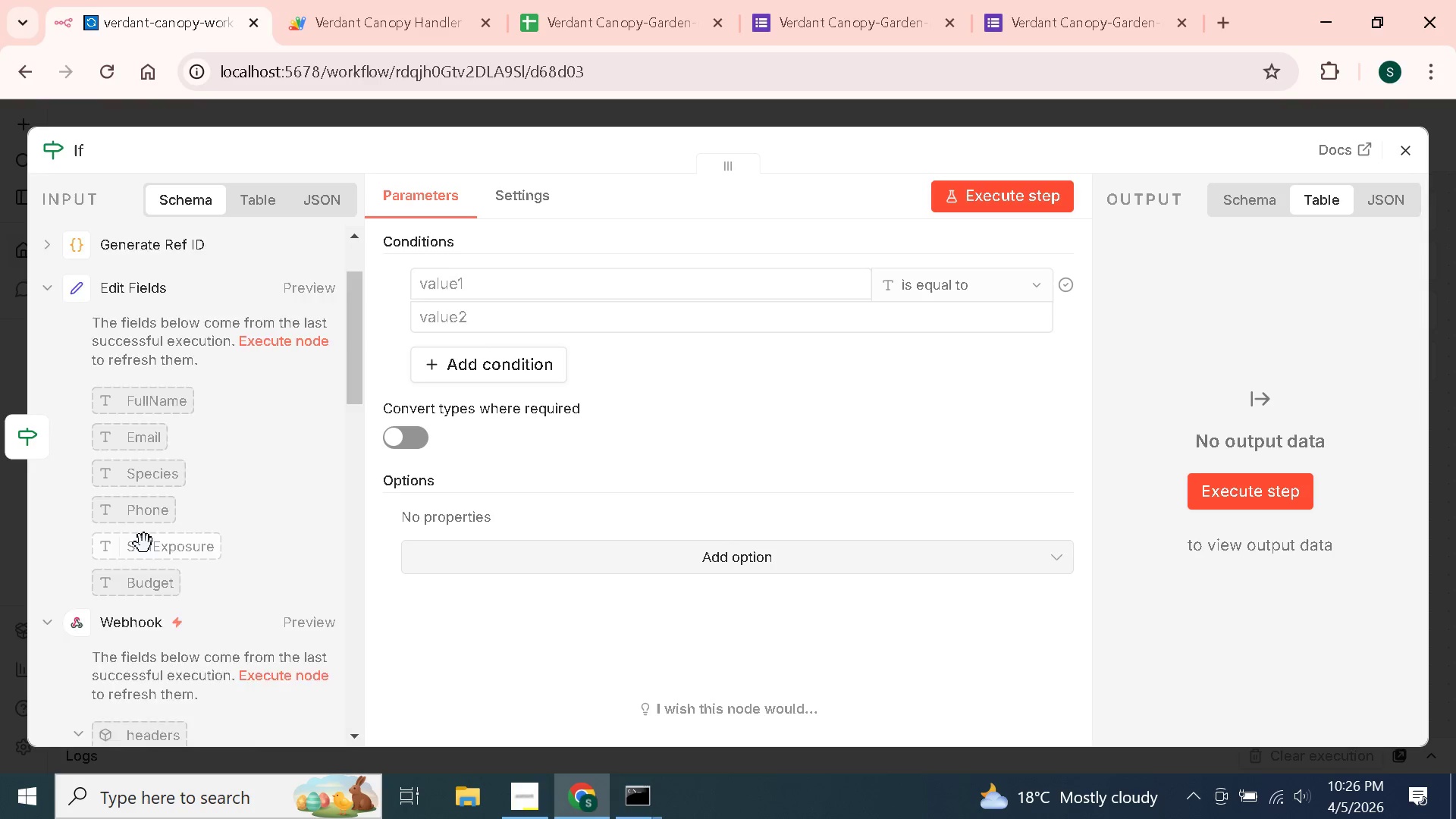 
scroll: coordinate [288, 481], scroll_direction: down, amount: 9.0
 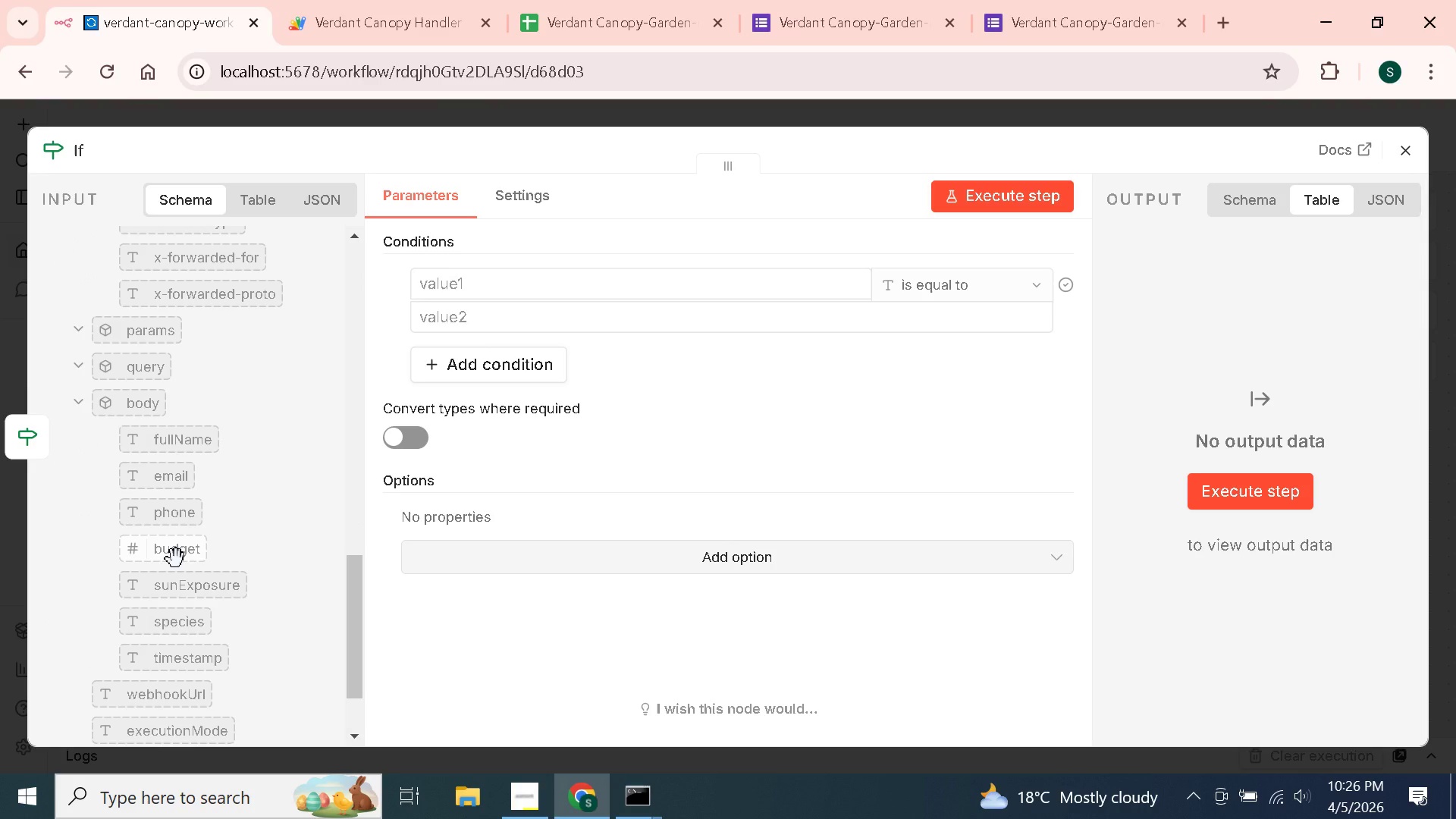 
left_click_drag(start_coordinate=[176, 559], to_coordinate=[499, 281])
 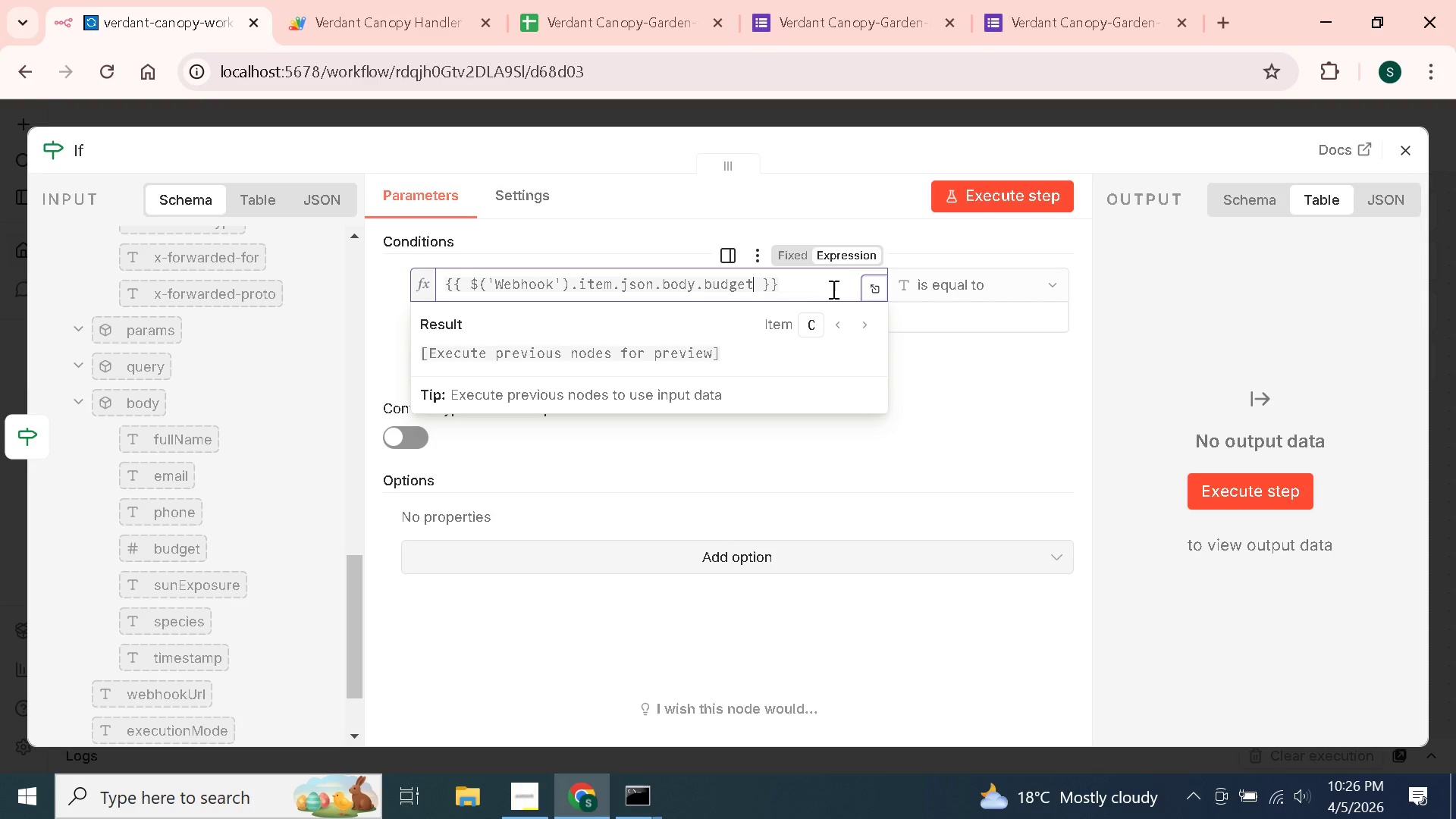 
left_click_drag(start_coordinate=[803, 290], to_coordinate=[369, 291])
 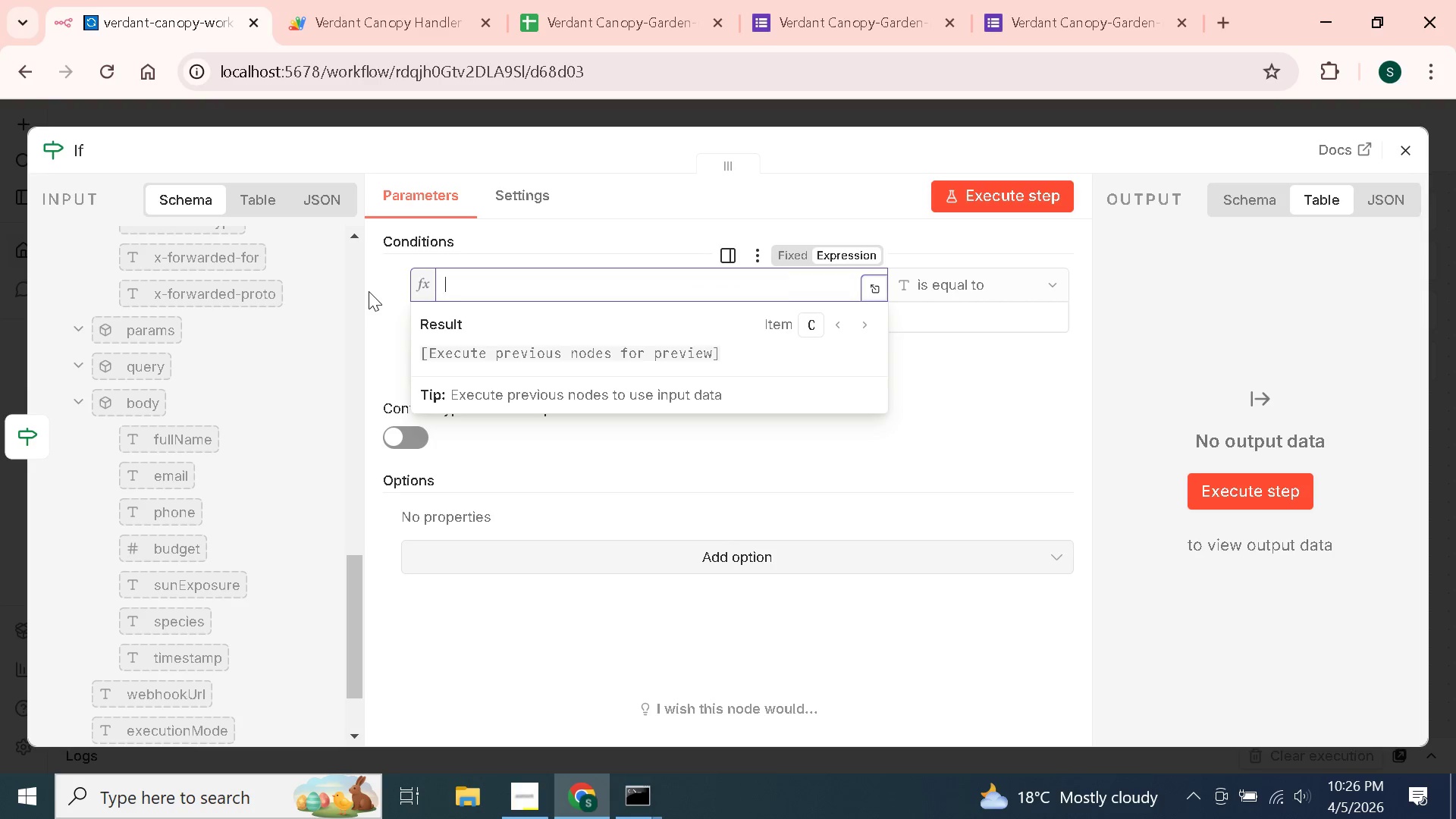 
key(Backspace)
 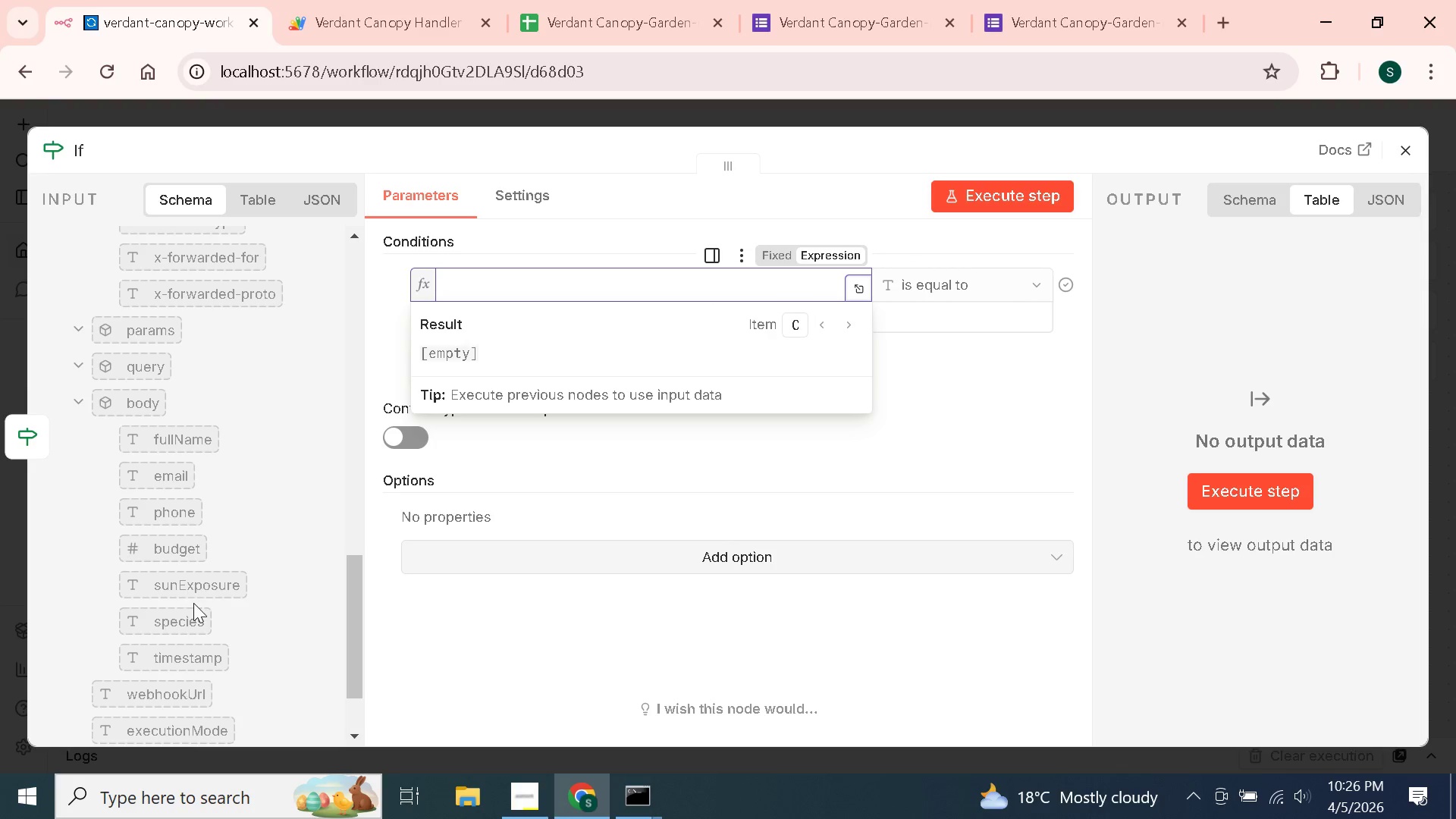 
scroll: coordinate [193, 603], scroll_direction: up, amount: 12.0
 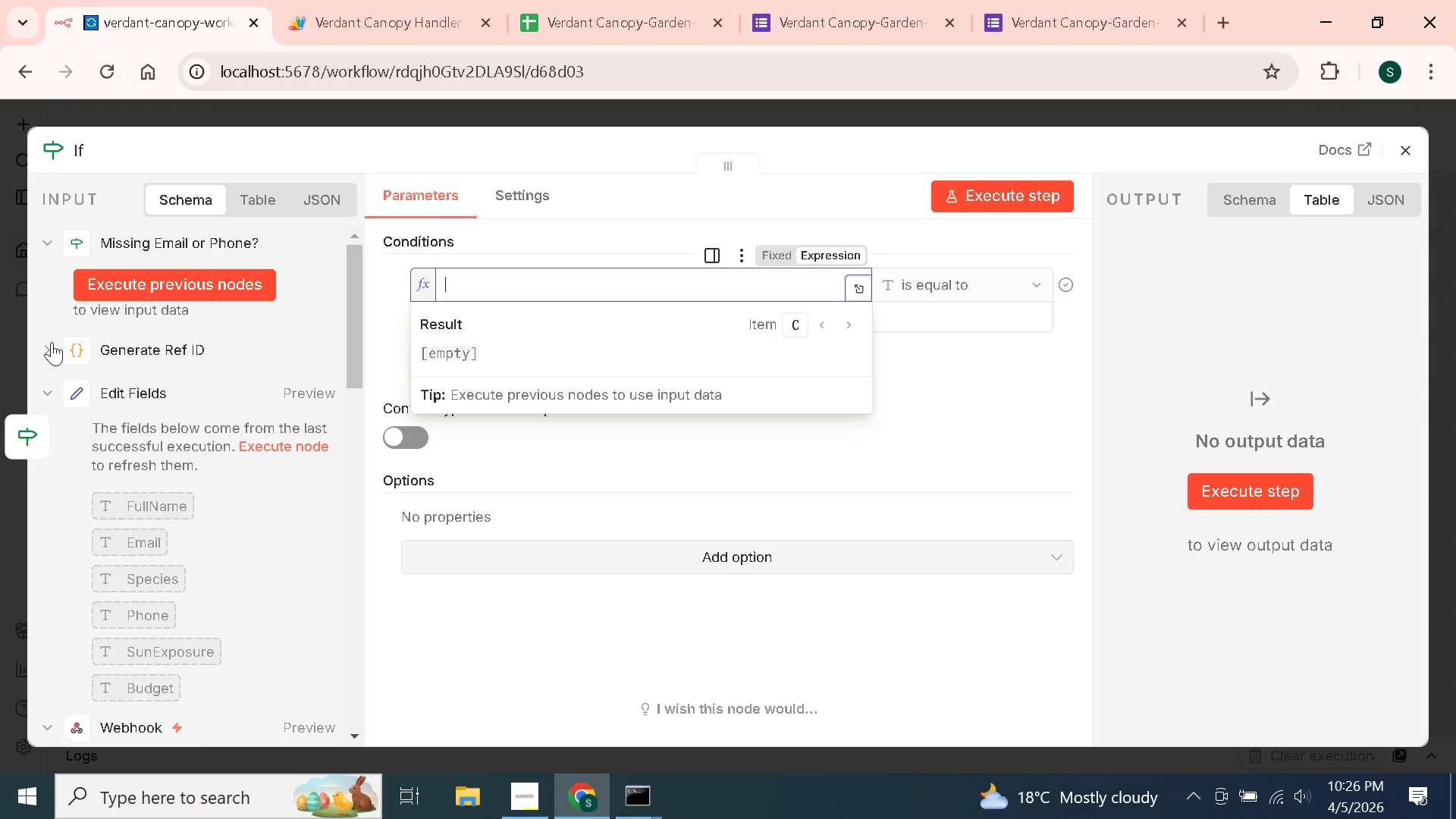 
left_click([48, 340])
 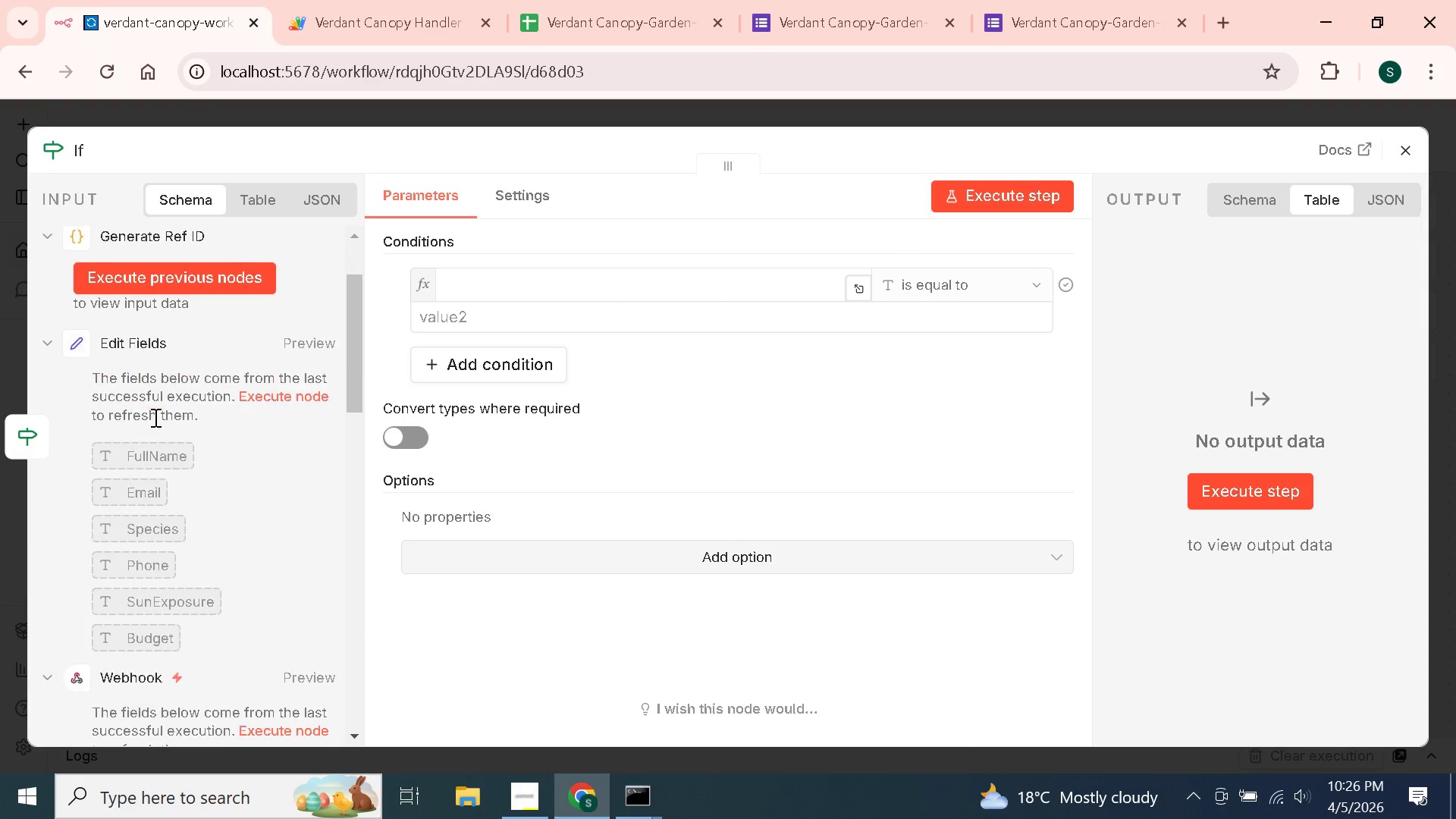 
scroll: coordinate [154, 417], scroll_direction: down, amount: 1.0
 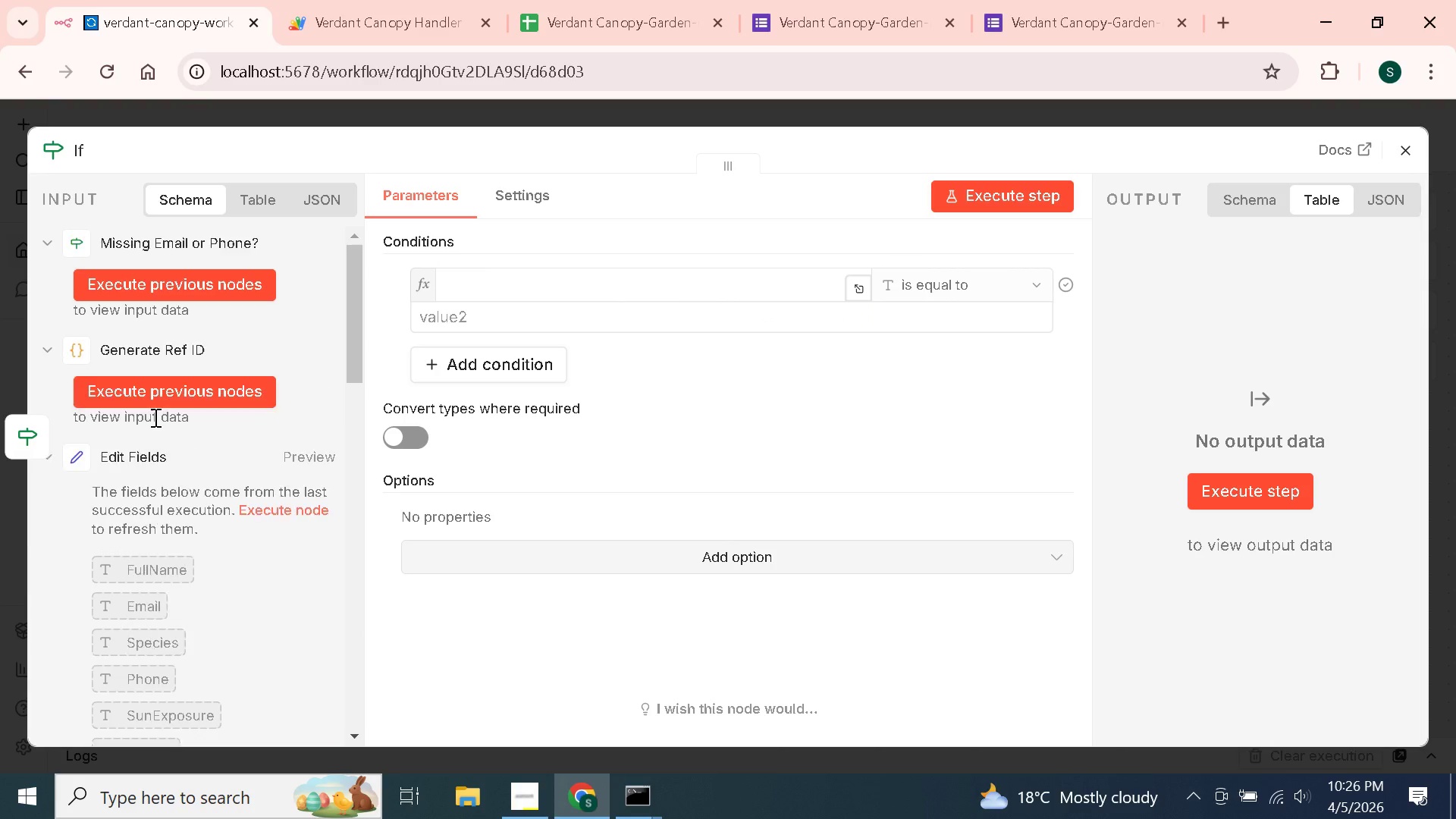 
scroll: coordinate [154, 417], scroll_direction: up, amount: 4.0
 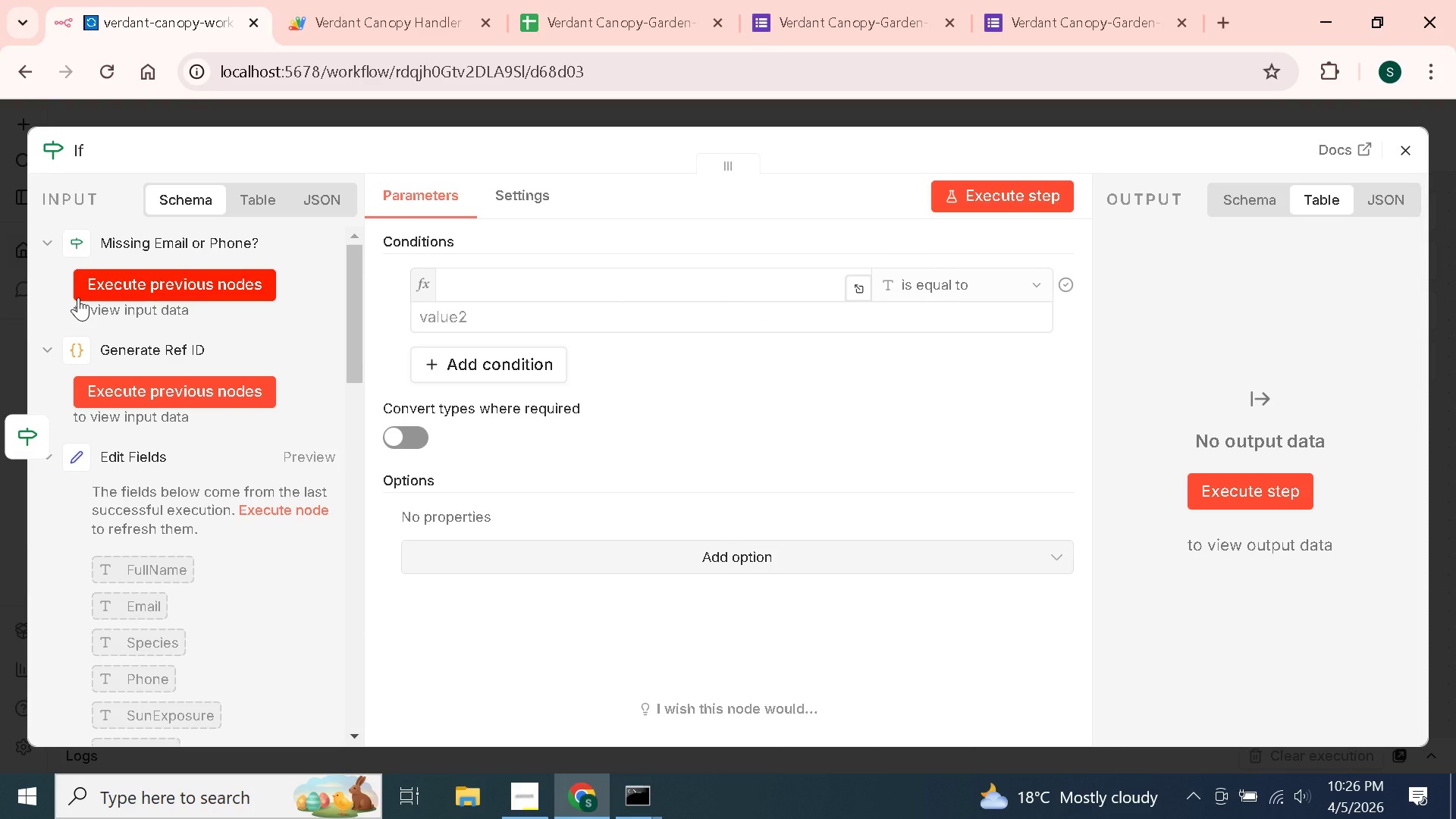 
scroll: coordinate [98, 530], scroll_direction: down, amount: 18.0
 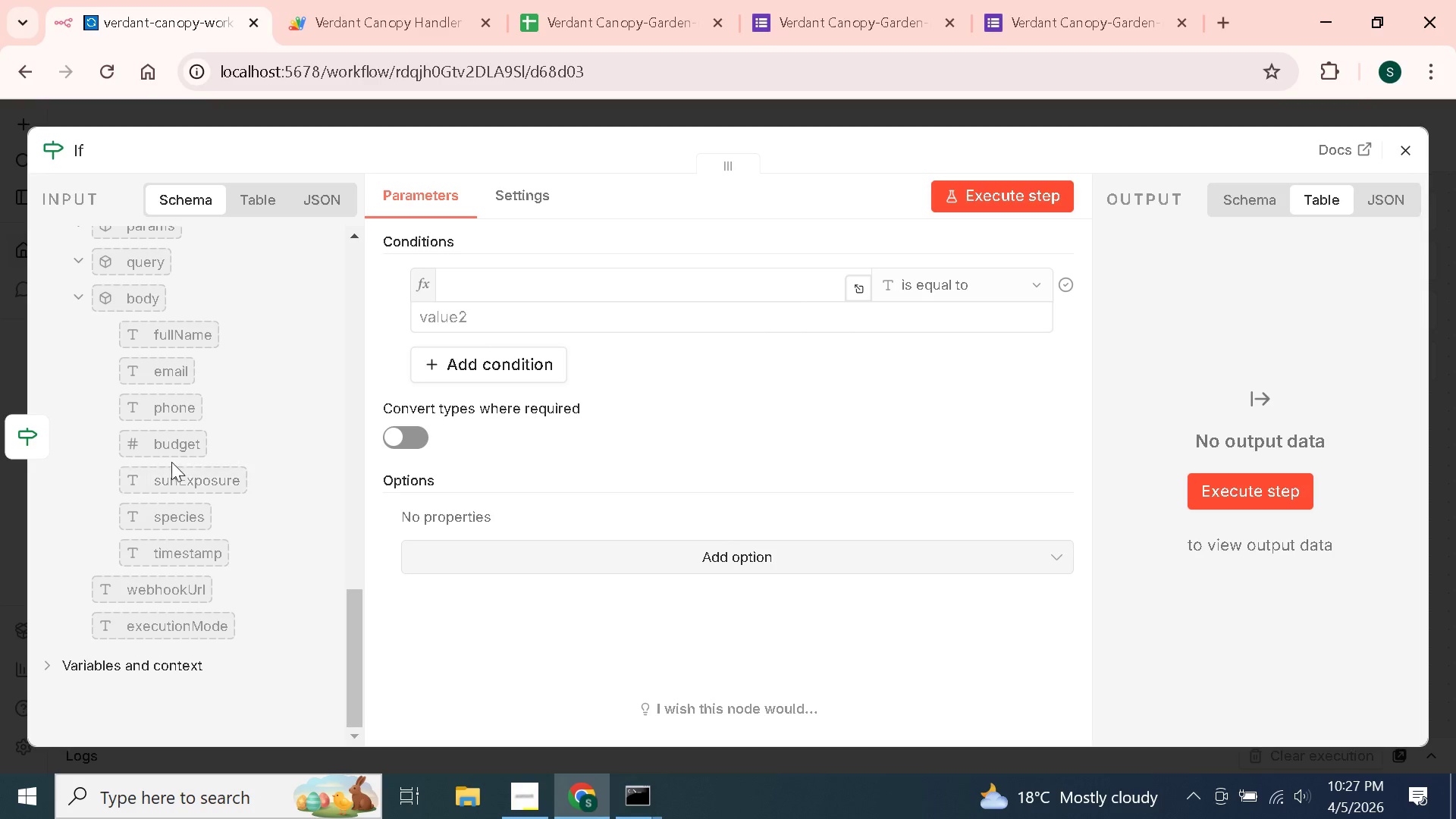 
left_click_drag(start_coordinate=[165, 451], to_coordinate=[495, 289])
 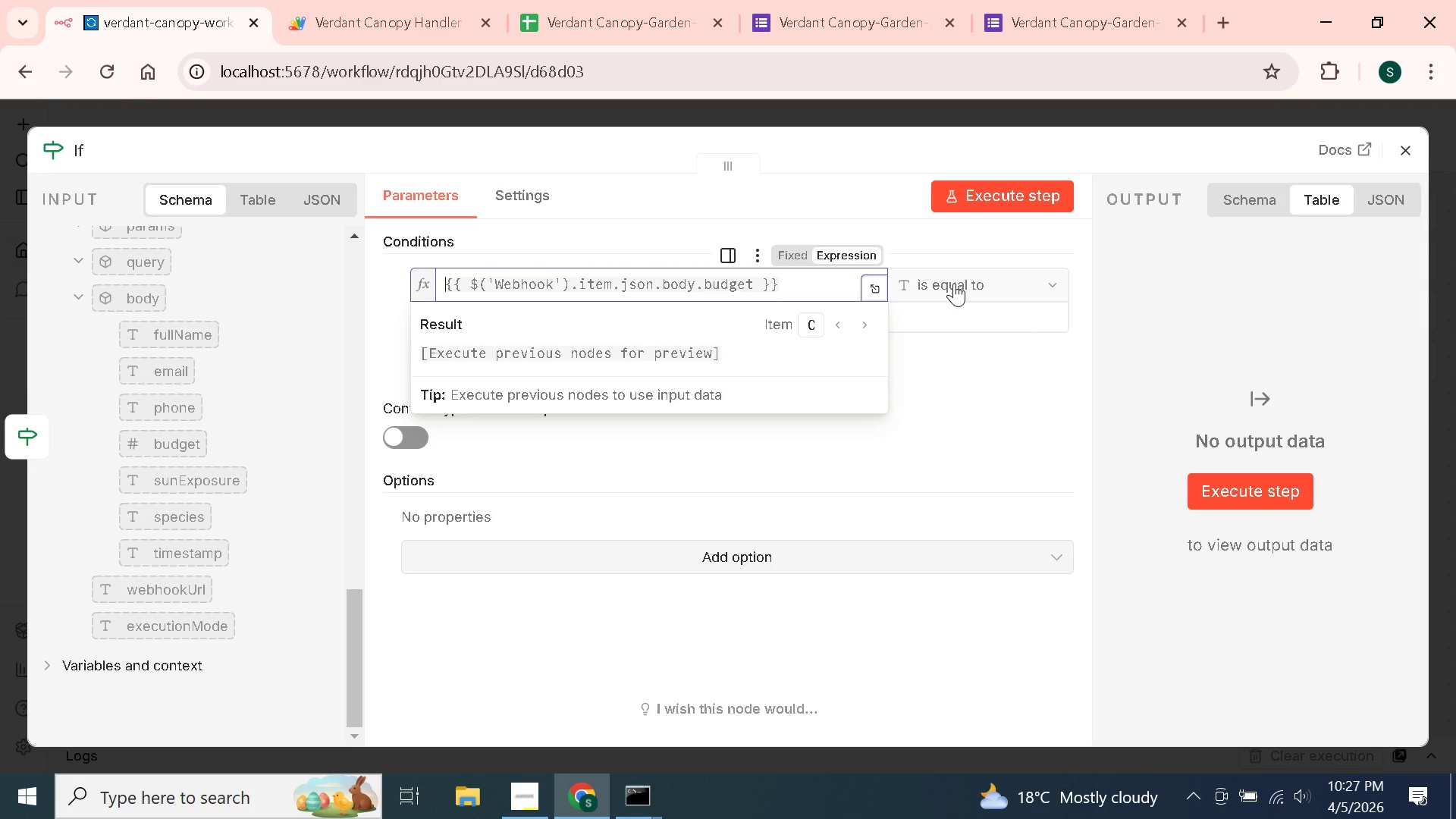 
wait(5.66)
 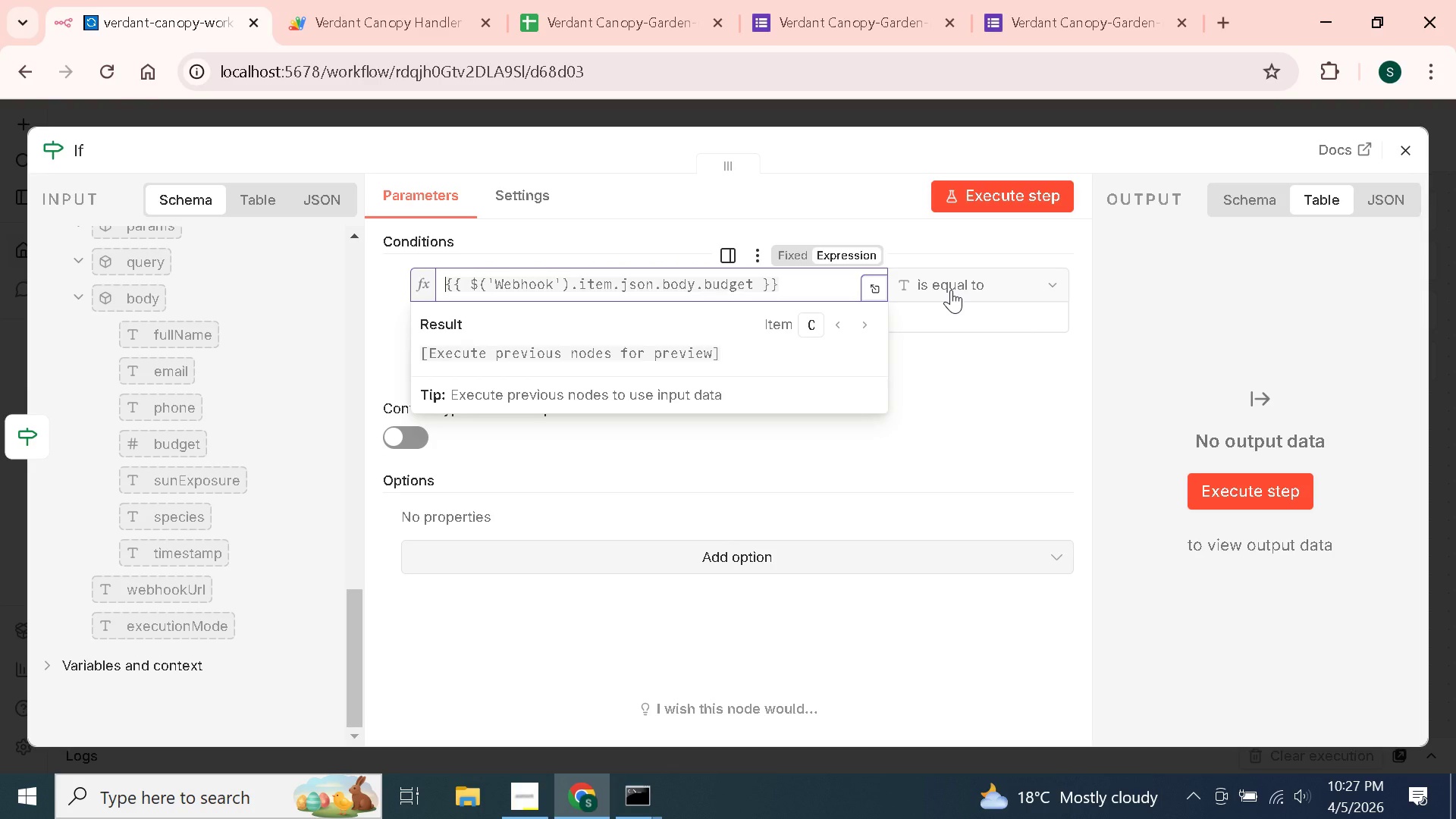 
left_click([954, 283])
 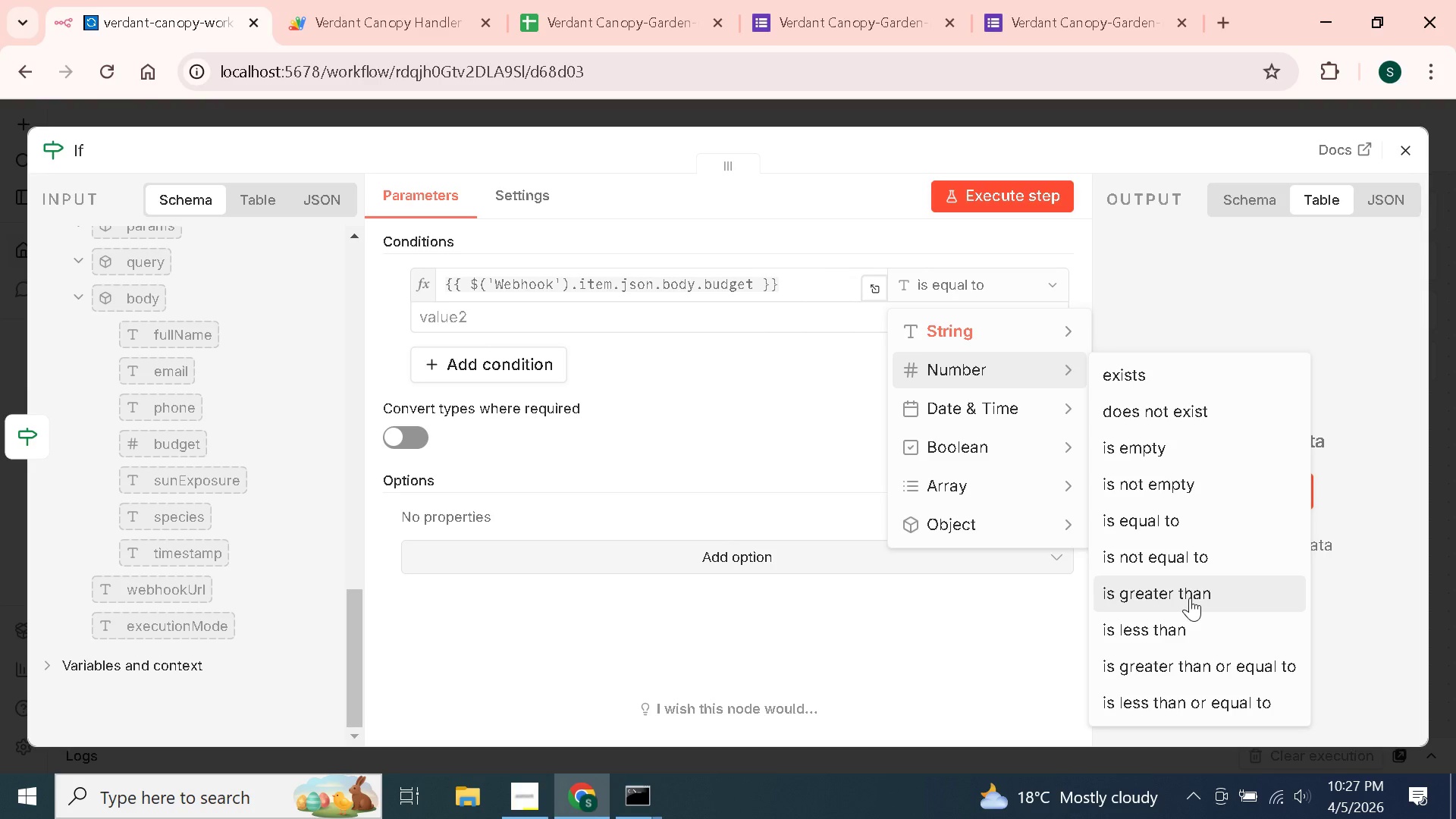 
wait(5.61)
 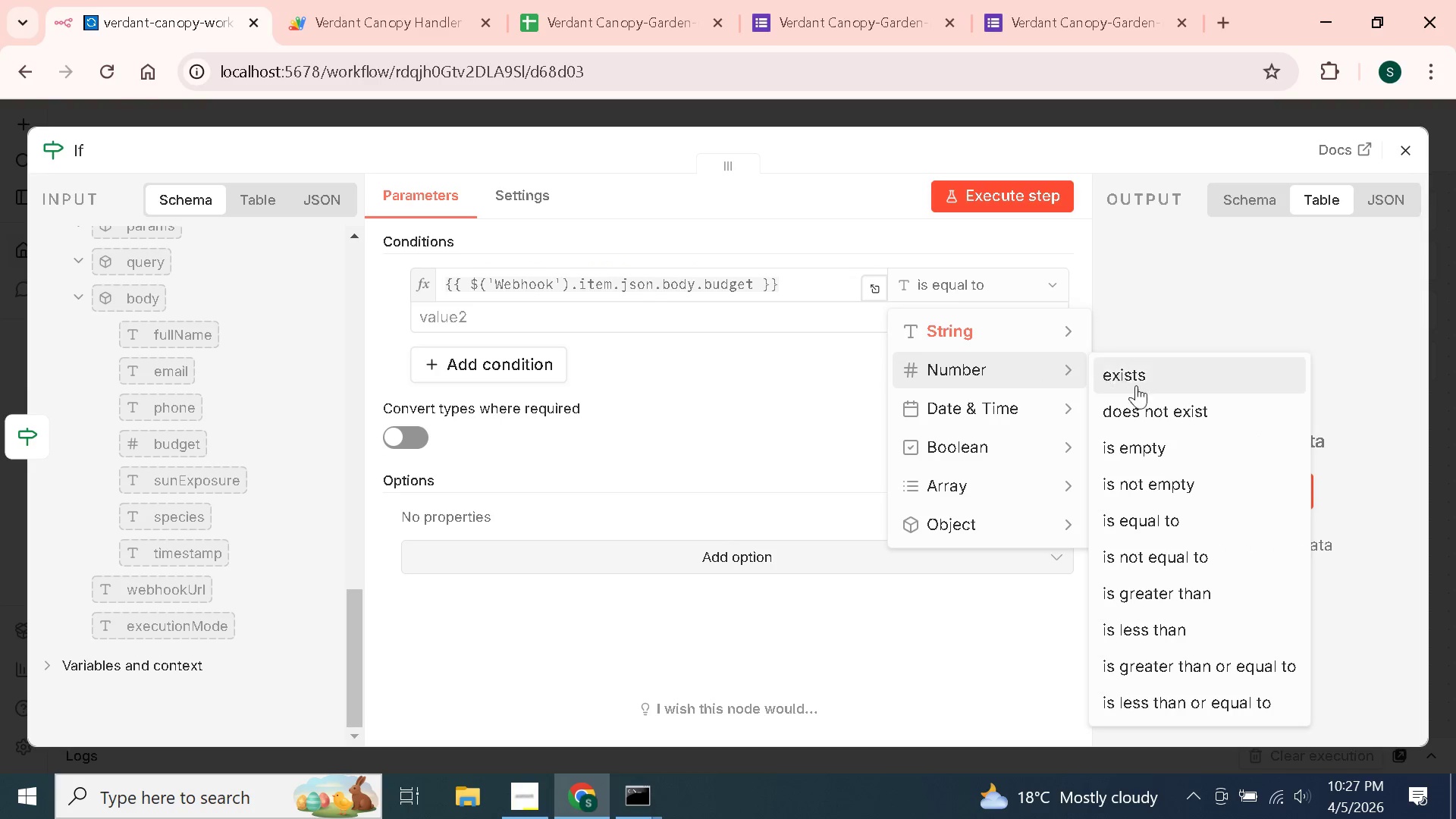 
left_click([1190, 598])
 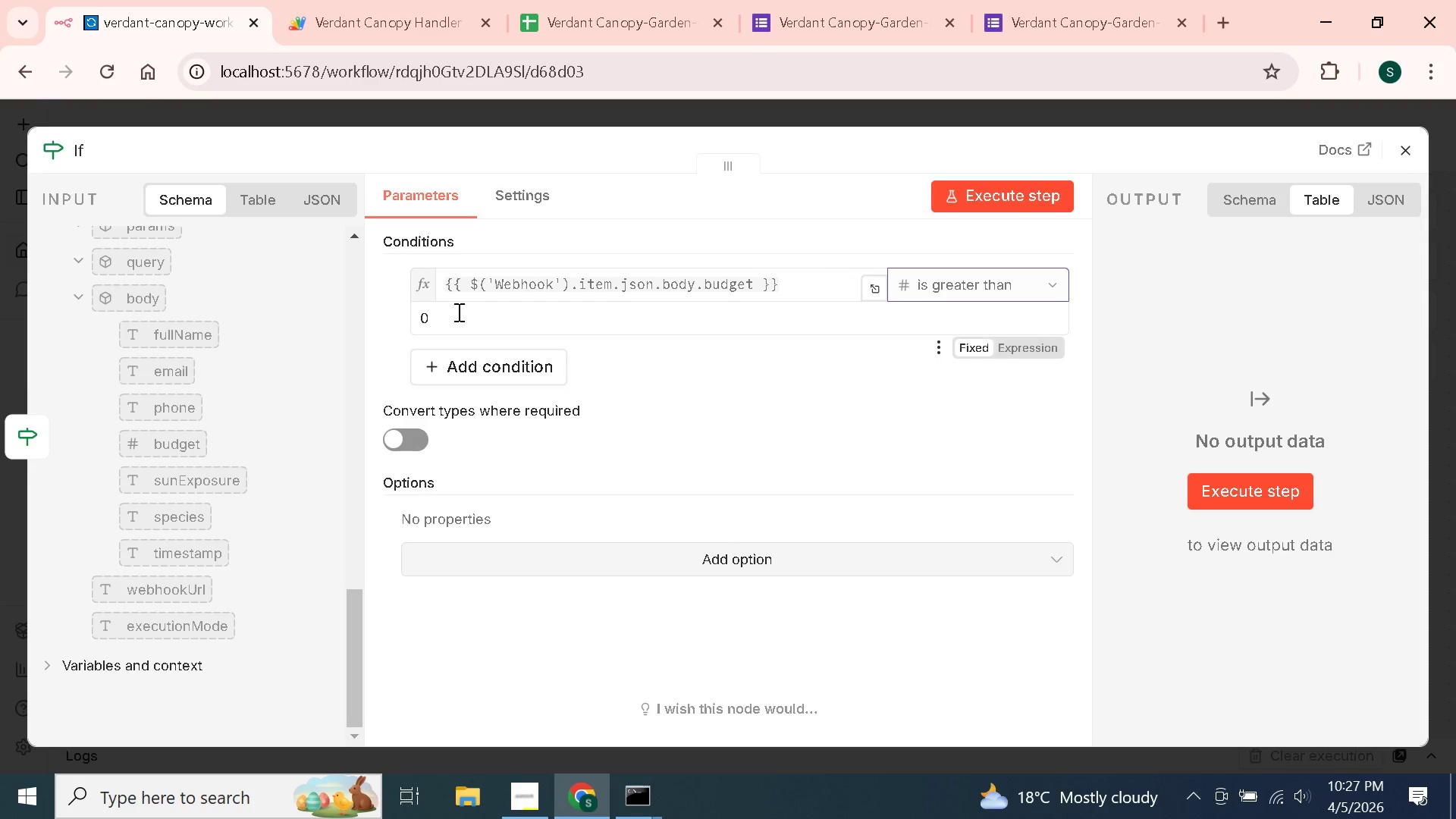 
left_click([500, 306])
 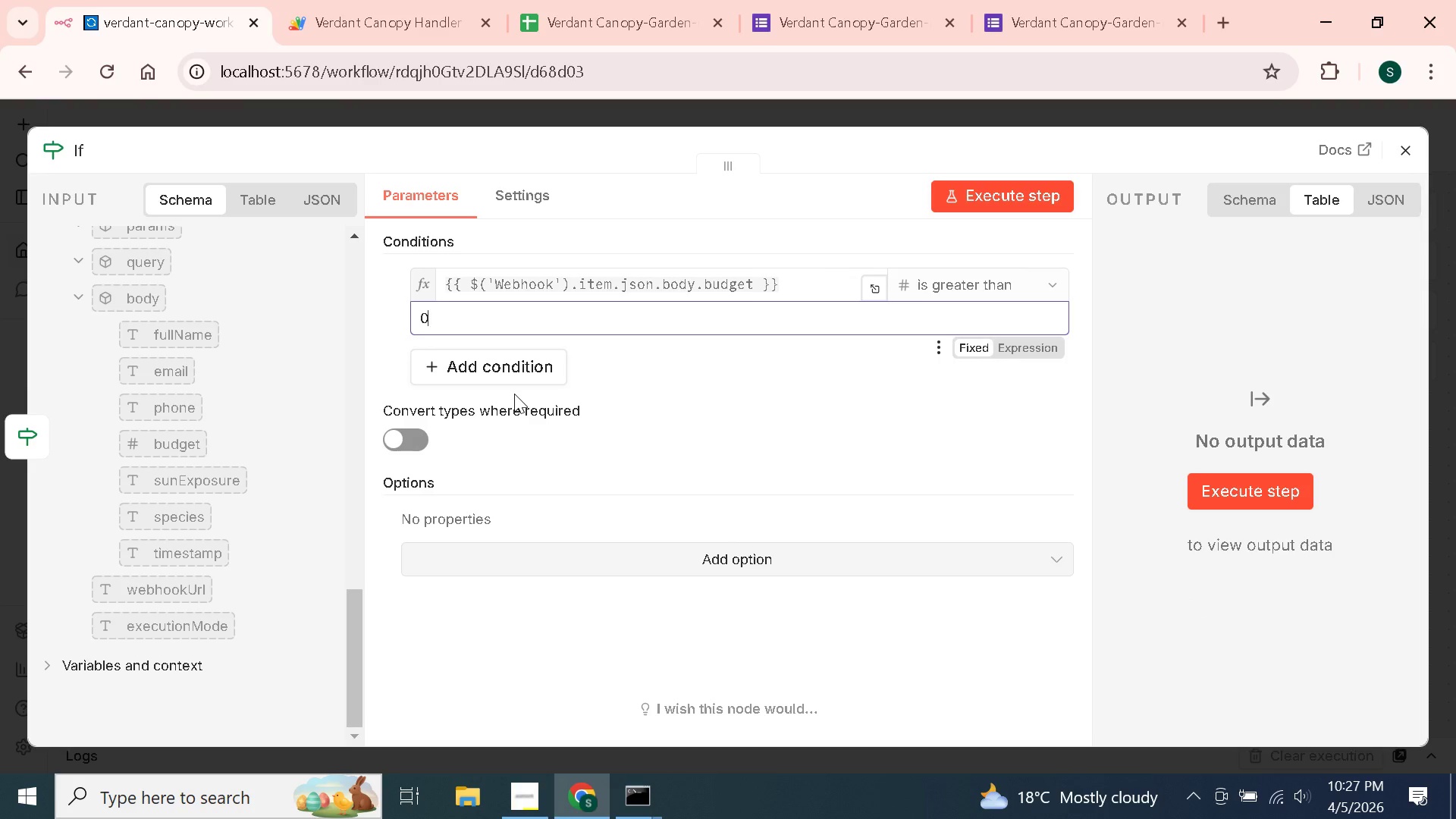 
key(Backspace)
type(450)
 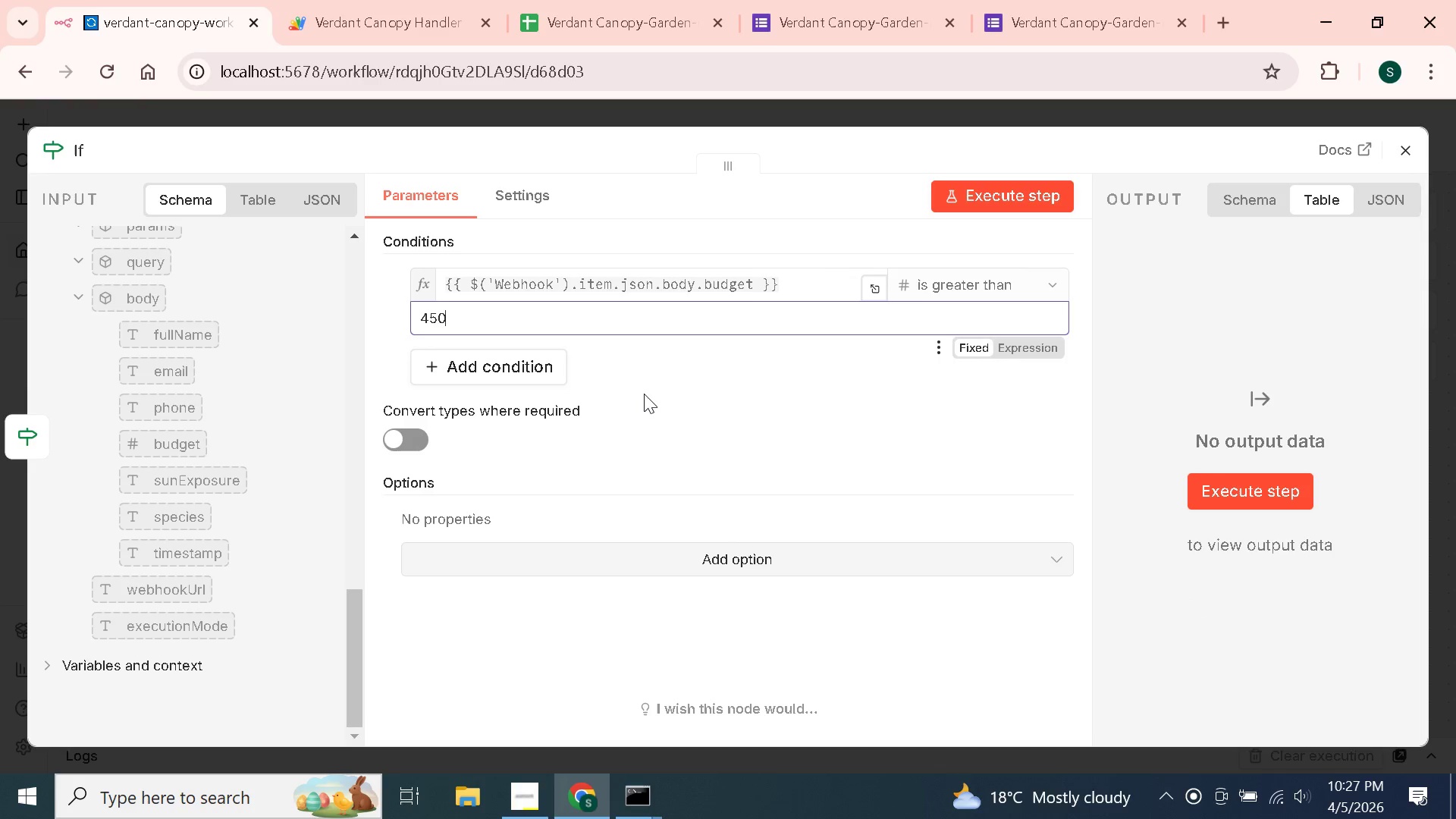 
left_click([549, 371])
 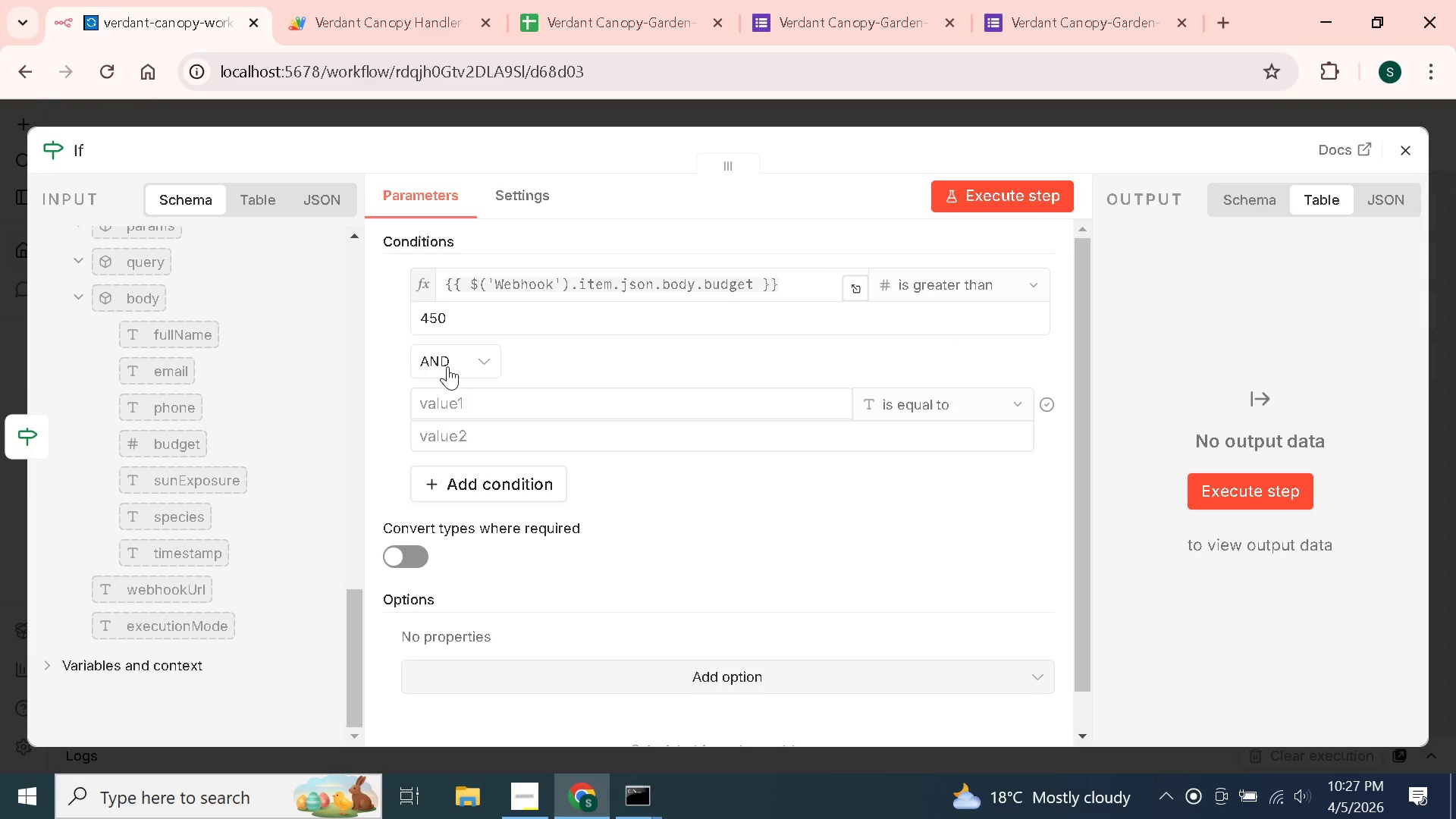 
left_click([451, 362])
 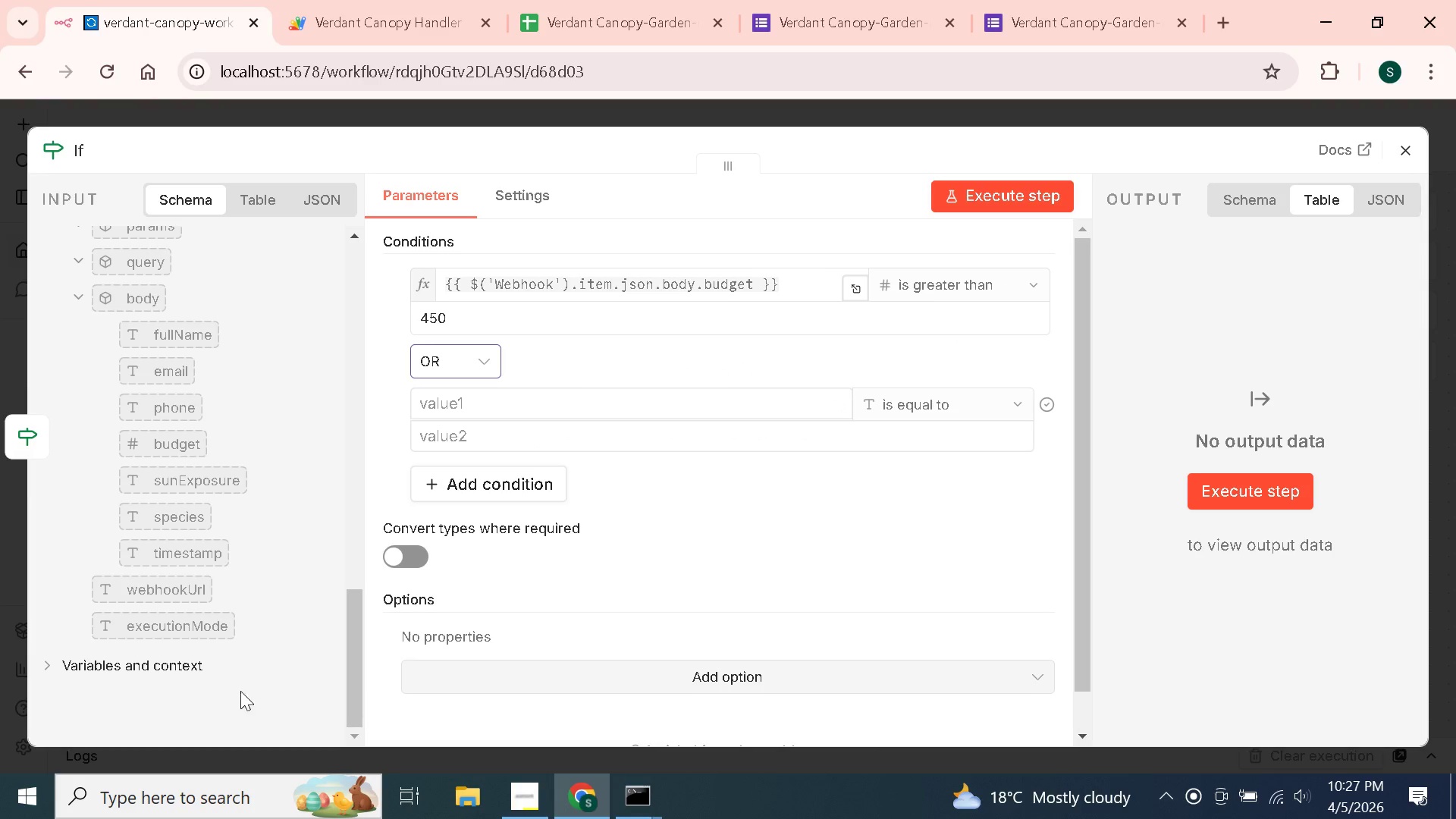 
wait(6.03)
 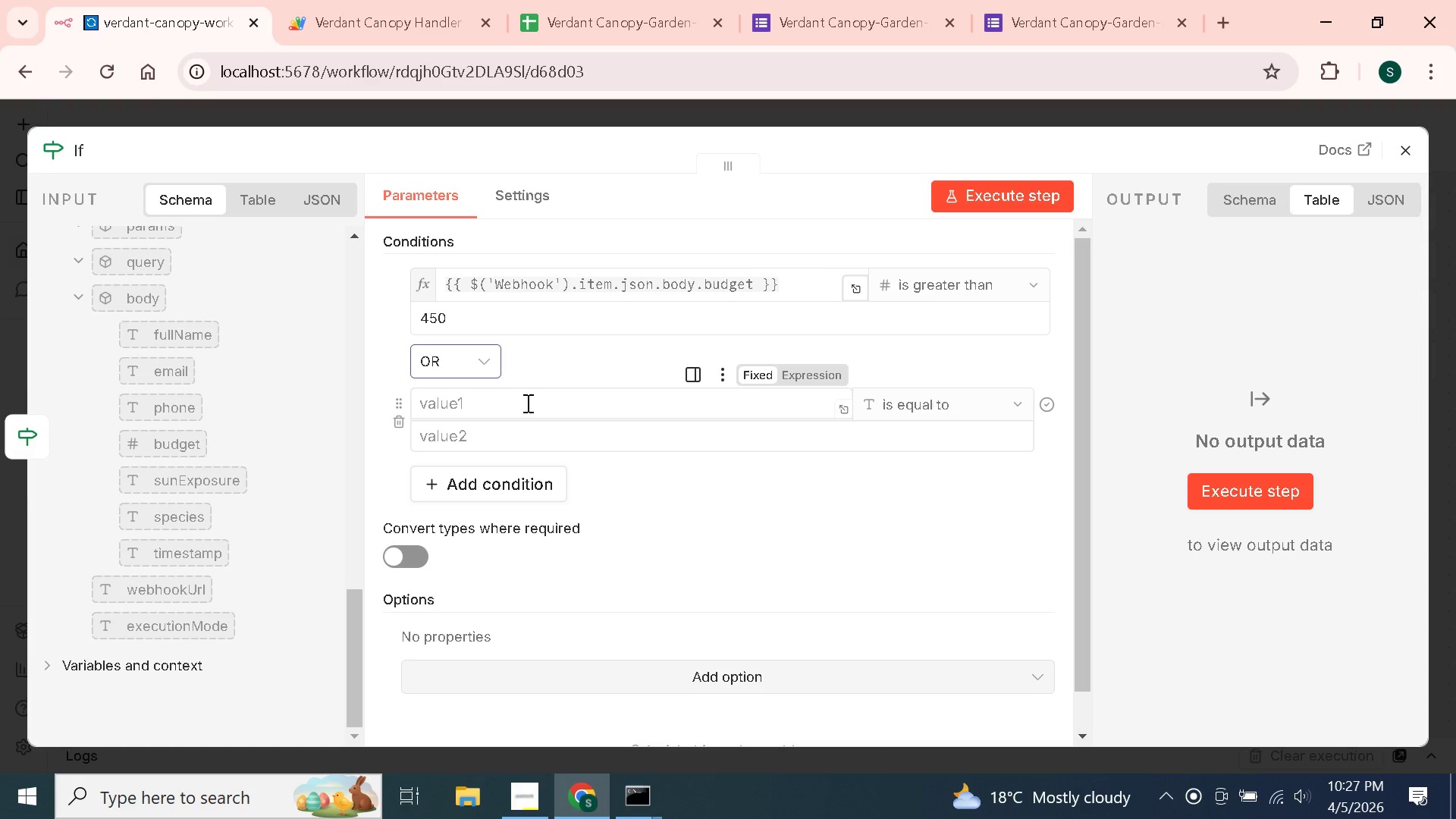 
left_click_drag(start_coordinate=[195, 526], to_coordinate=[507, 416])
 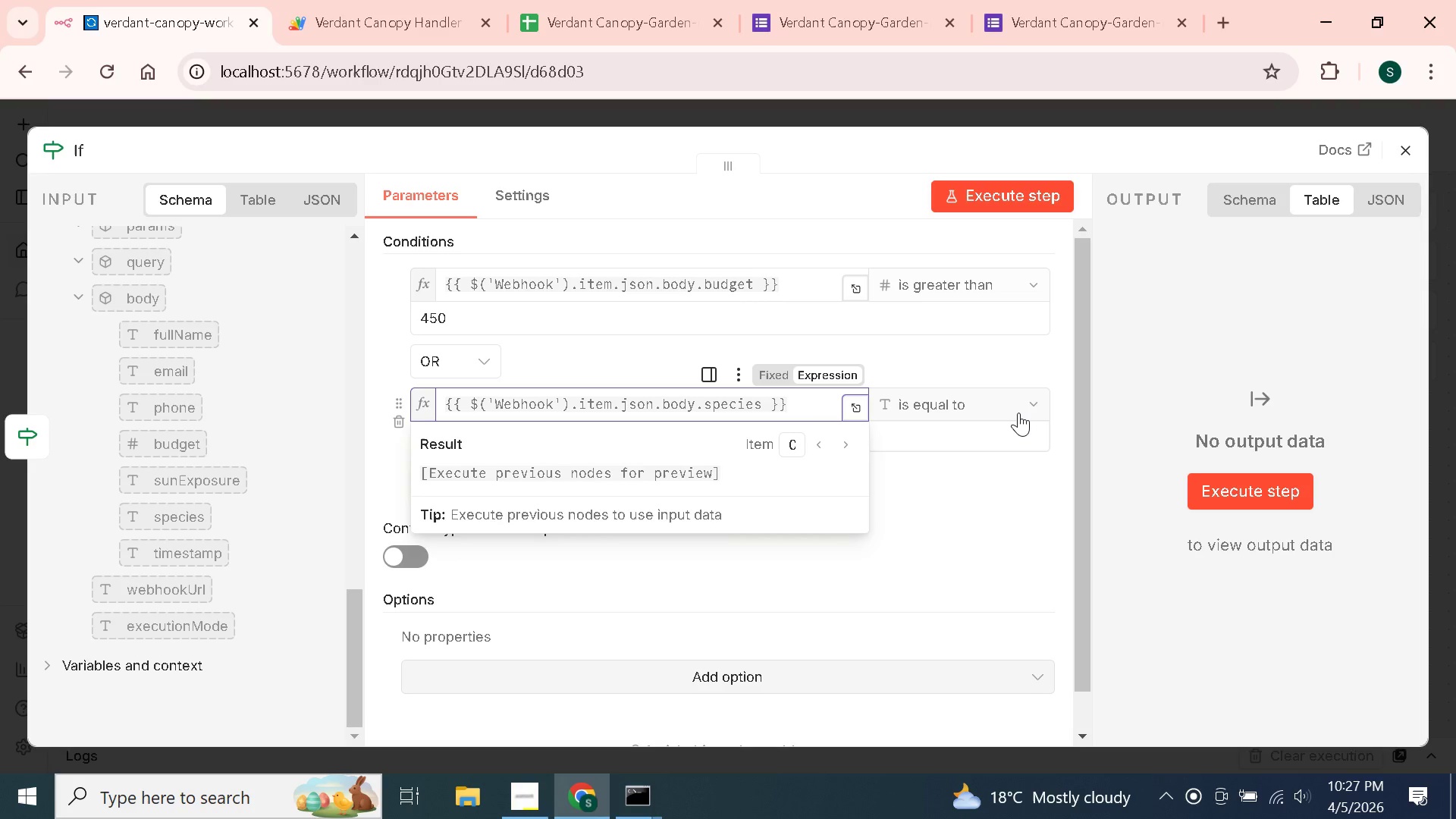 
left_click([1018, 413])
 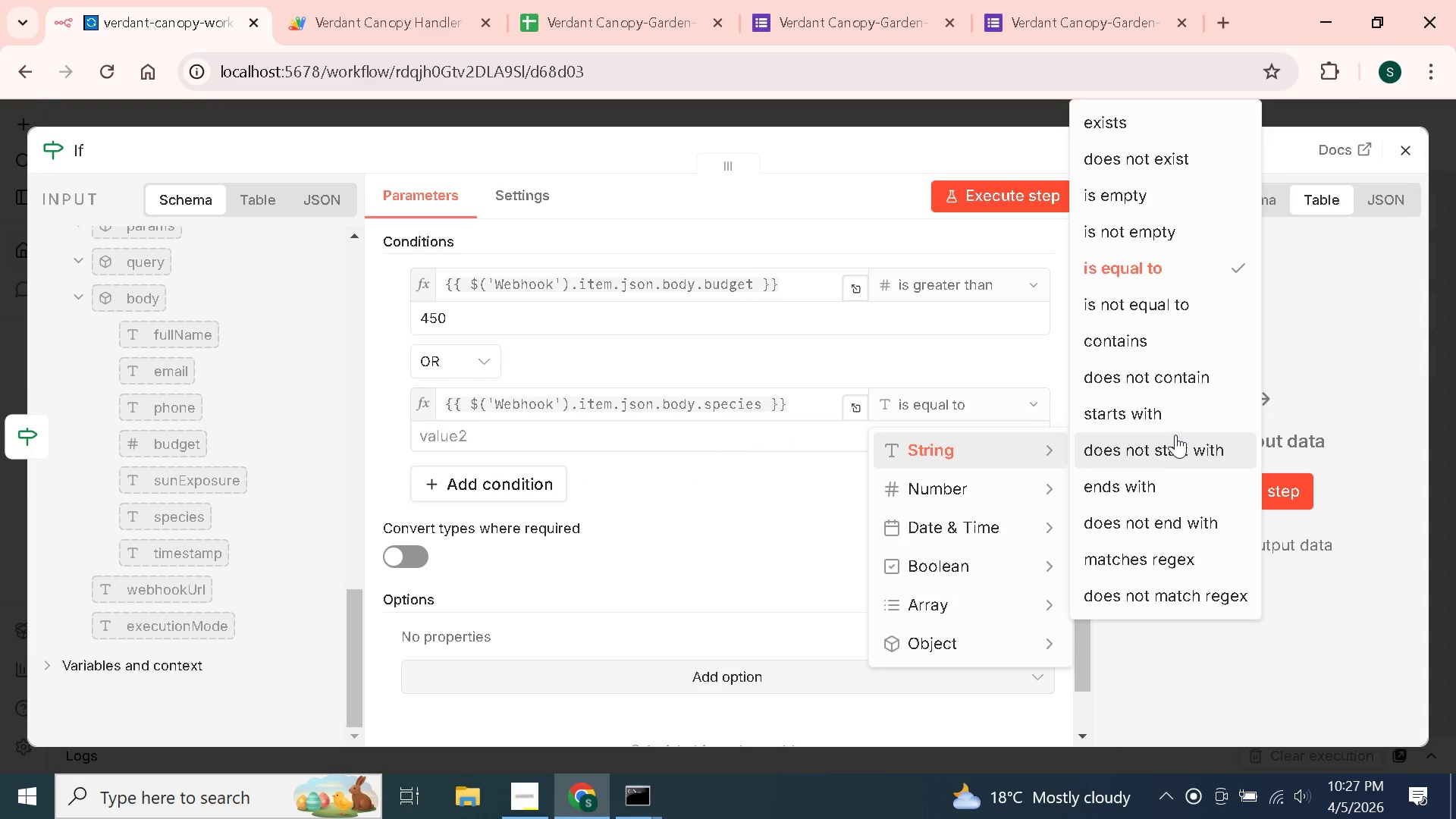 
left_click([1175, 339])
 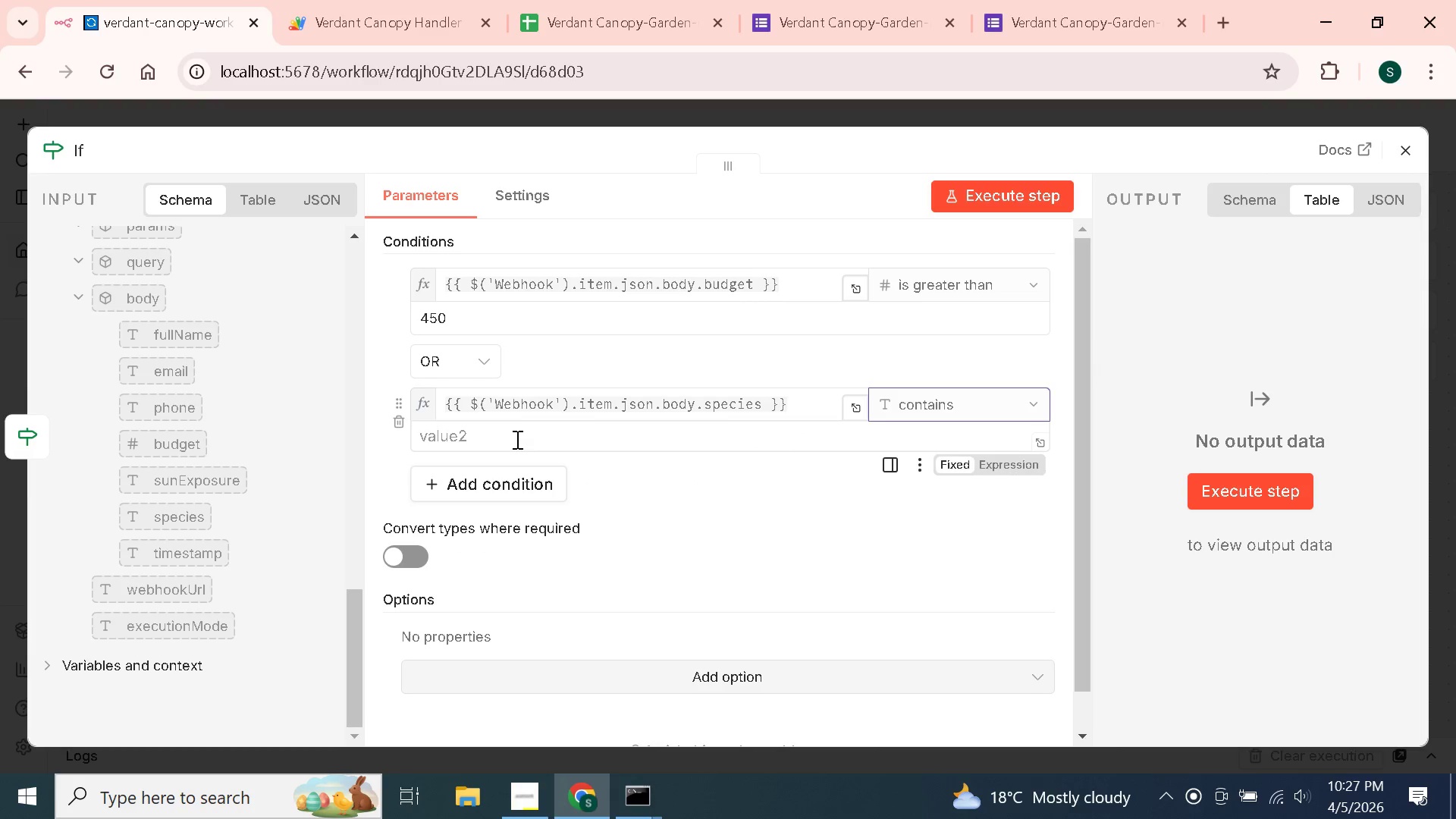 
left_click([514, 439])
 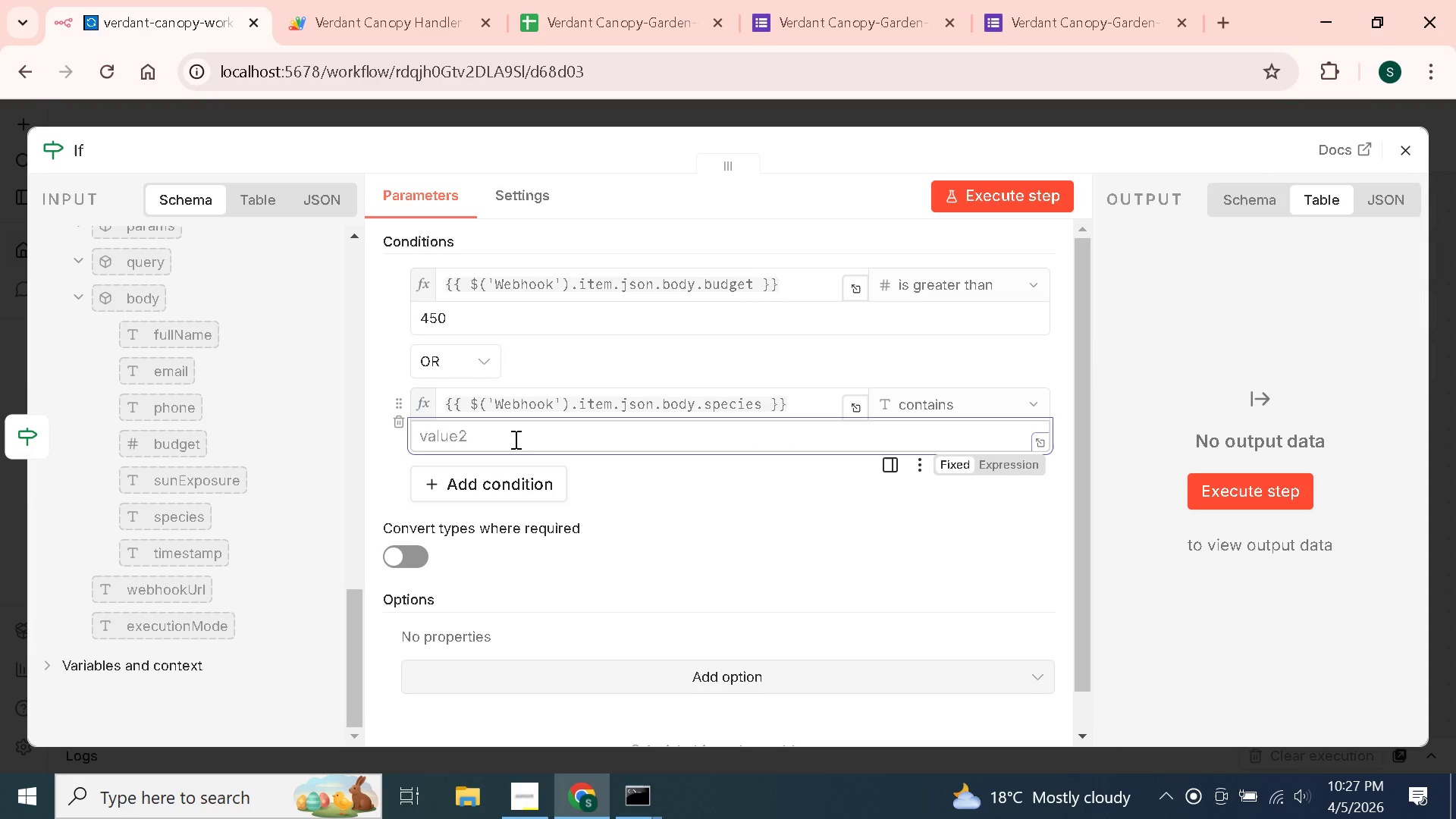 
type(Exotic)
 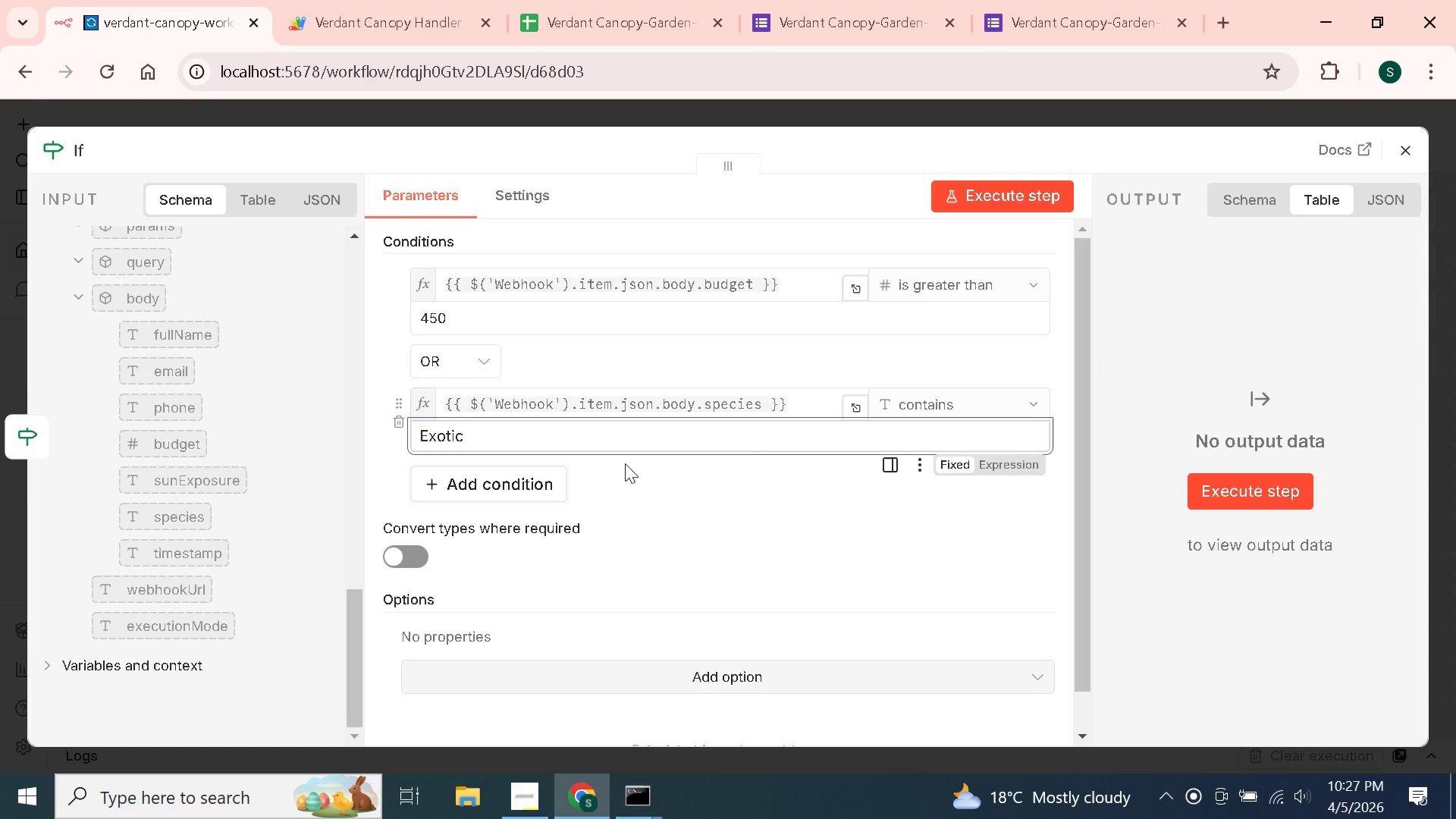 
left_click([639, 469])
 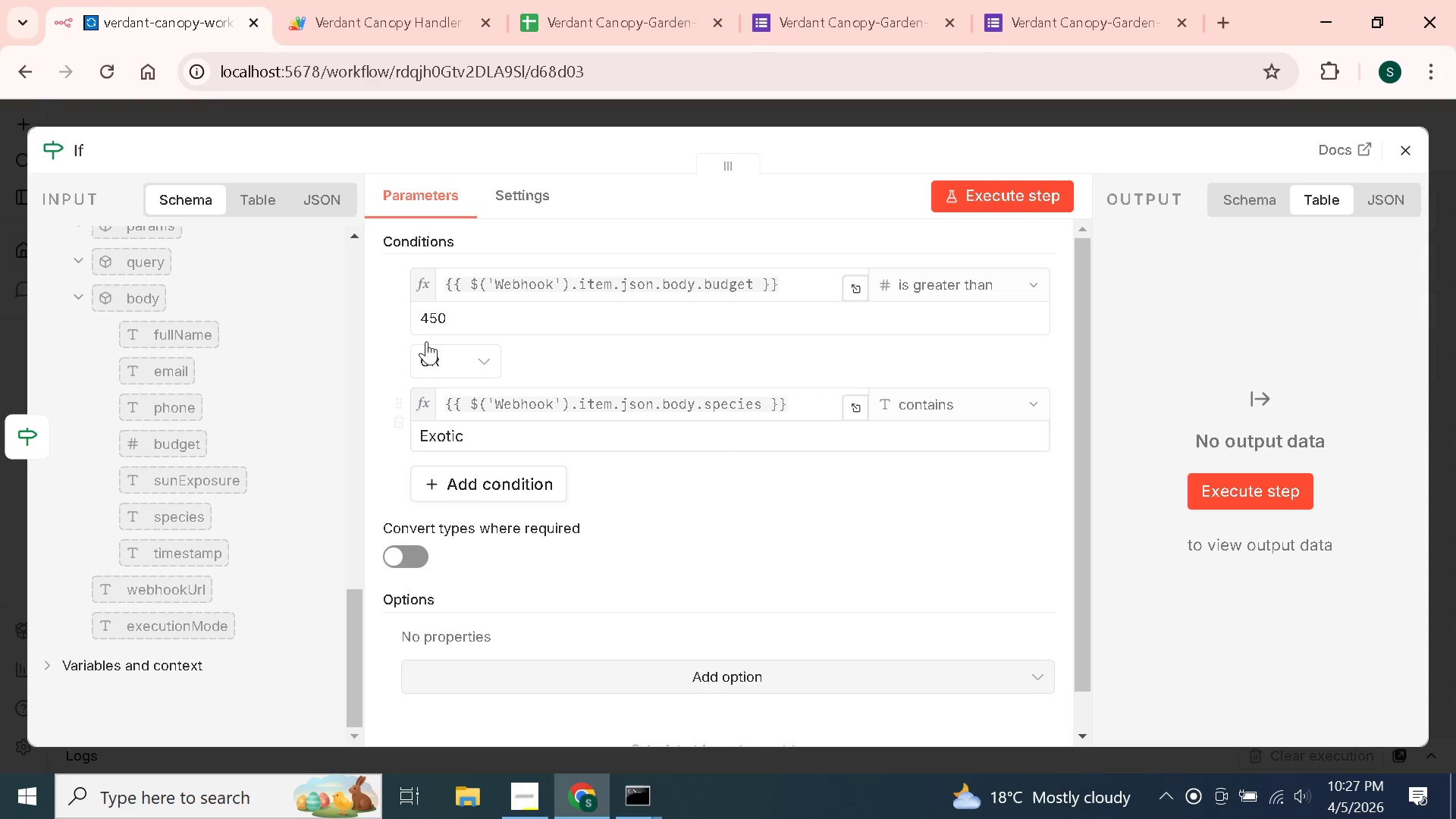 
left_click([77, 148])
 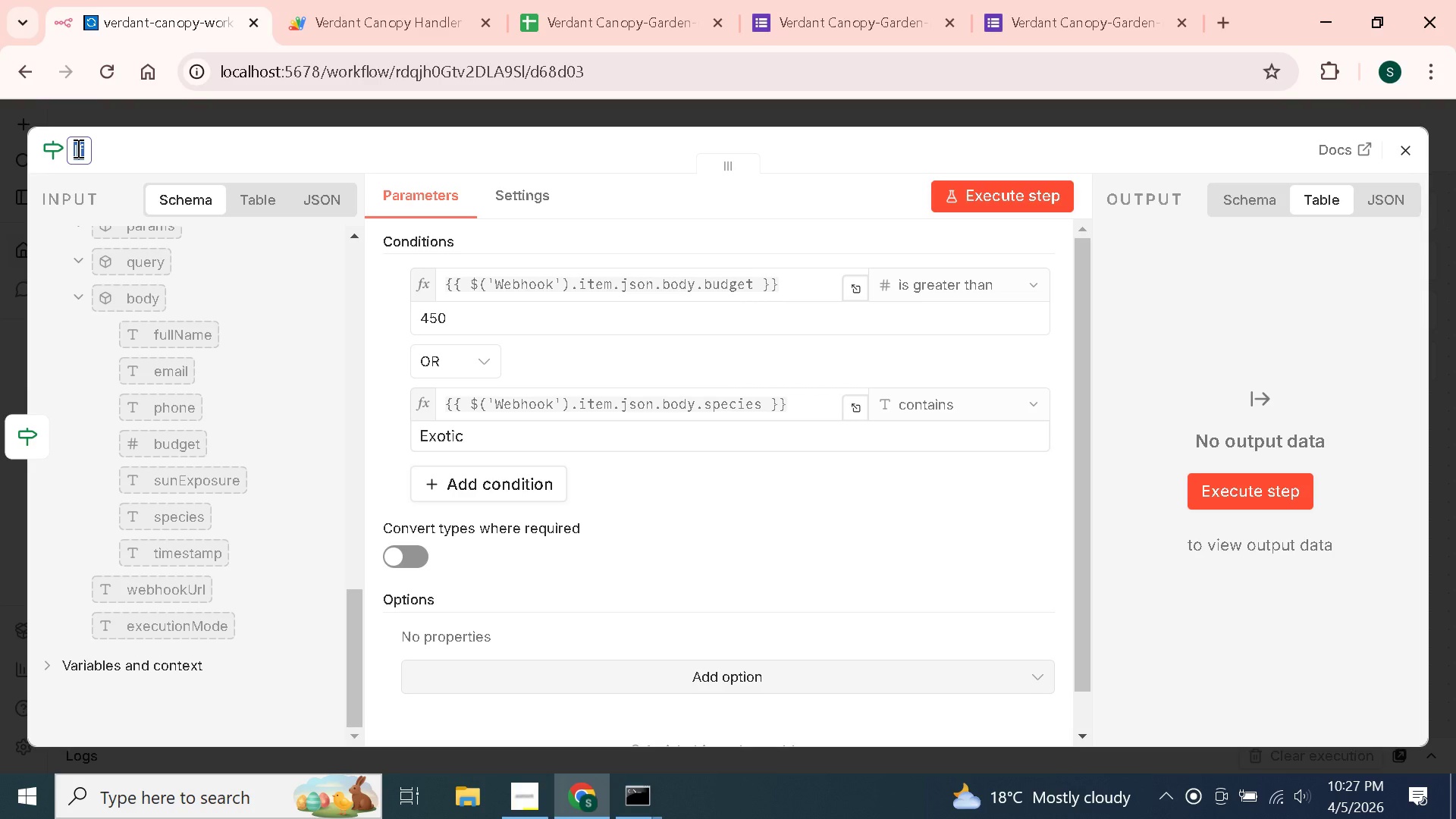 
type(High Value or Exotic?)
 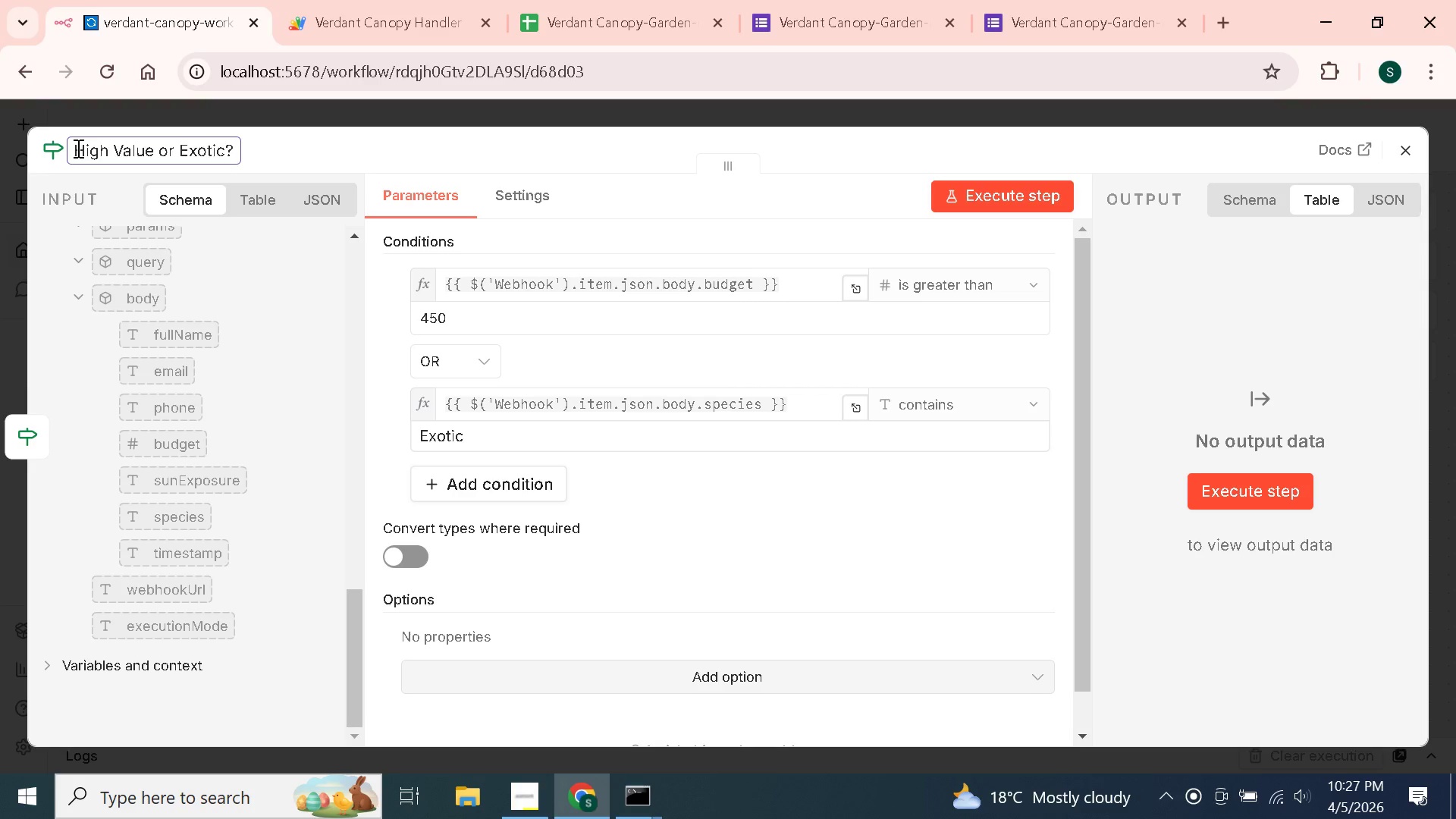 
wait(67.14)
 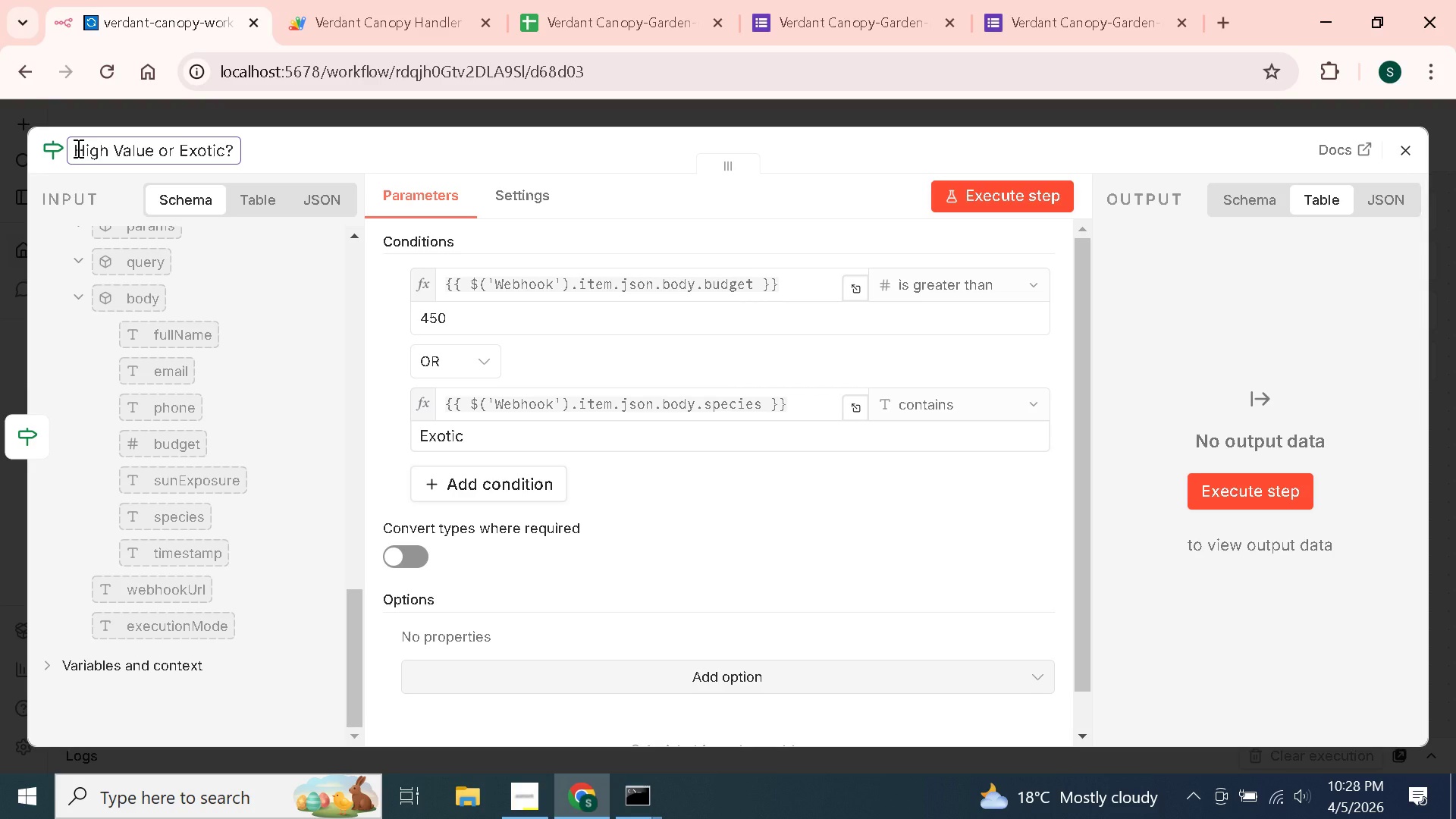 
left_click([1408, 148])
 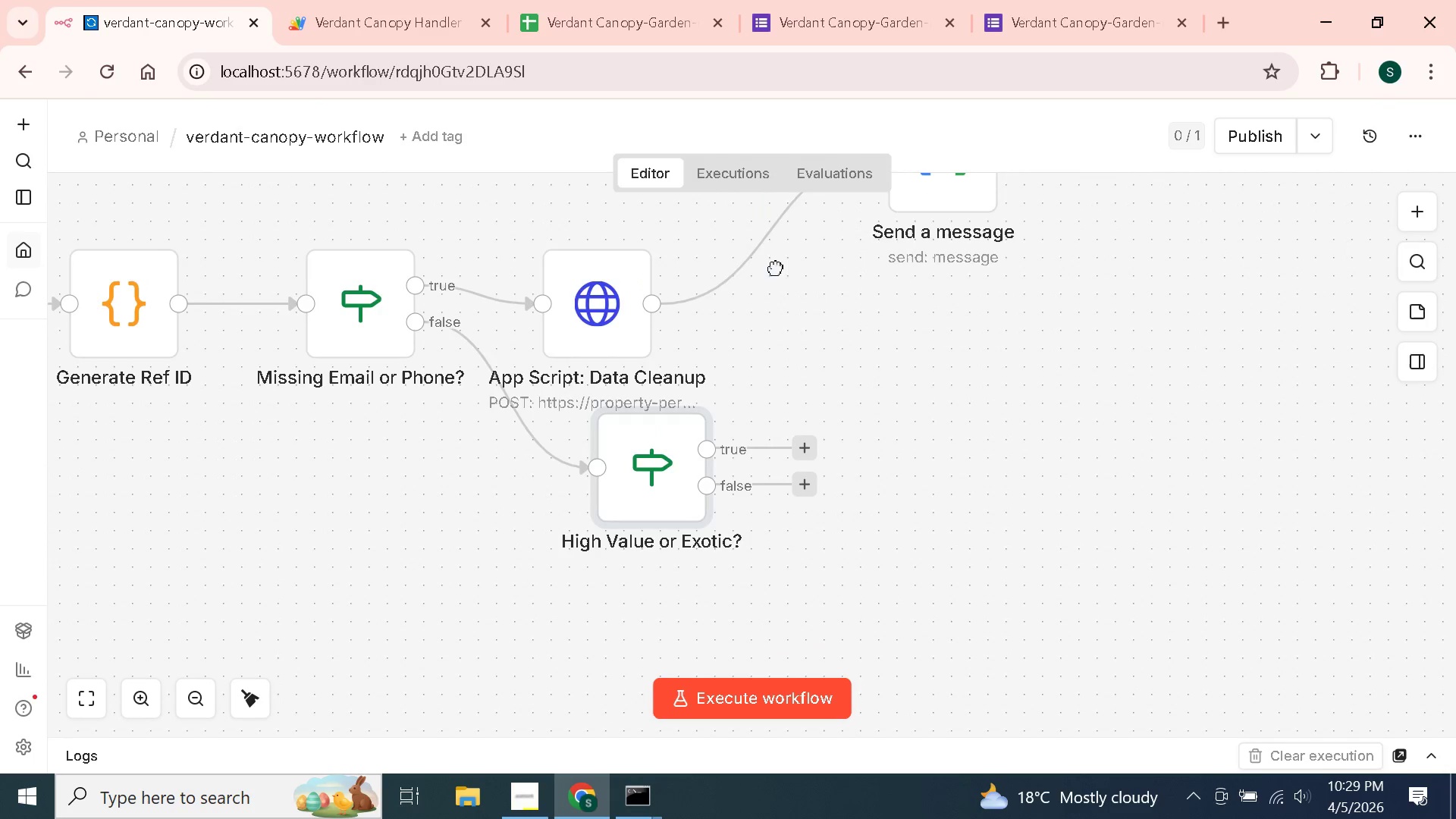 
left_click_drag(start_coordinate=[589, 313], to_coordinate=[627, 262])
 